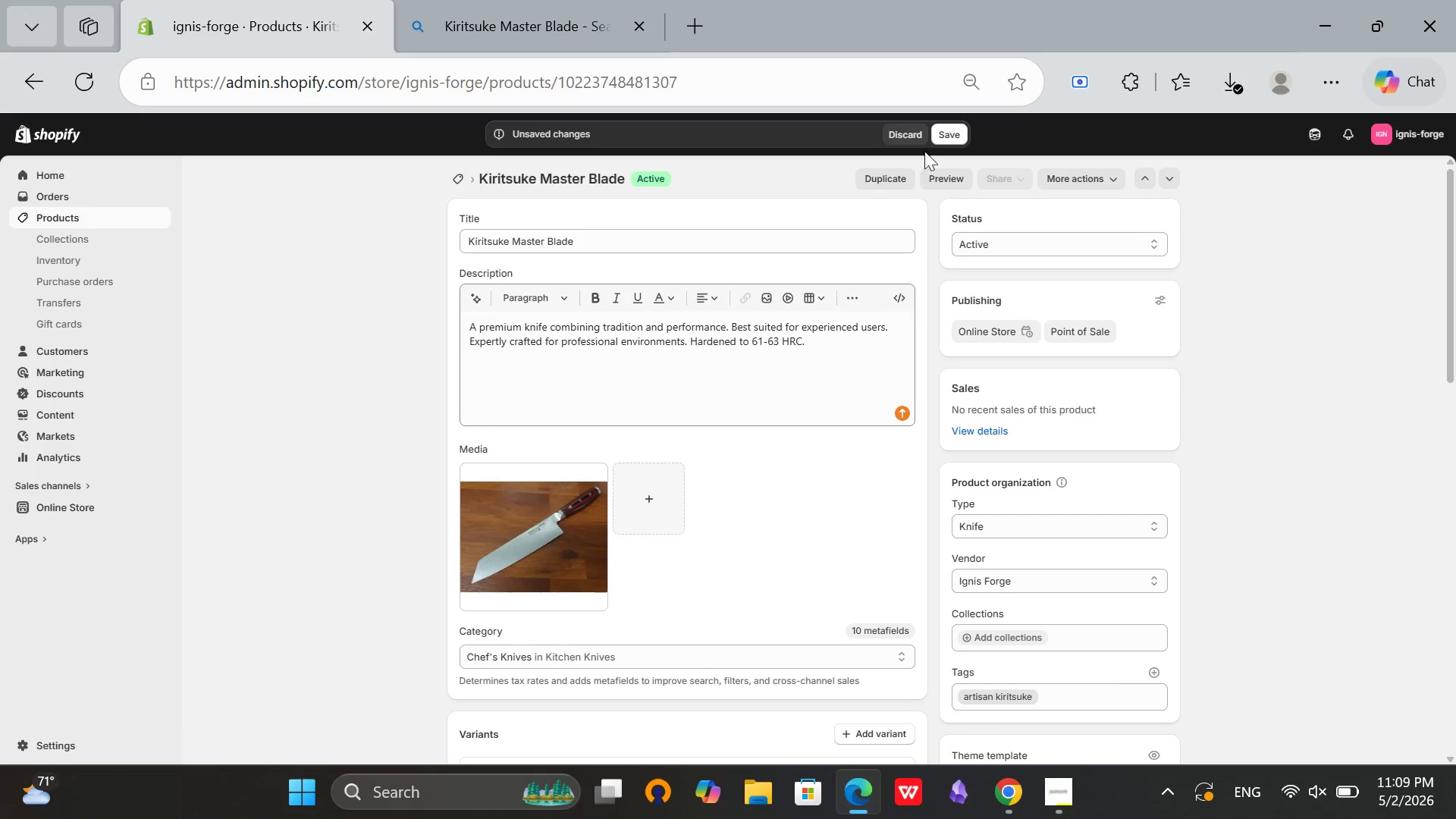 
left_click([951, 136])
 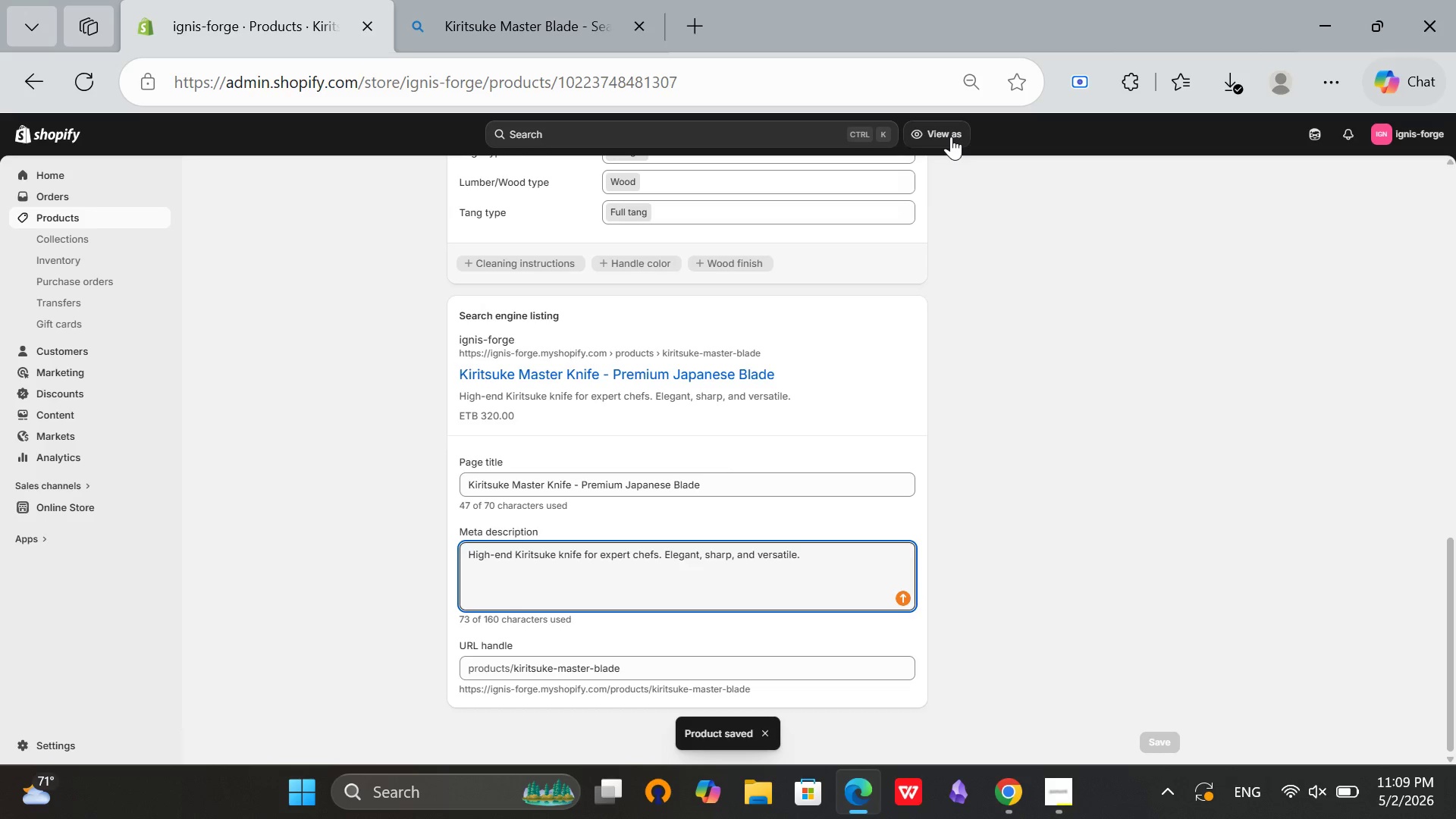 
wait(15.66)
 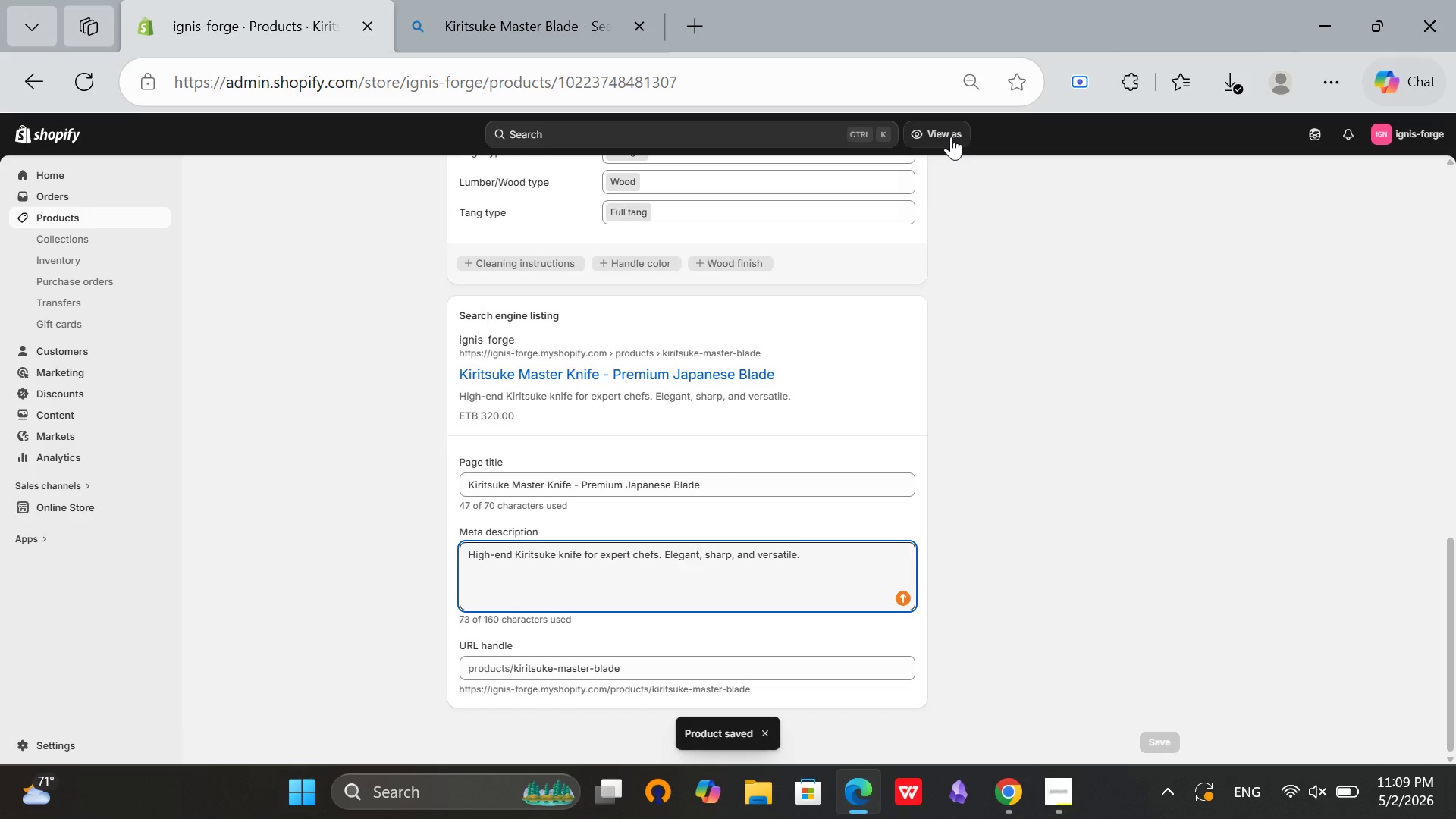 
scroll: coordinate [827, 496], scroll_direction: none, amount: 0.0
 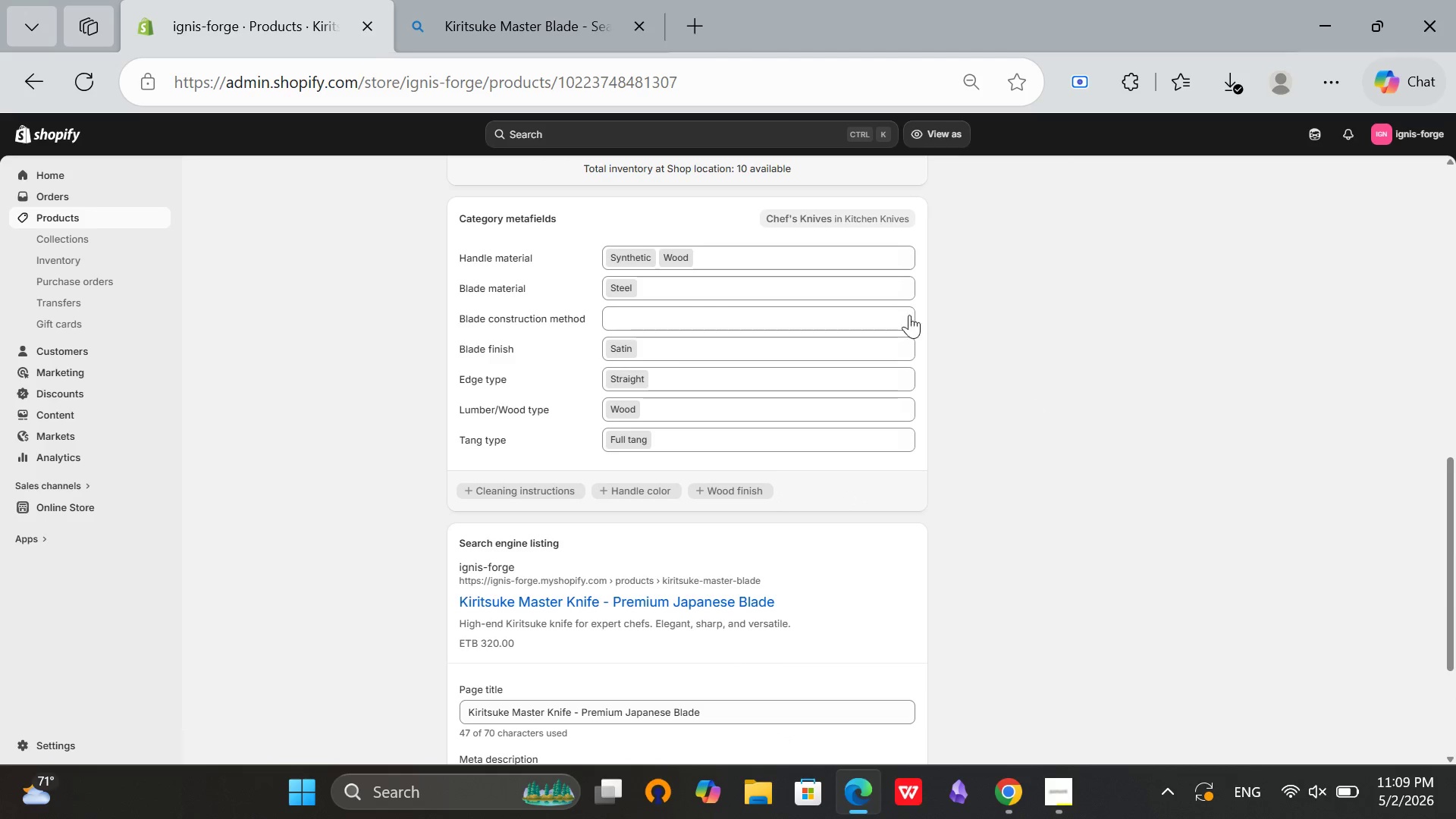 
scroll: coordinate [1067, 301], scroll_direction: up, amount: 6.0
 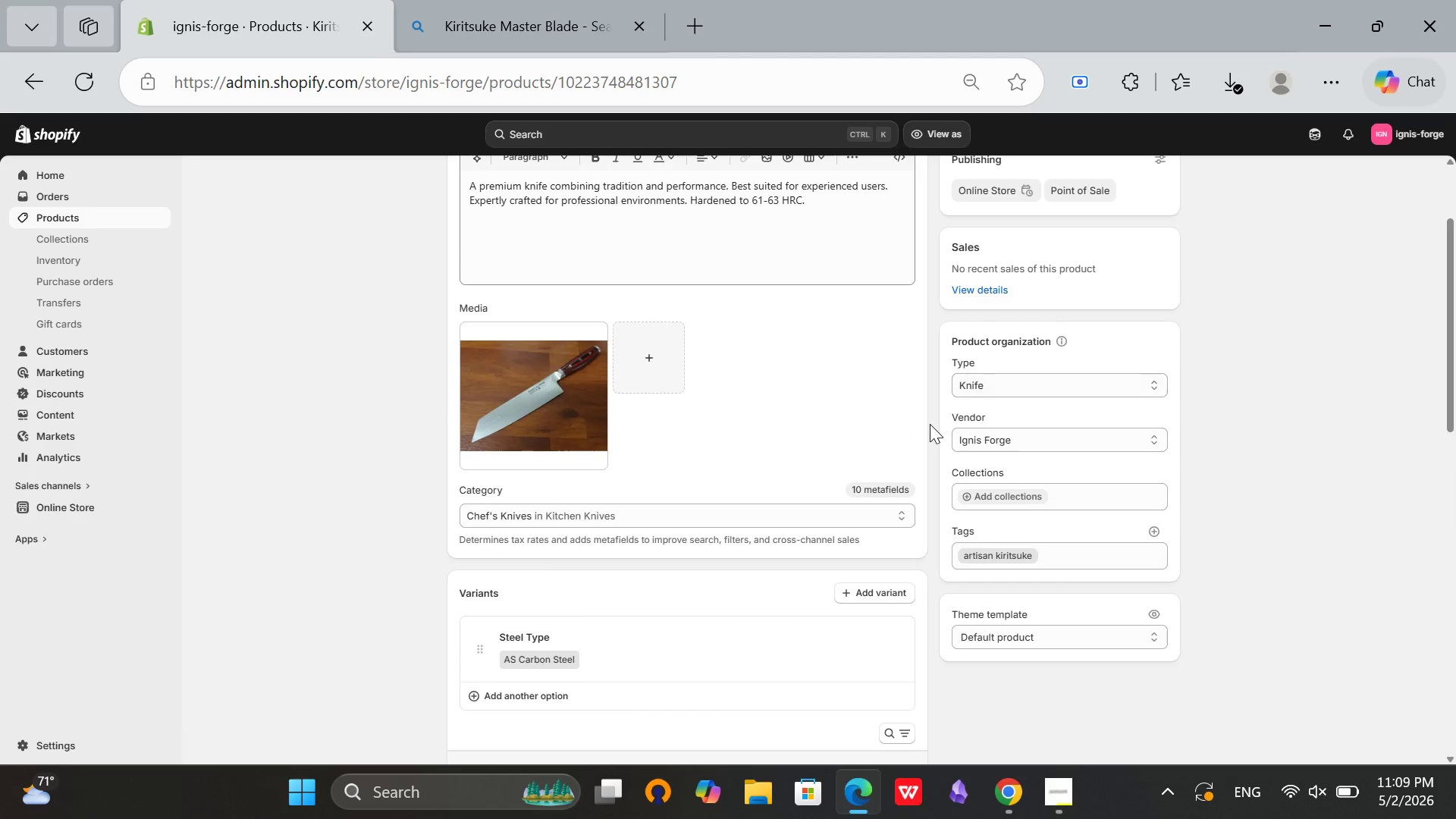 
scroll: coordinate [915, 440], scroll_direction: none, amount: 0.0
 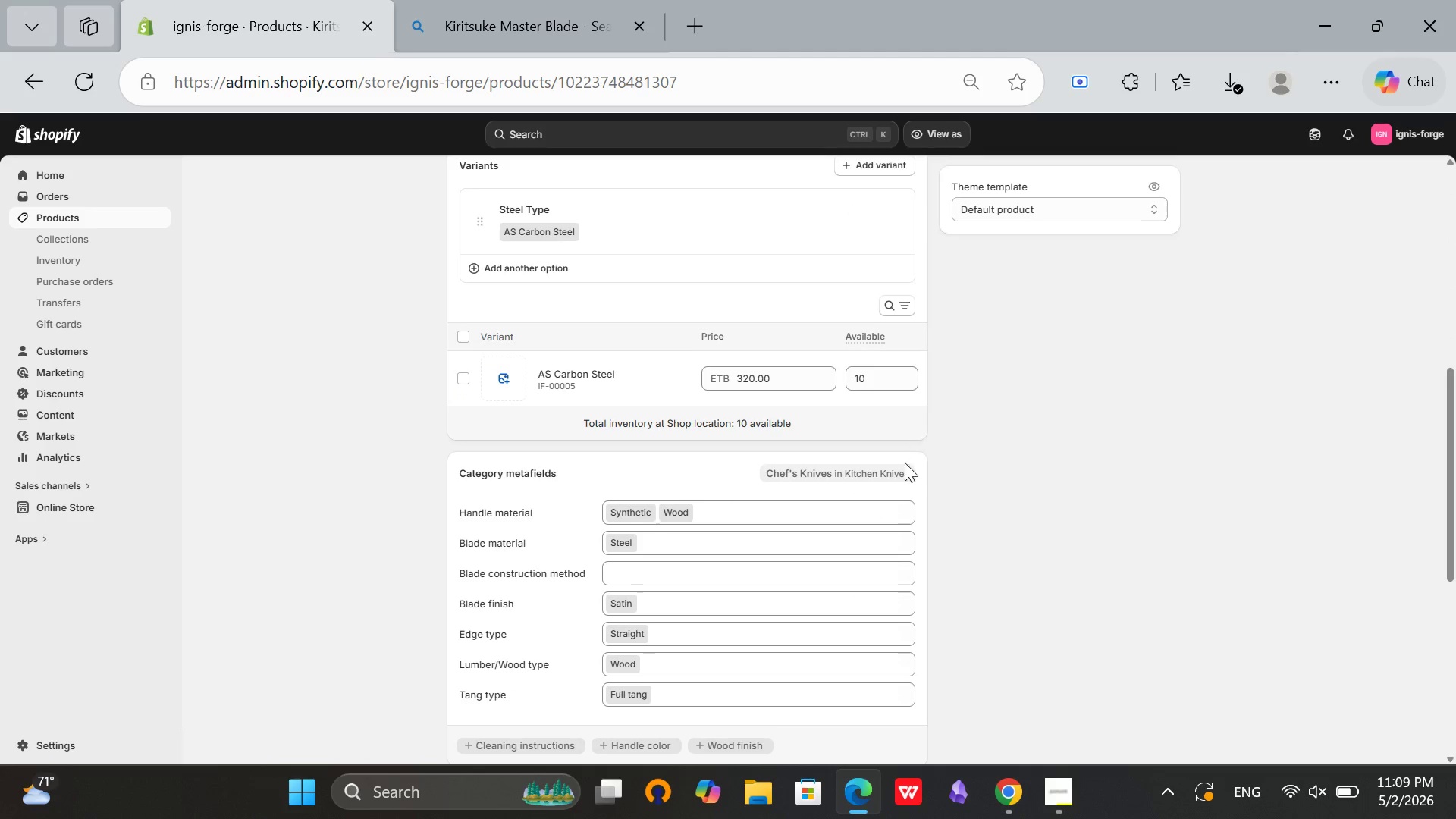 
scroll: coordinate [904, 465], scroll_direction: down, amount: 3.0
 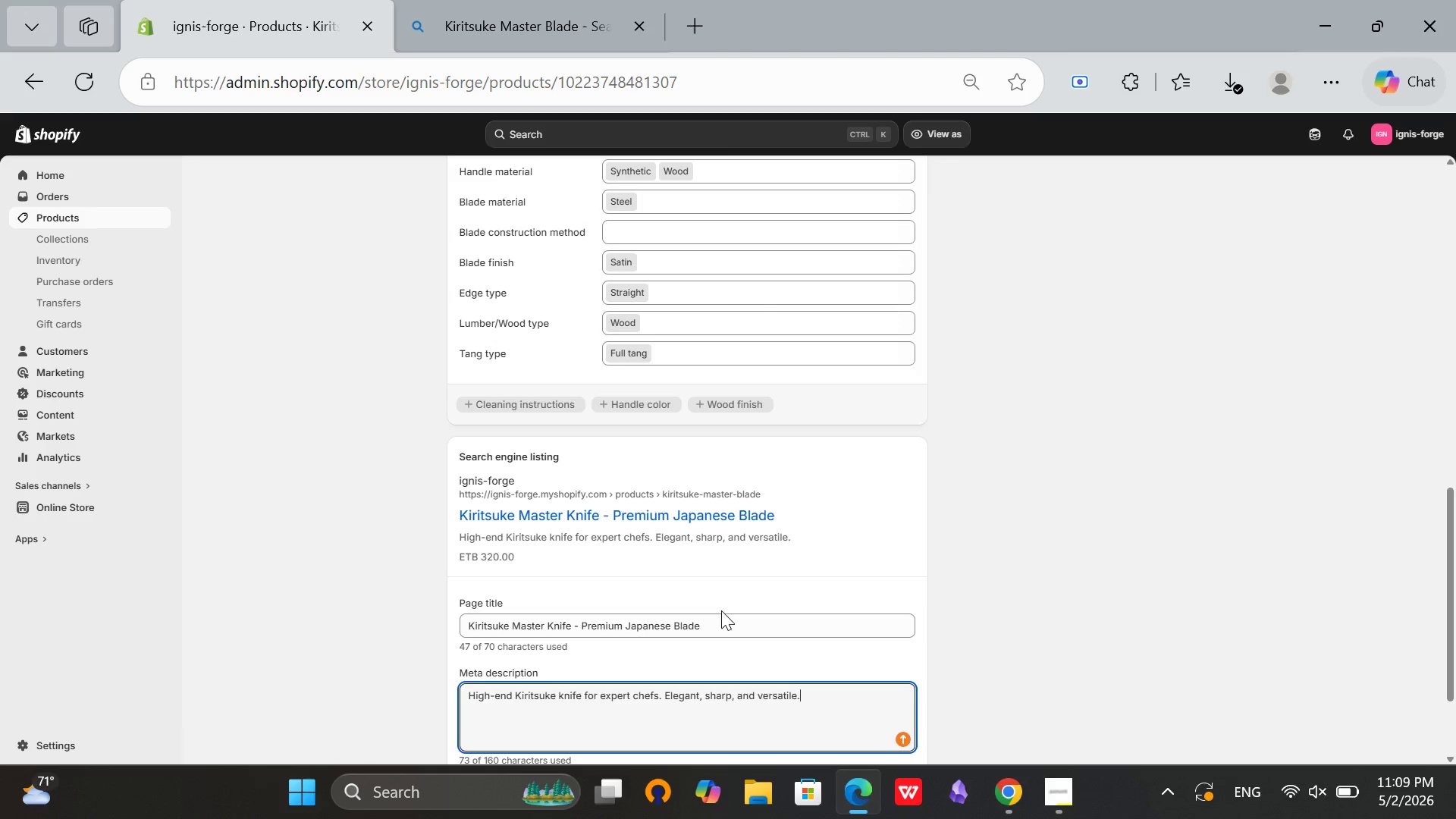 
left_click([711, 635])
 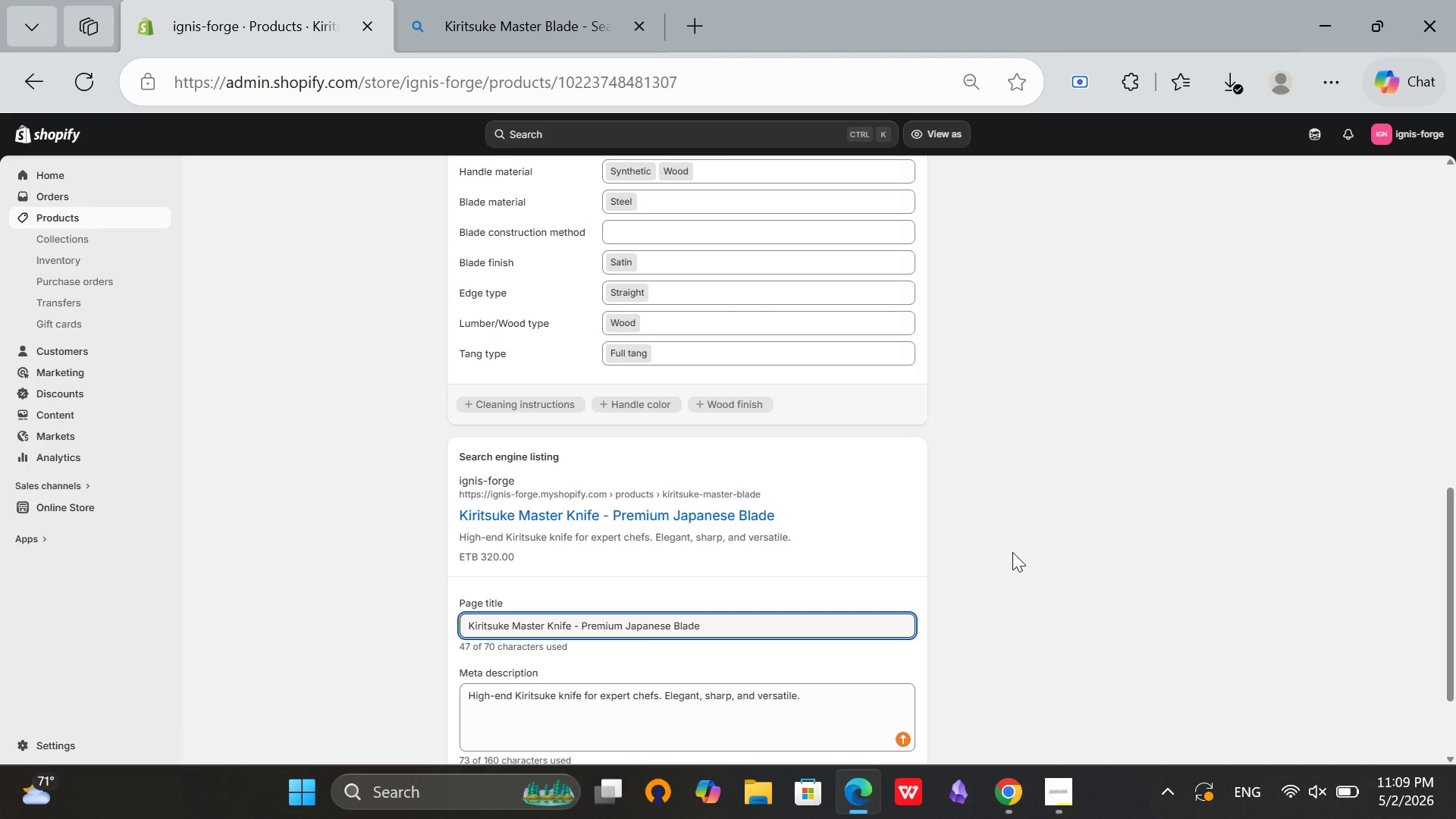 
scroll: coordinate [1012, 552], scroll_direction: up, amount: 10.0
 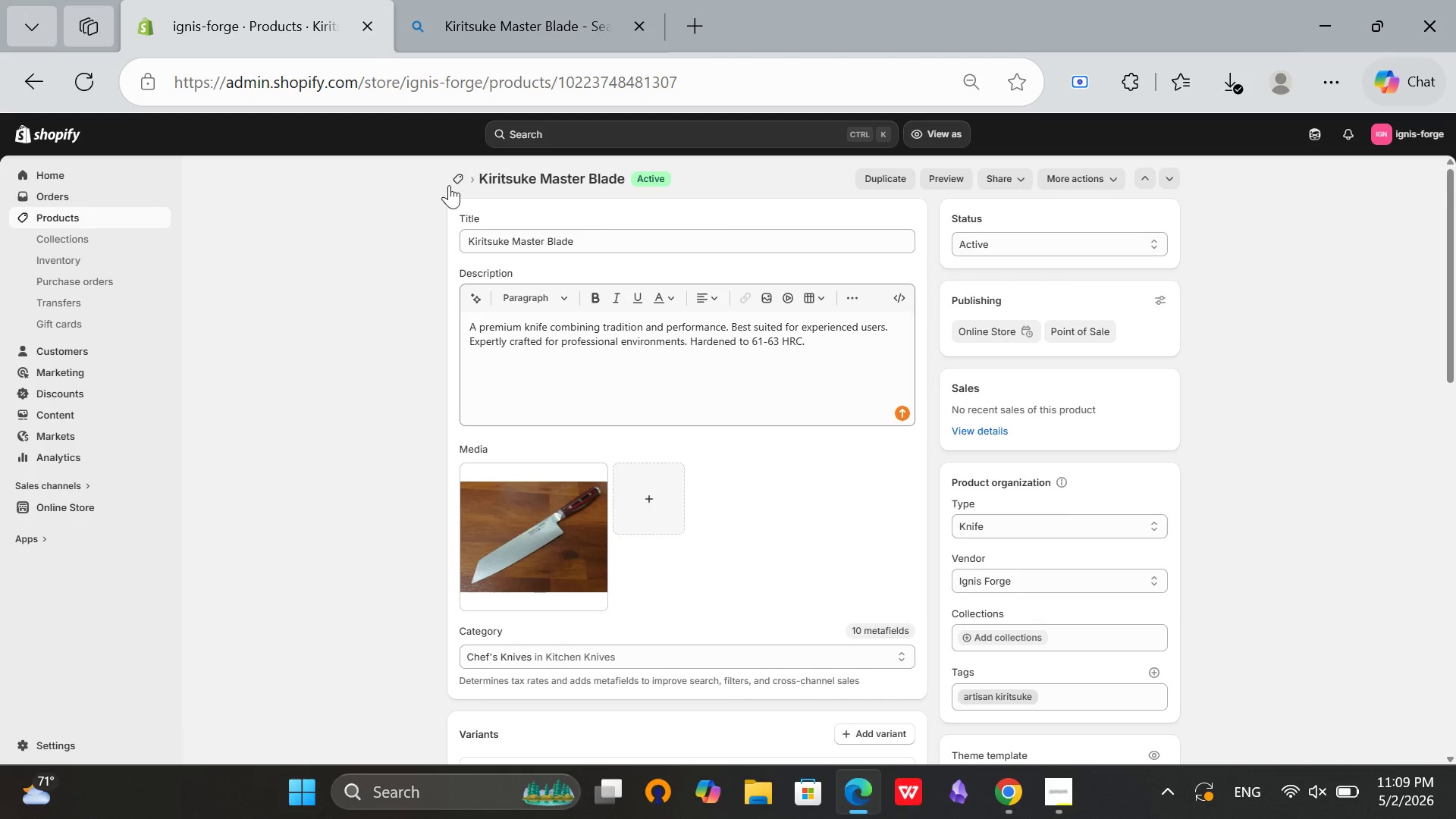 
left_click([463, 180])
 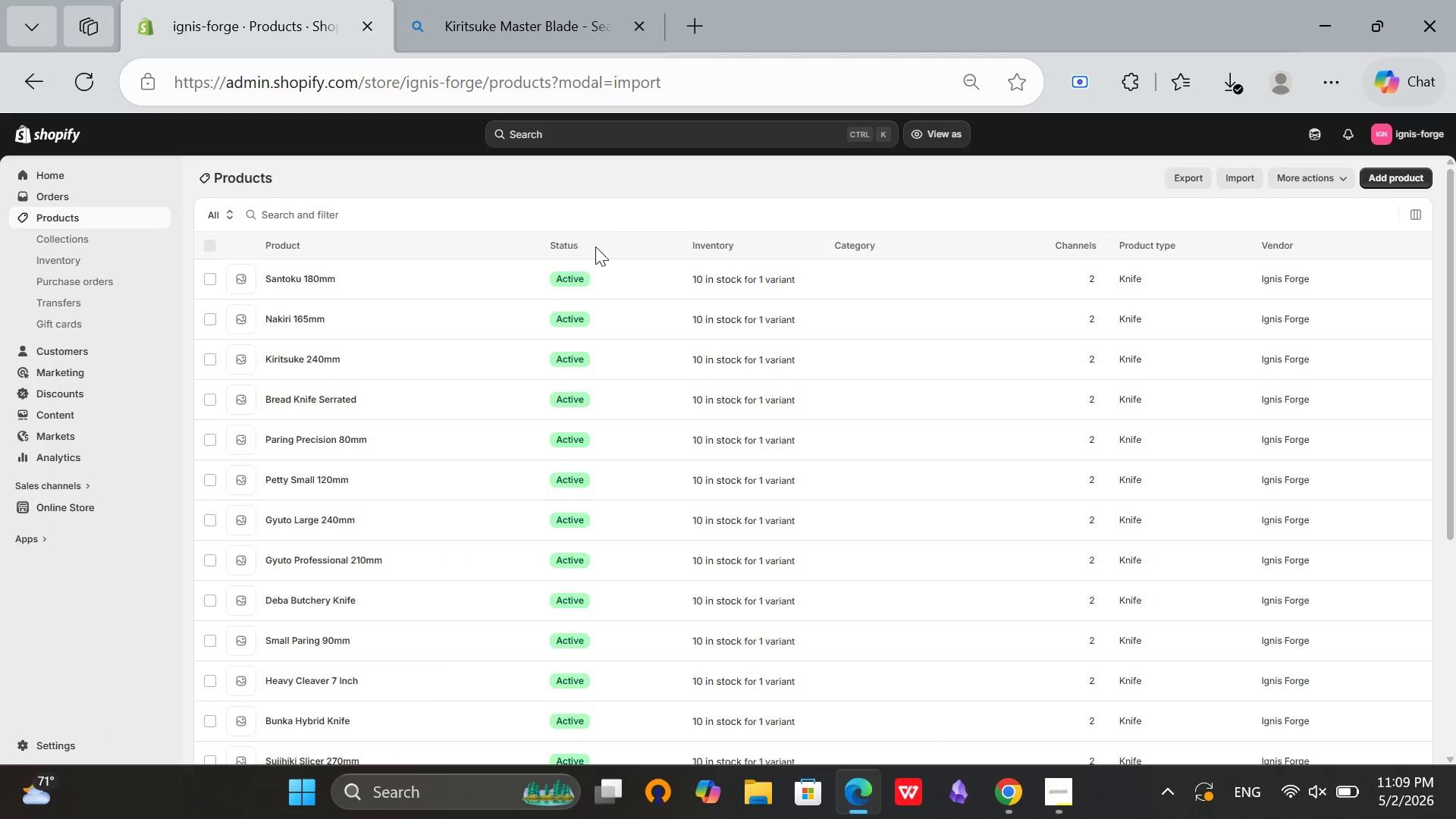 
scroll: coordinate [586, 476], scroll_direction: up, amount: 2.0
 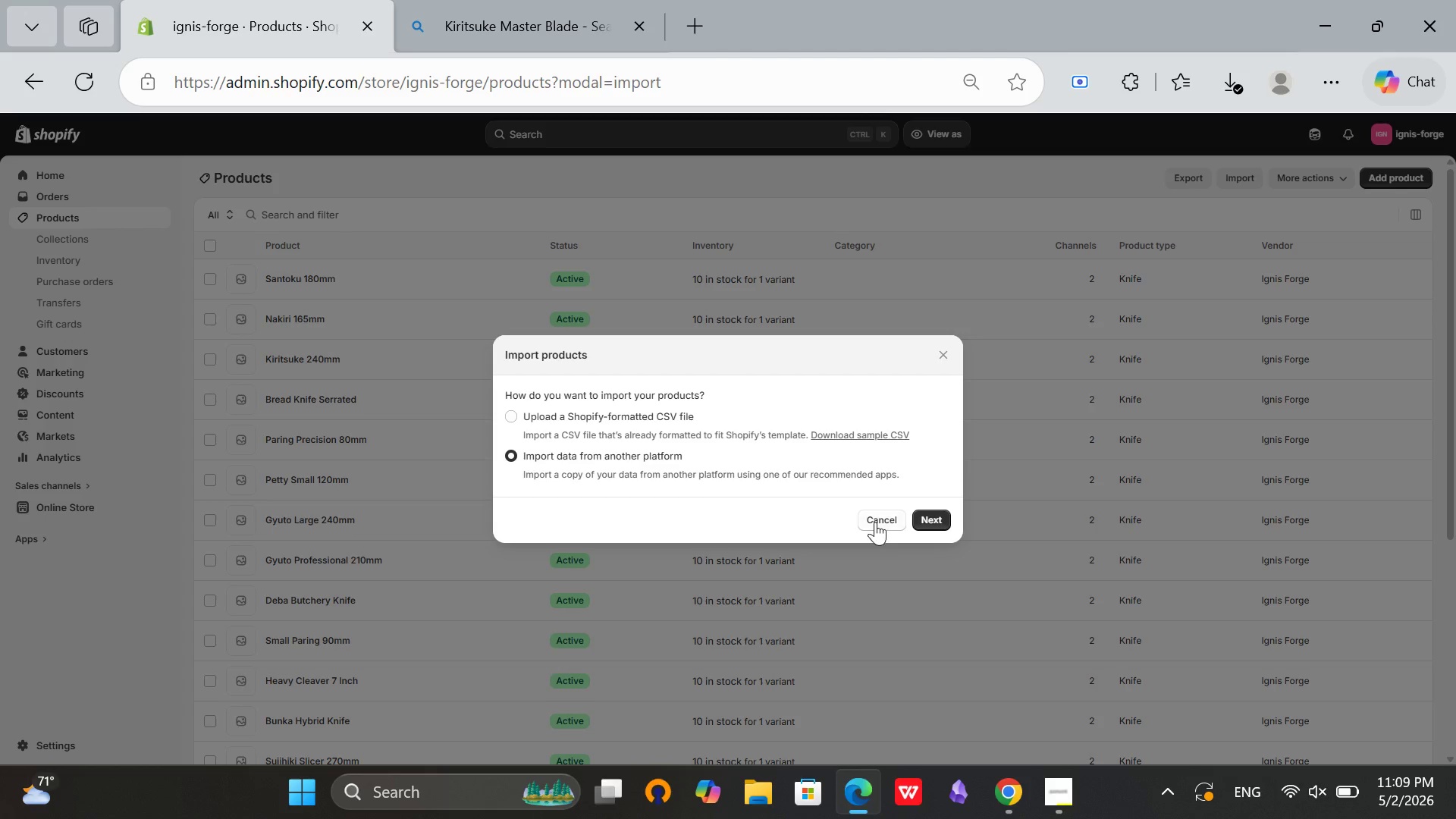 
left_click([875, 522])
 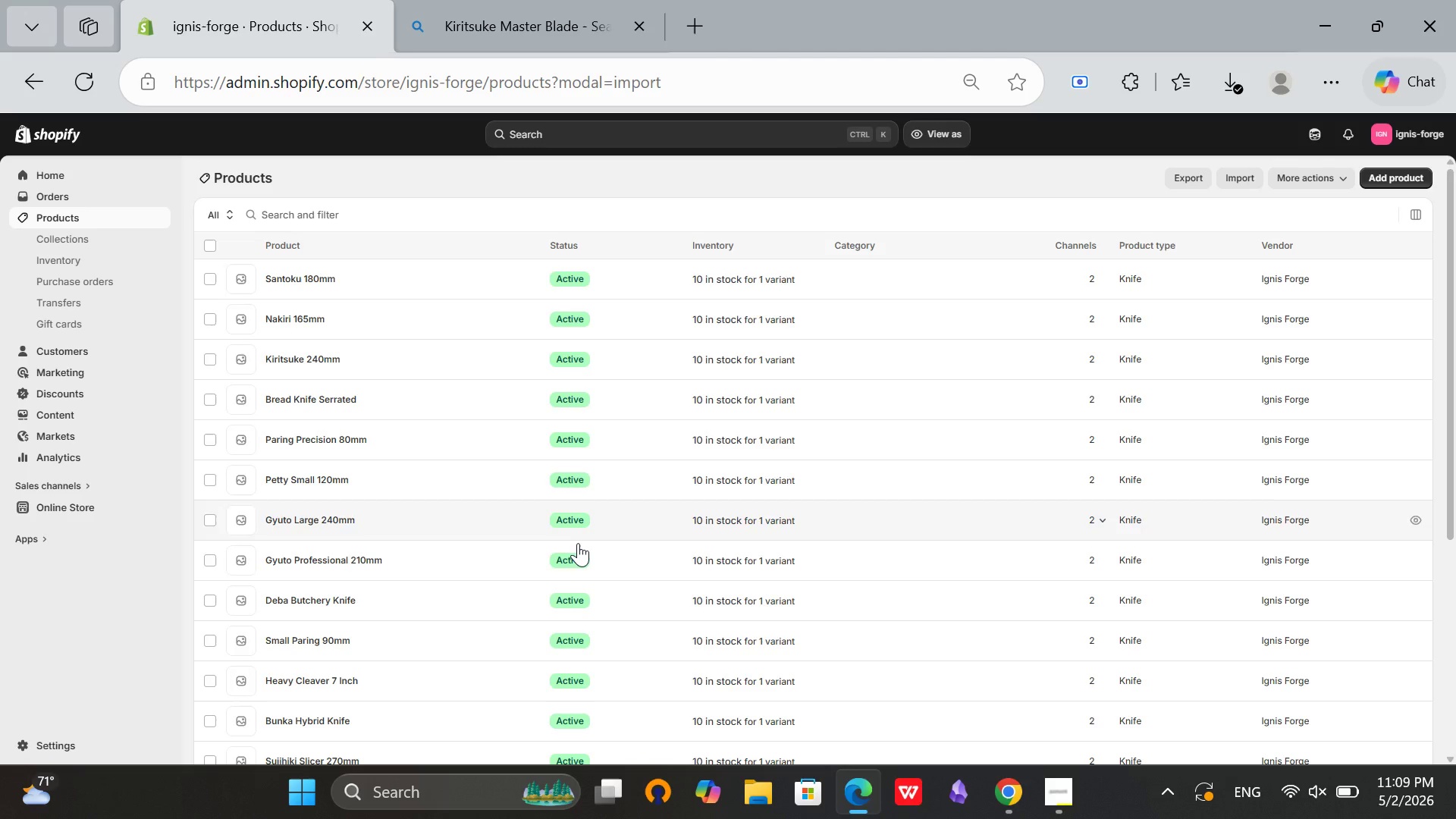 
scroll: coordinate [540, 537], scroll_direction: none, amount: 0.0
 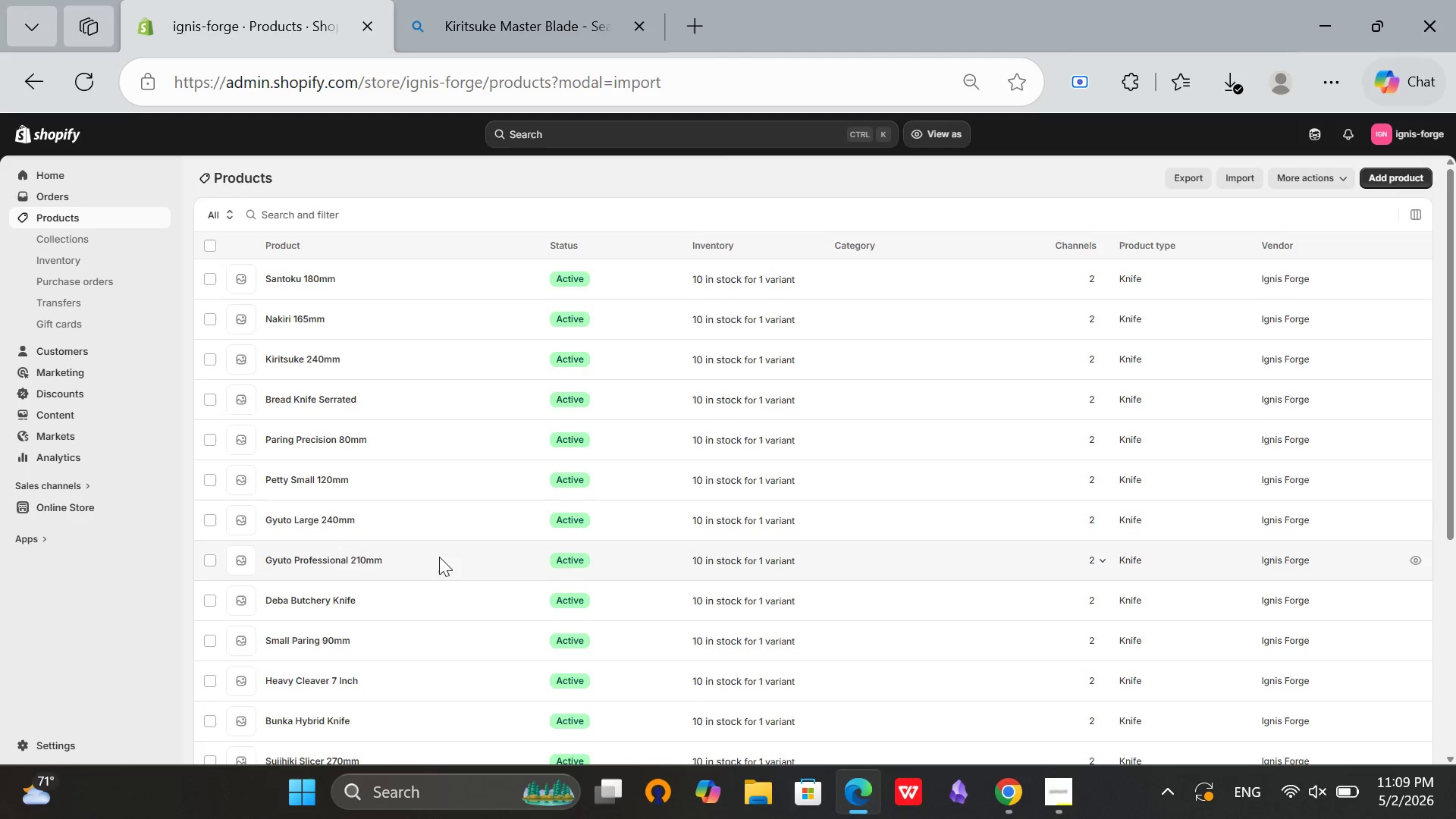 
scroll: coordinate [390, 603], scroll_direction: down, amount: 5.0
 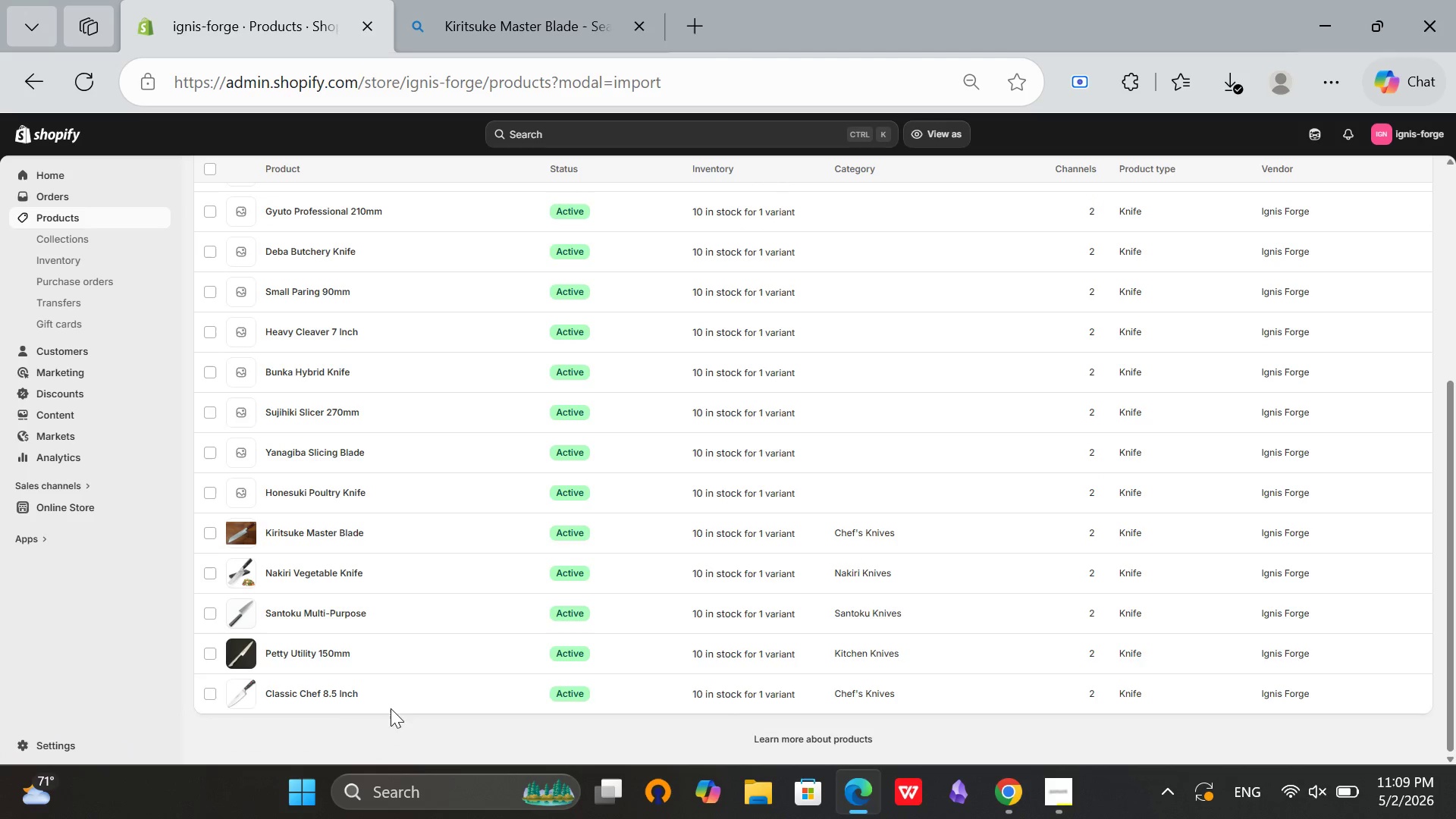 
wait(7.82)
 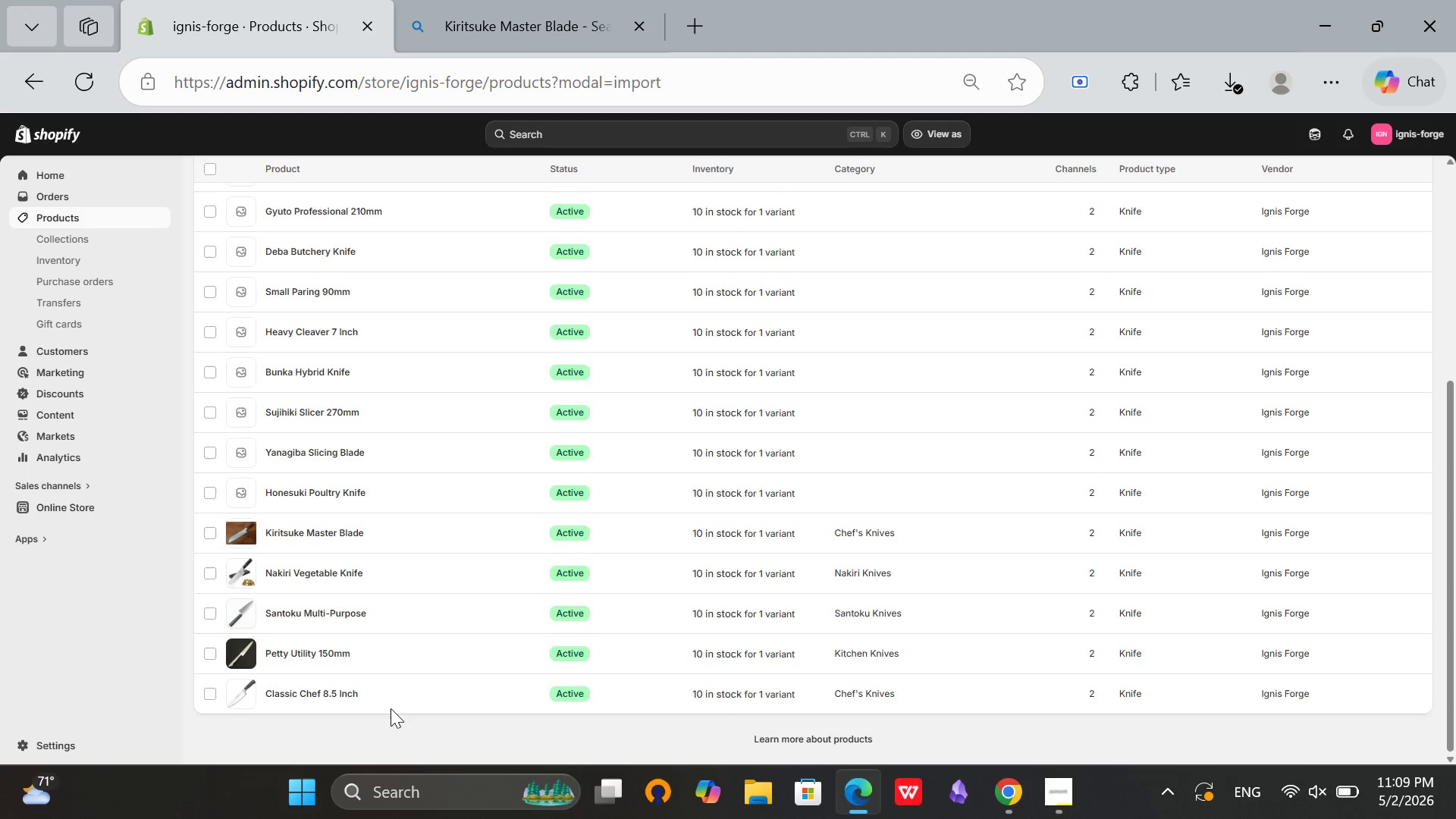 
left_click([306, 492])
 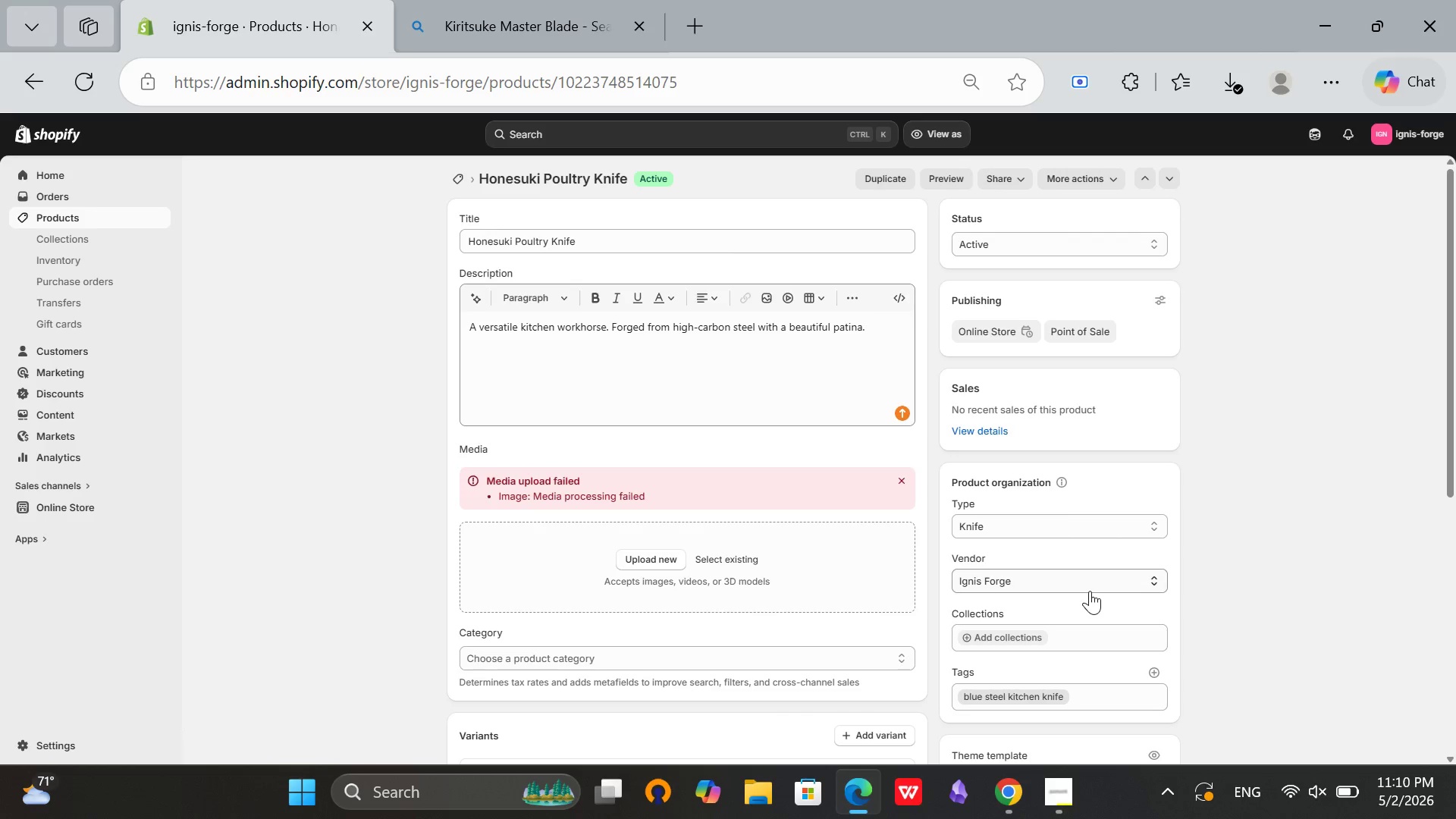 
wait(30.23)
 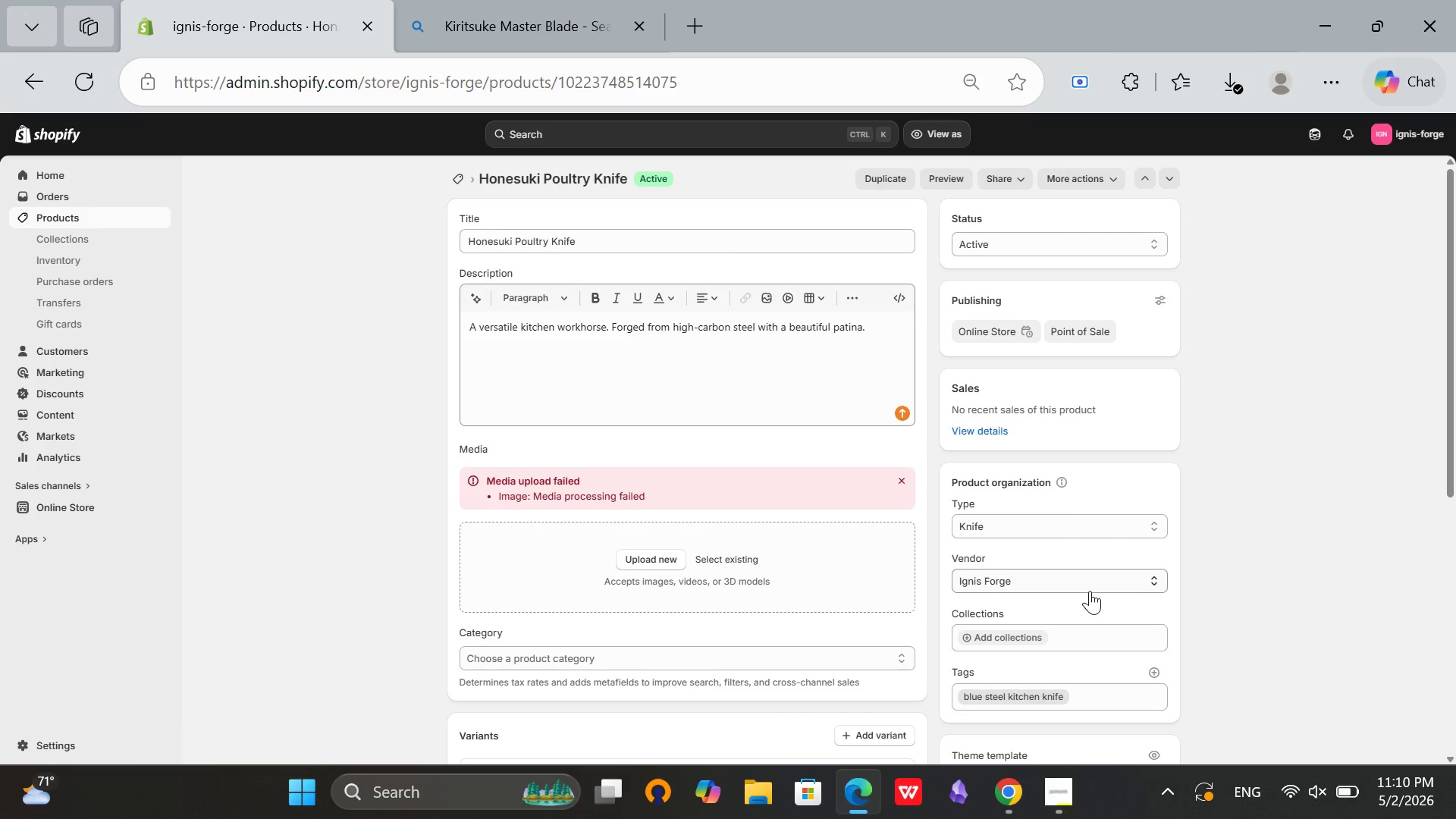 
left_click([904, 476])
 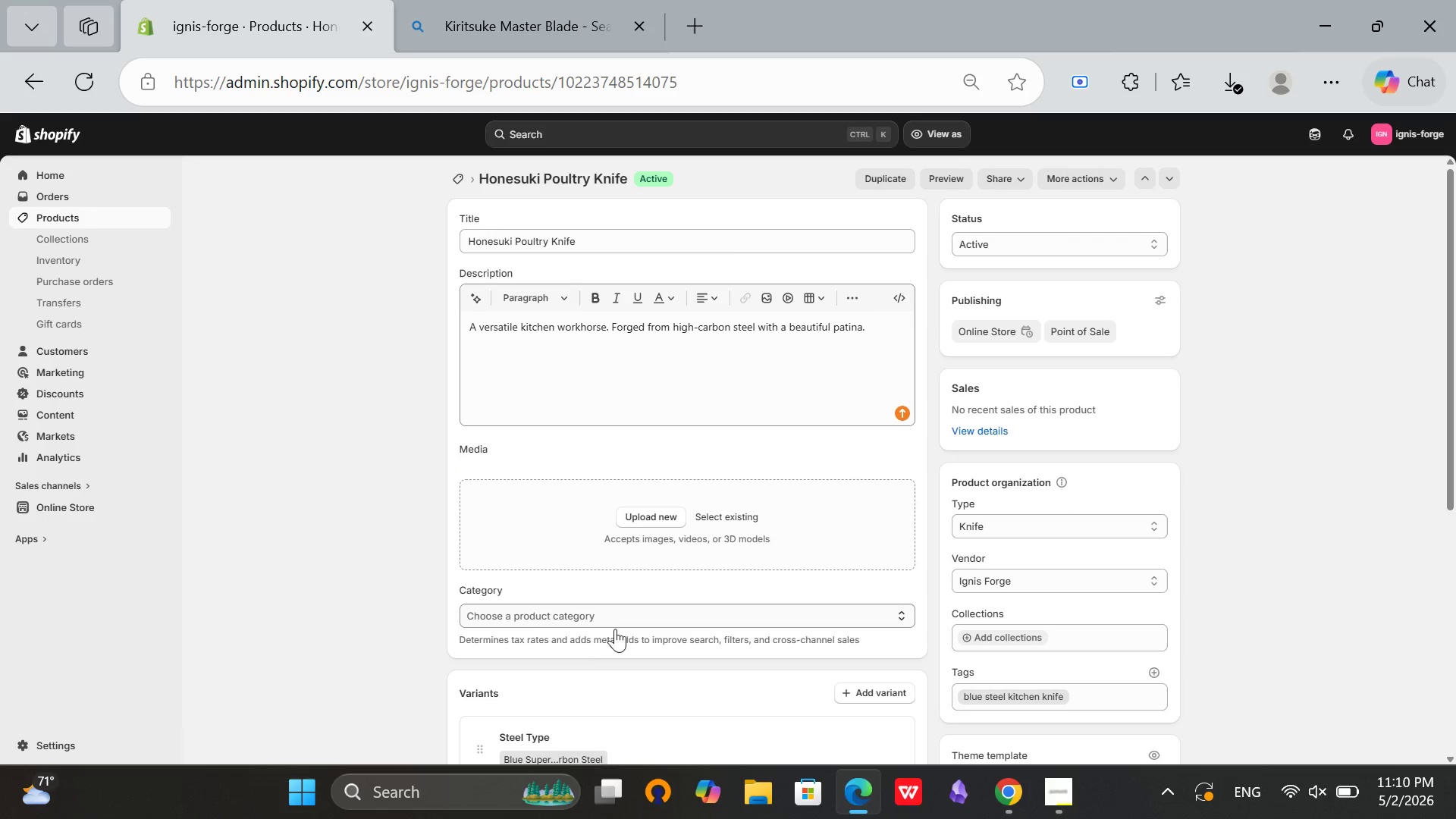 
scroll: coordinate [878, 424], scroll_direction: down, amount: 3.0
 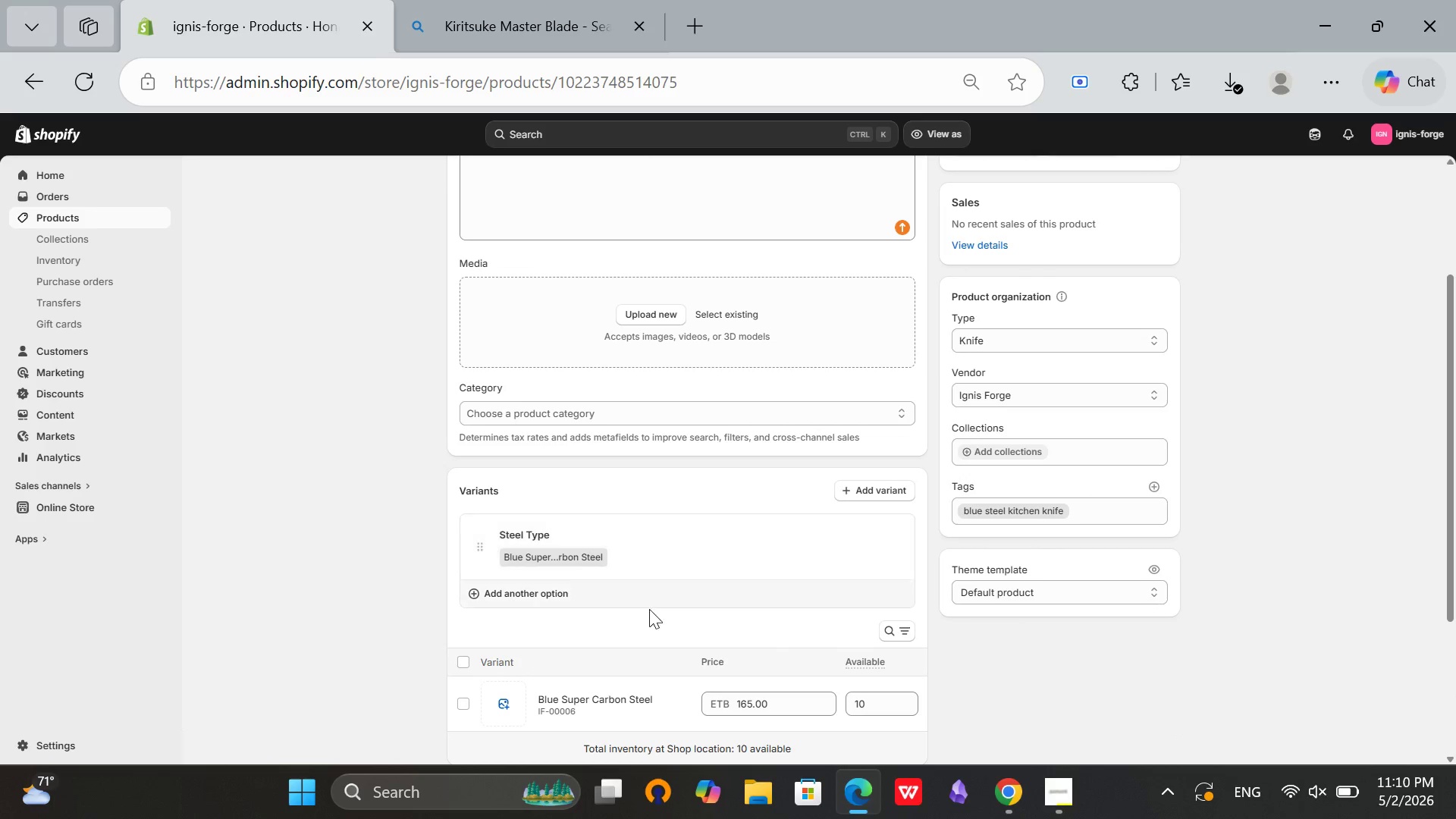 
scroll: coordinate [648, 450], scroll_direction: up, amount: 8.0
 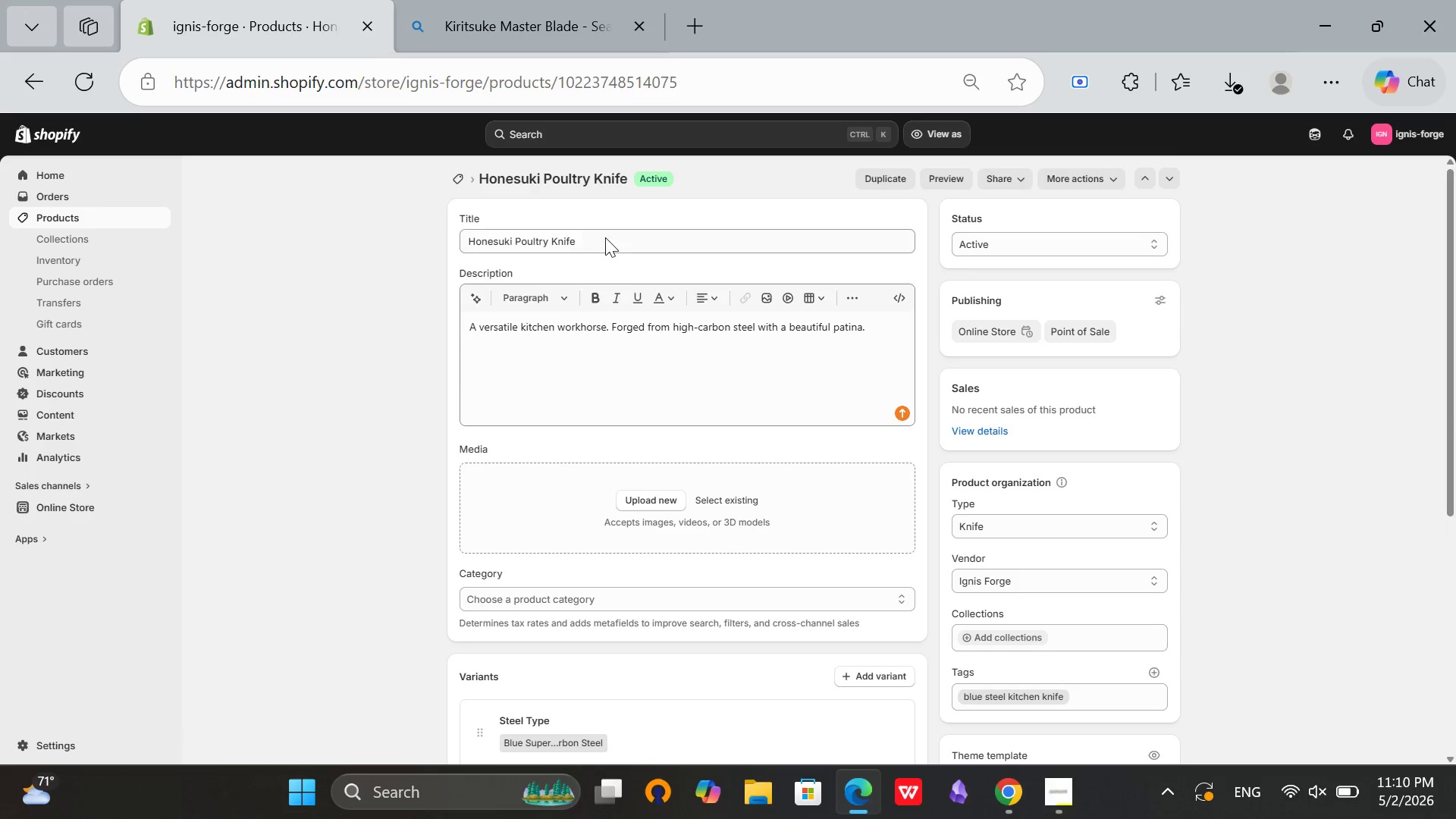 
left_click_drag(start_coordinate=[605, 237], to_coordinate=[410, 253])
 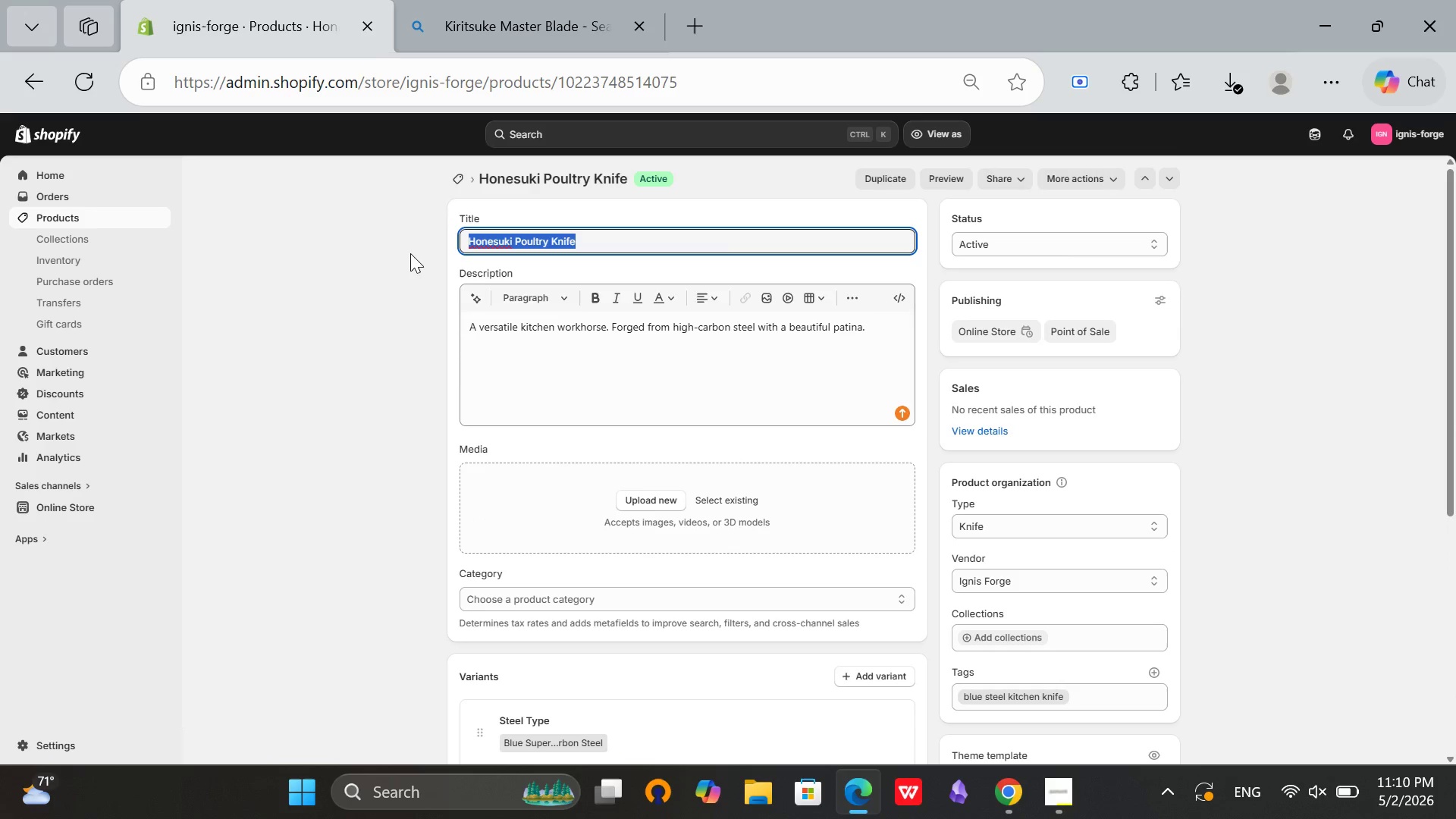 
key(Control+C)
 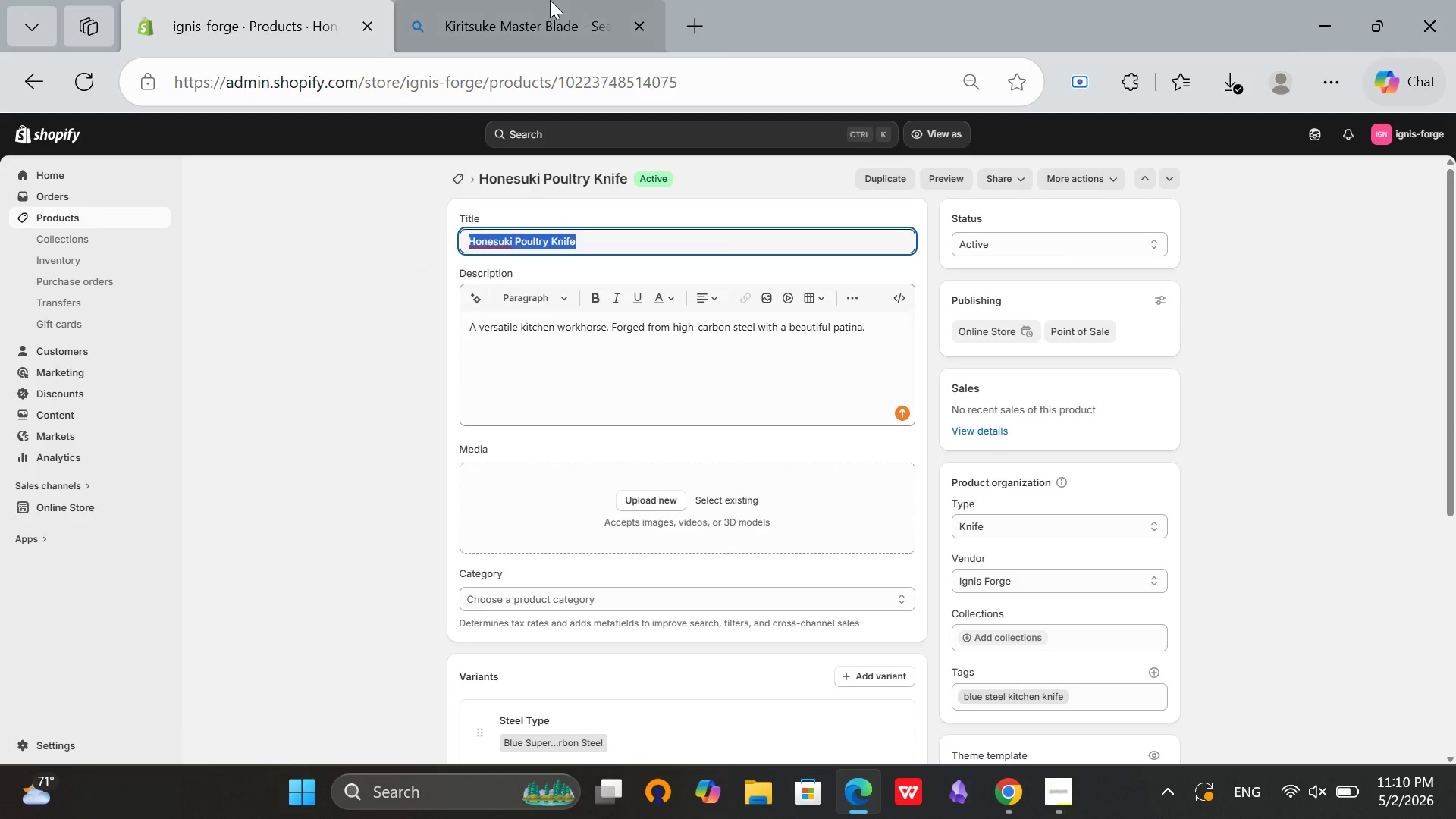 
left_click([550, 0])
 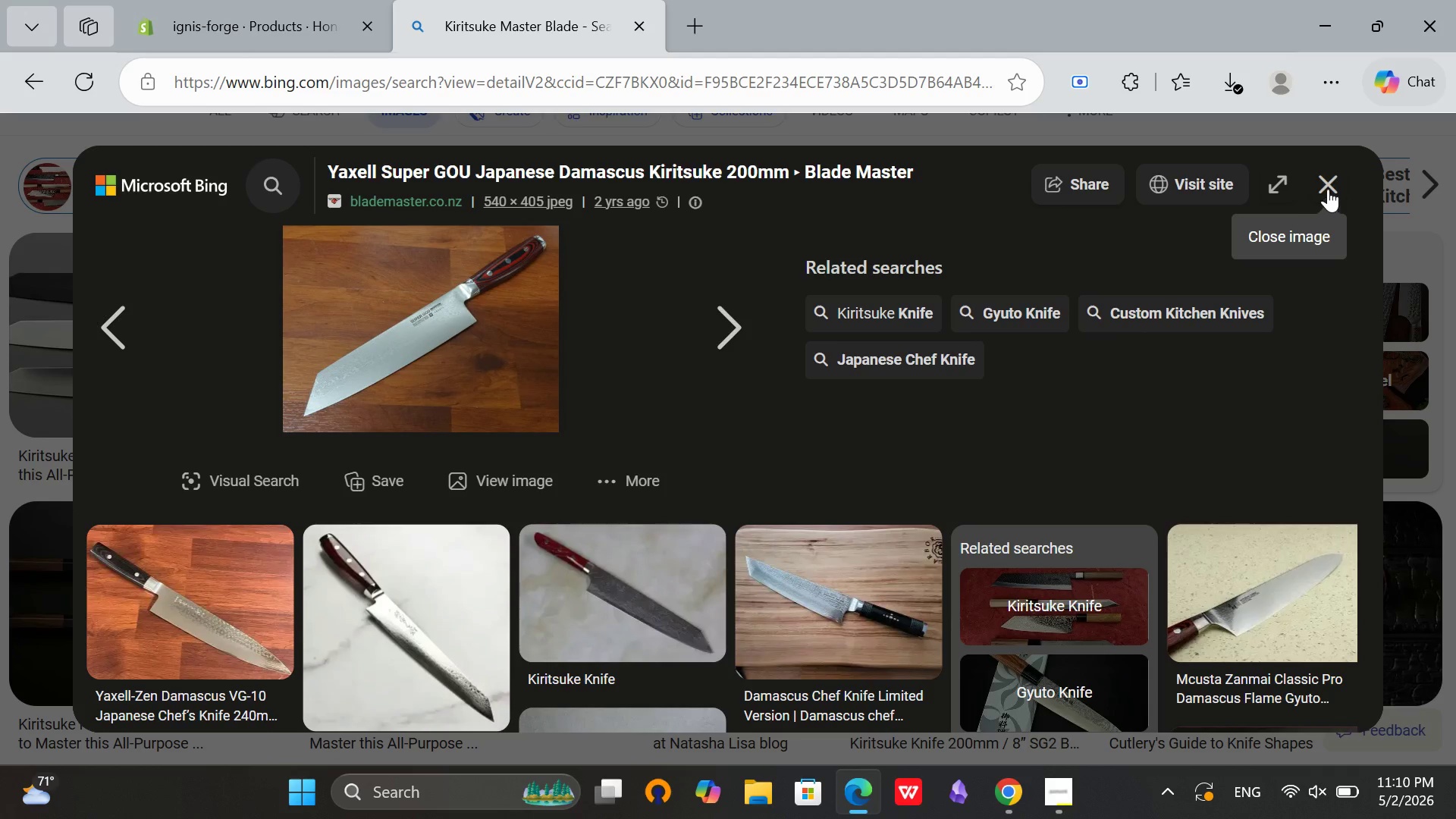 
left_click([1329, 187])
 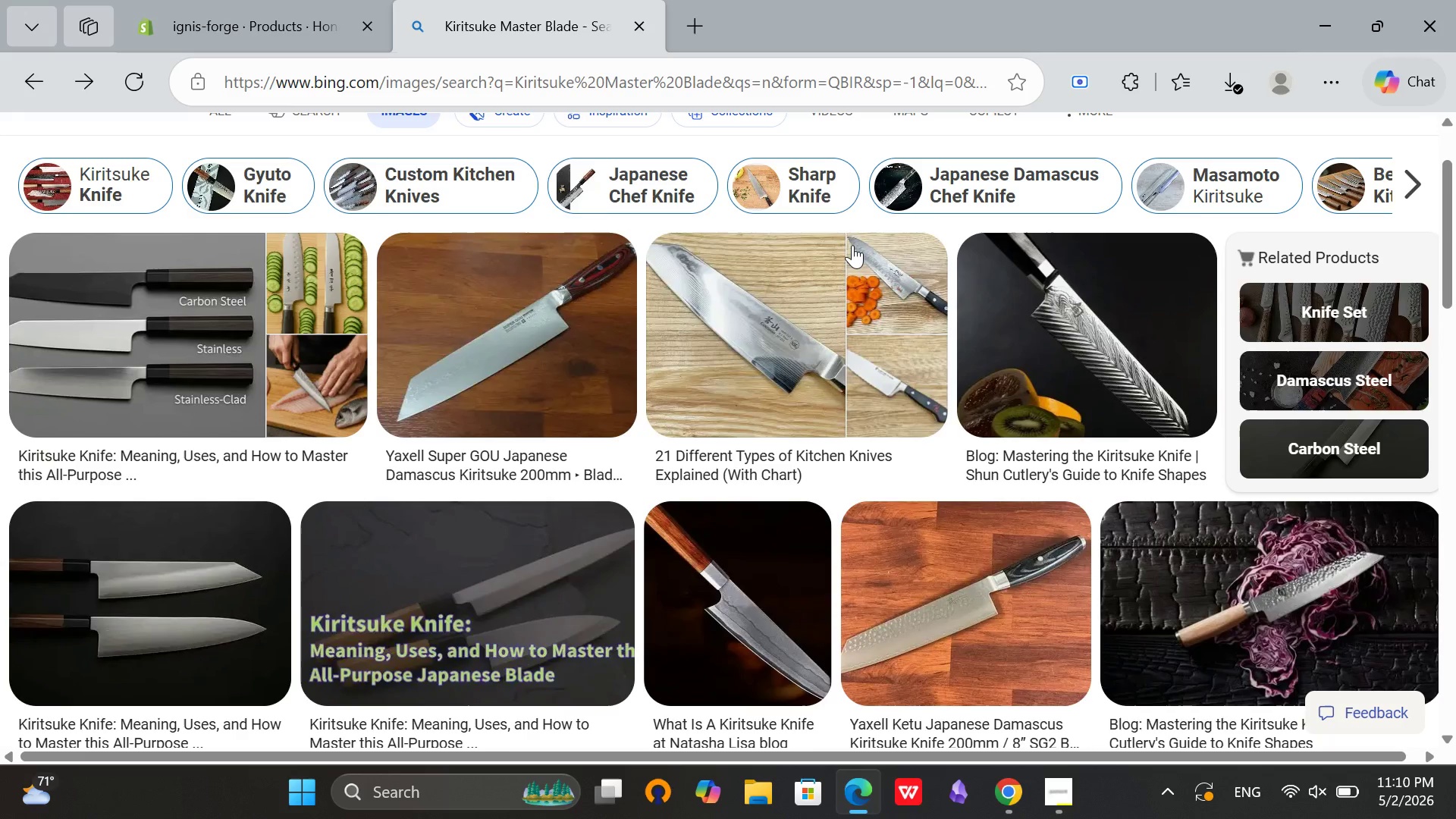 
scroll: coordinate [890, 253], scroll_direction: up, amount: 5.0
 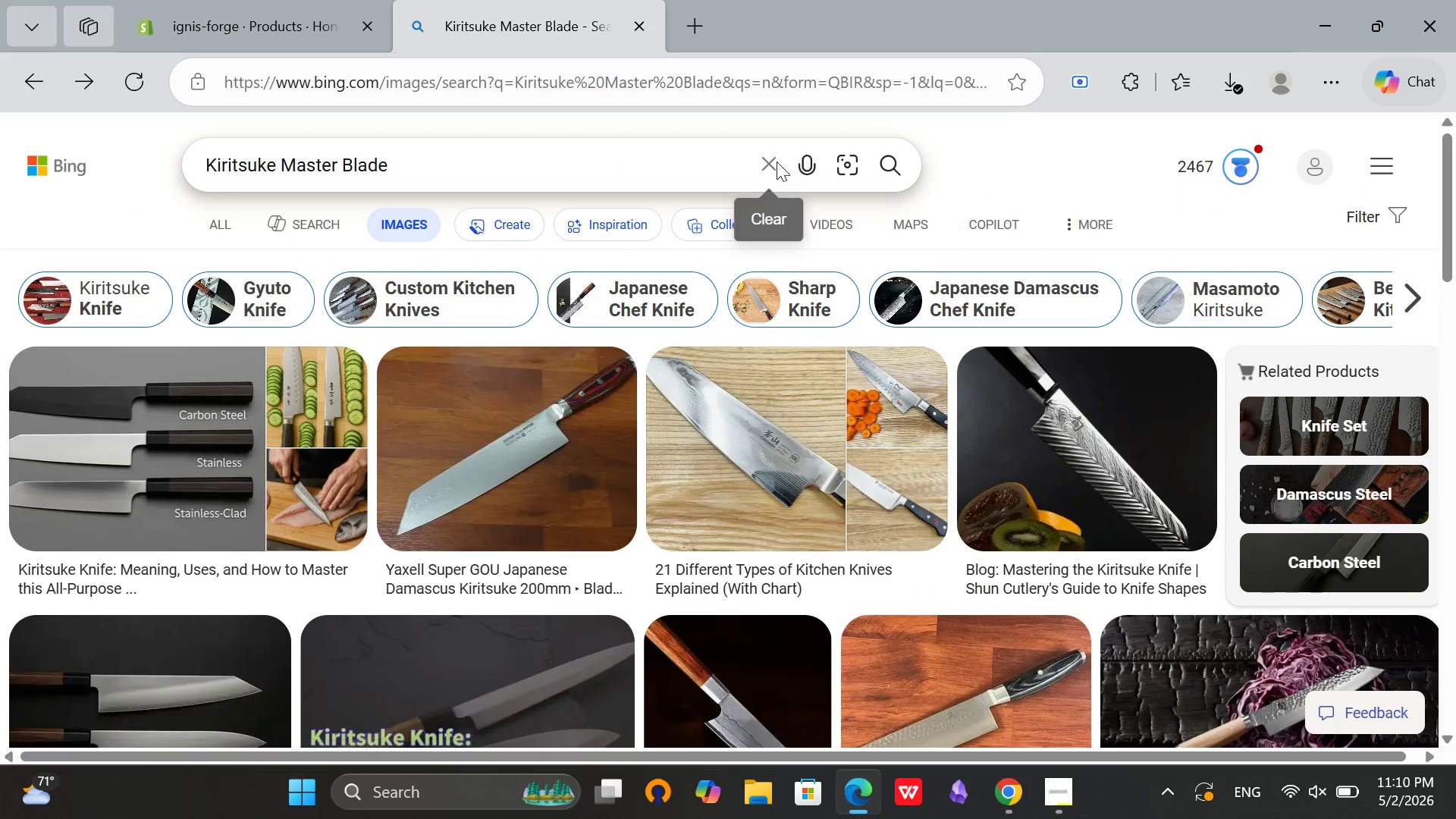 
left_click([773, 162])
 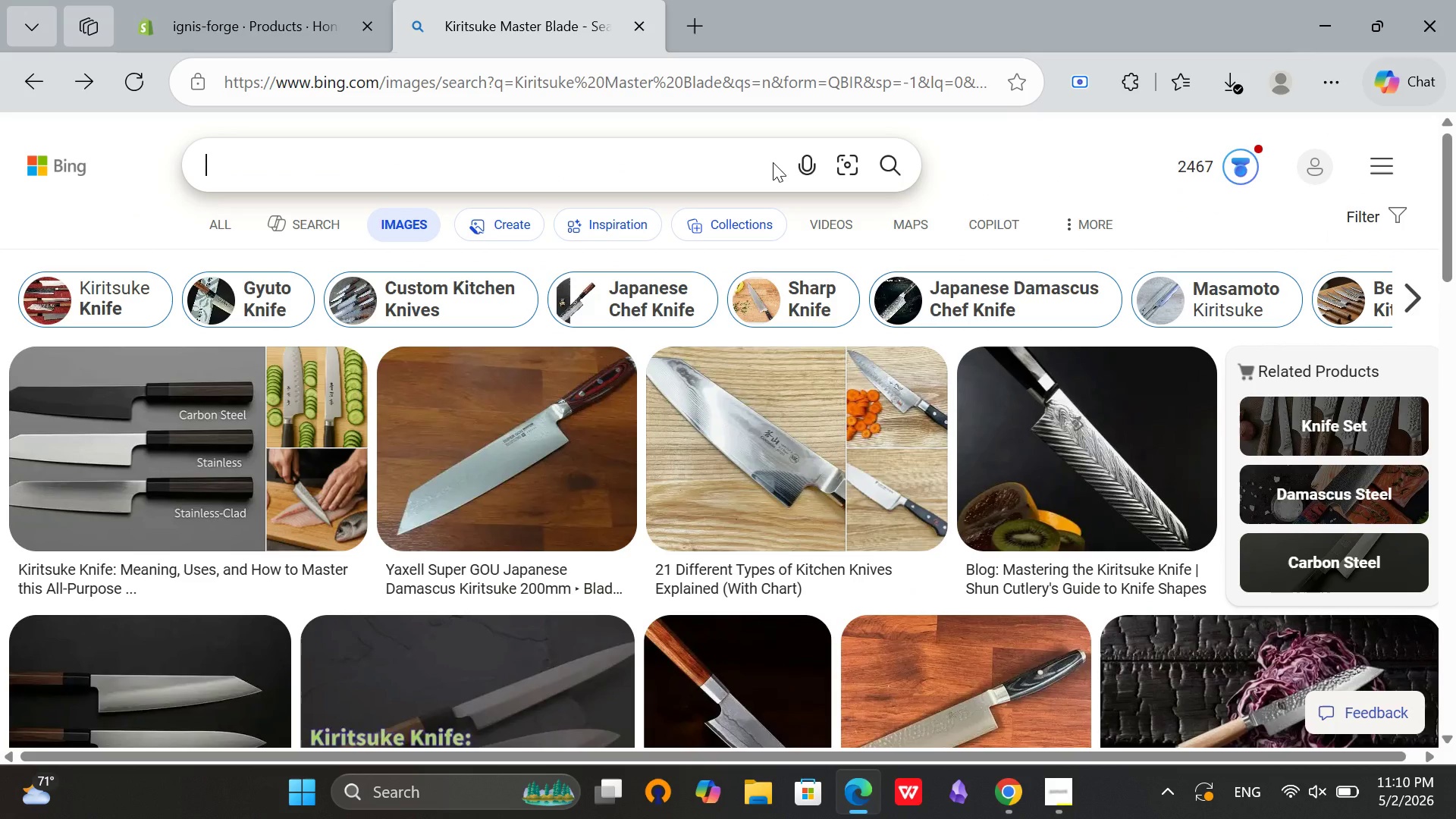 
key(Control+V)
 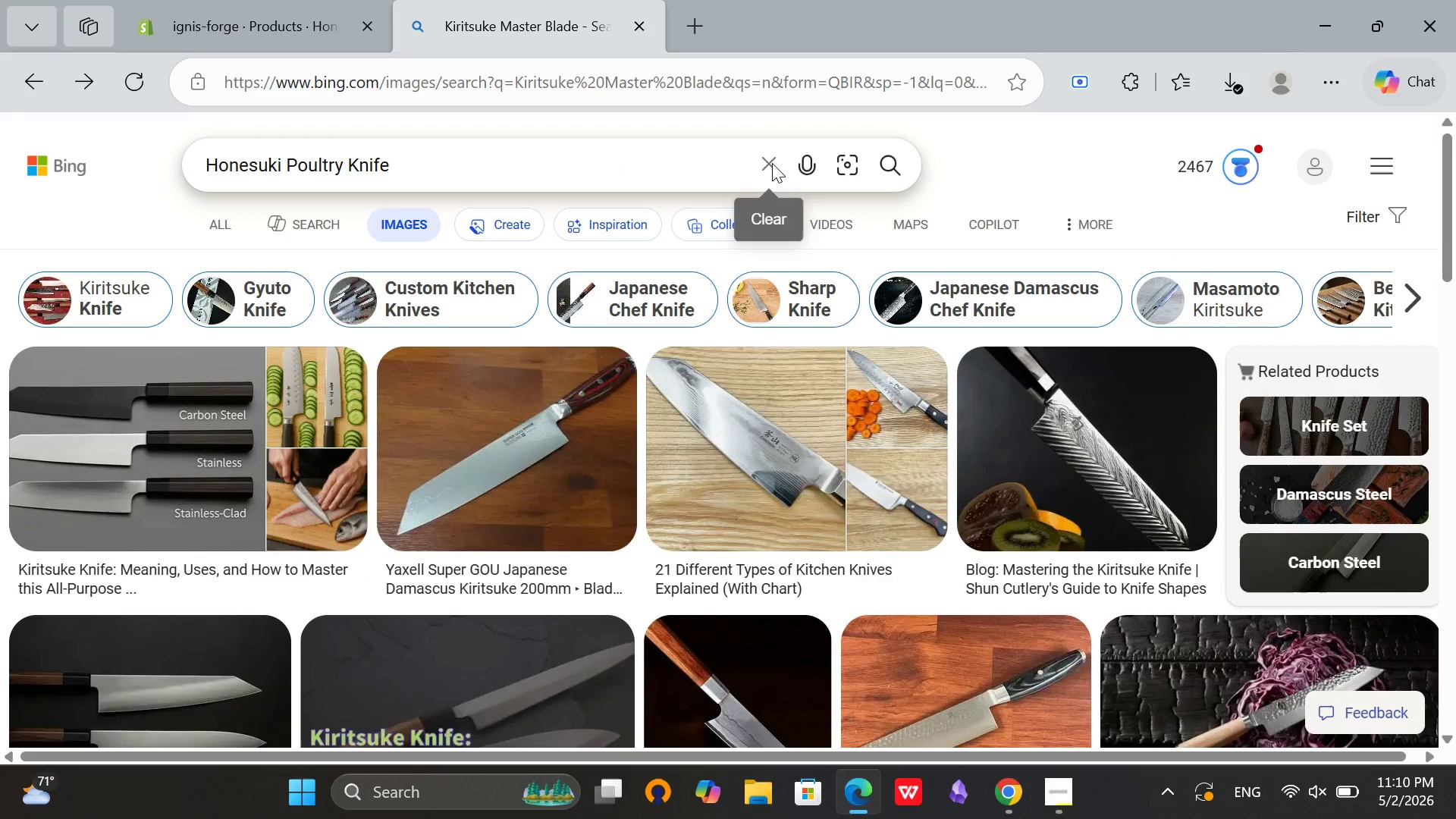 
key(Enter)
 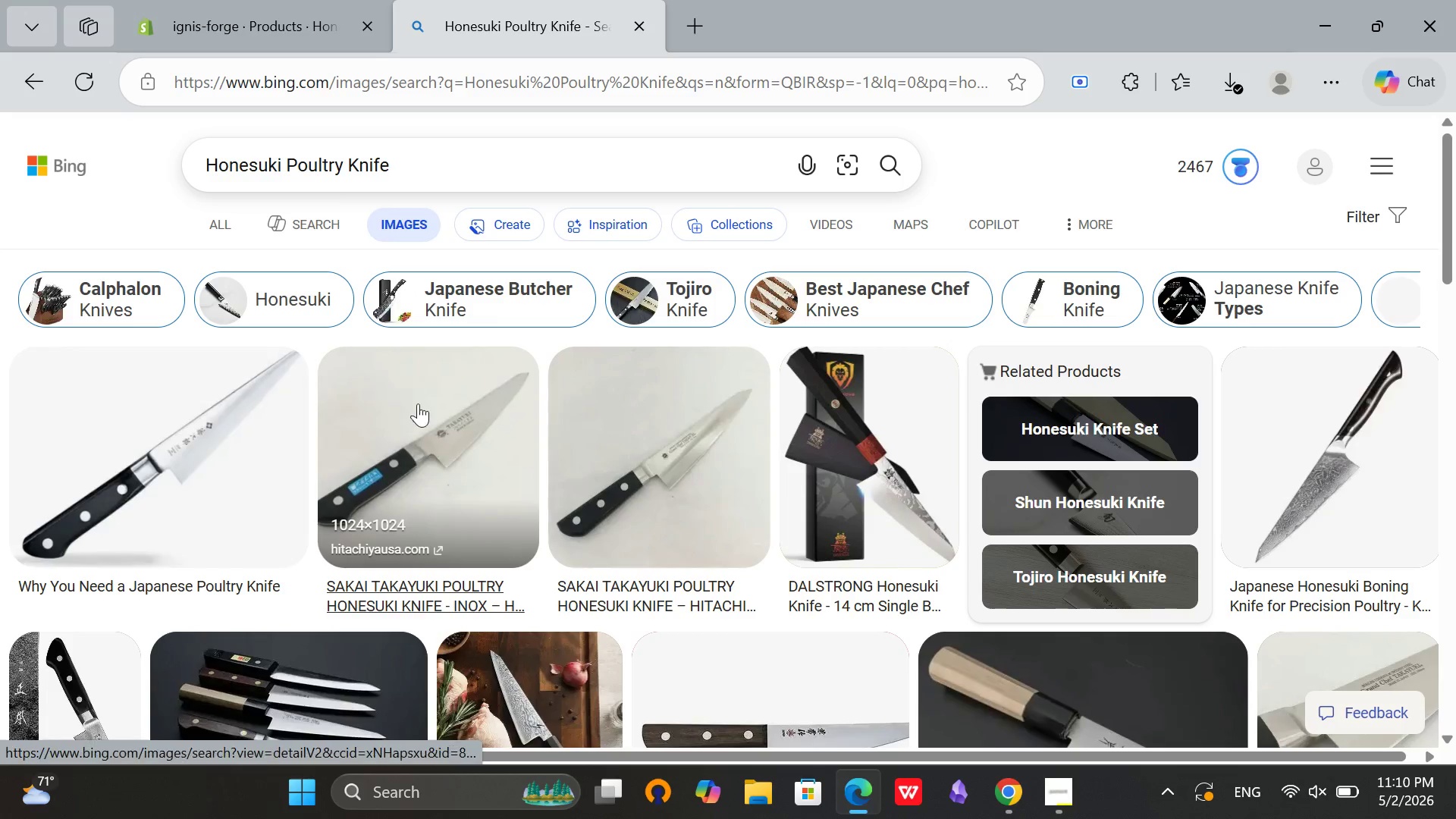 
wait(5.39)
 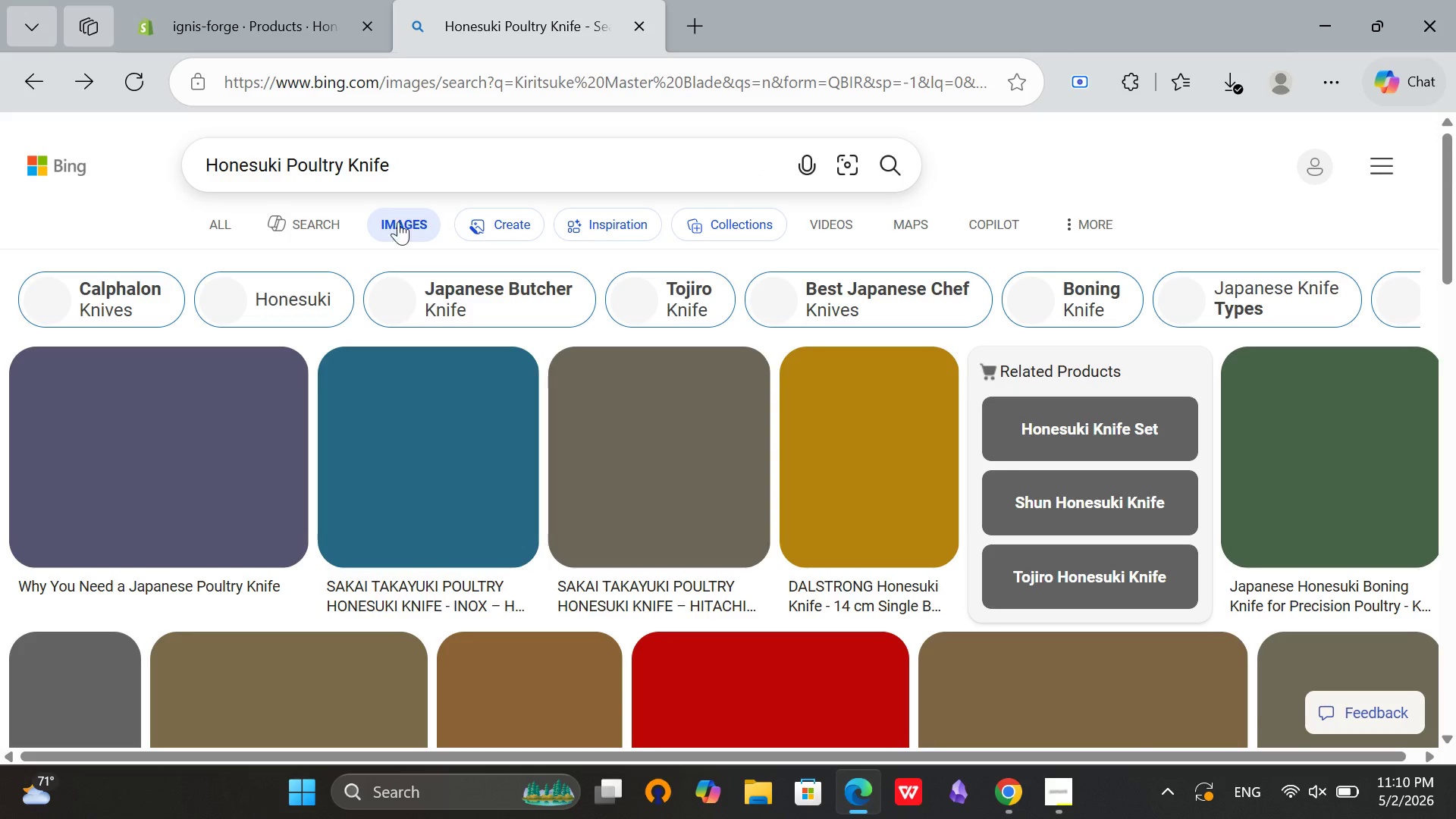 
mouse_move([635, 427])
 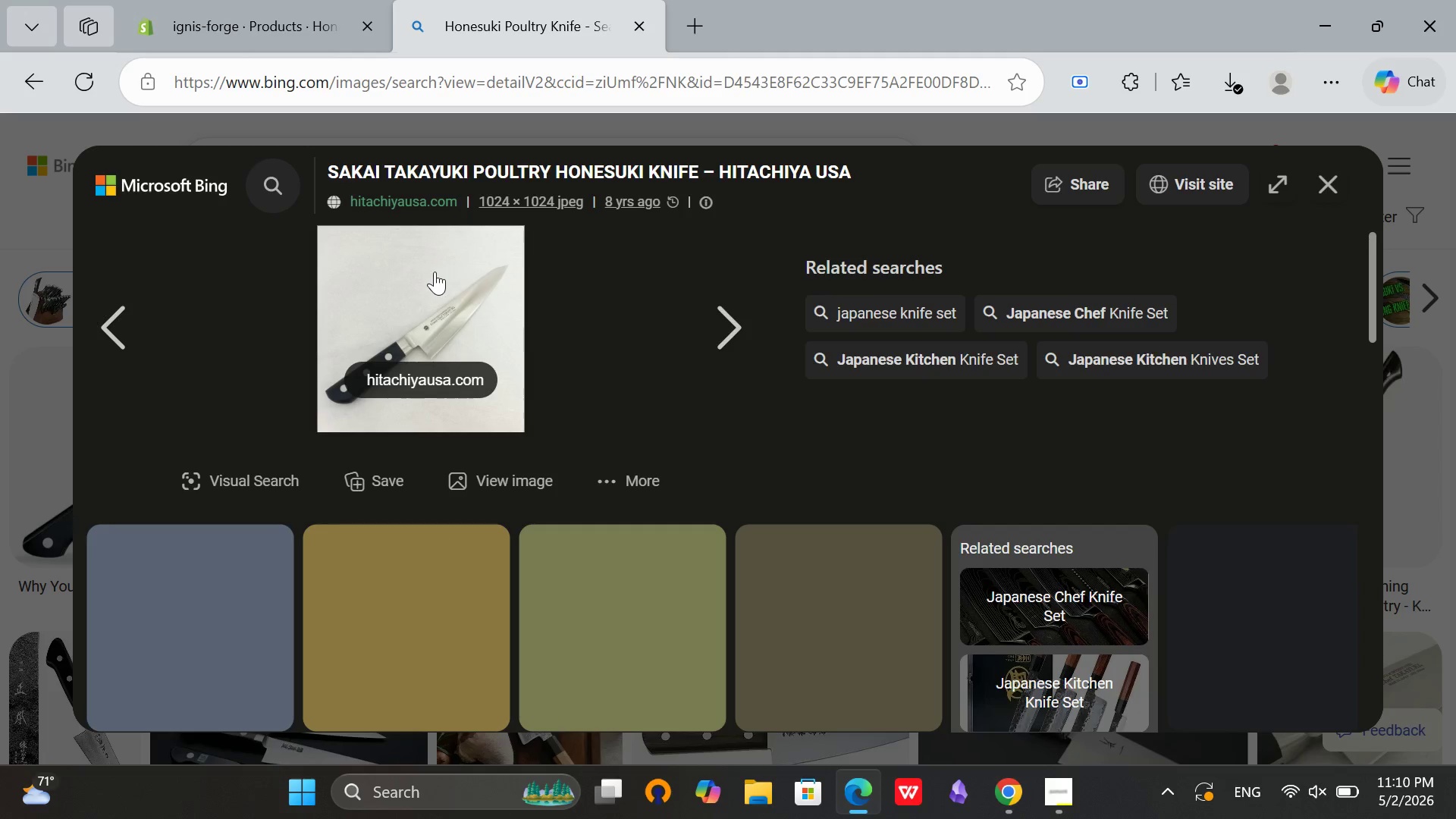 
right_click([401, 261])
 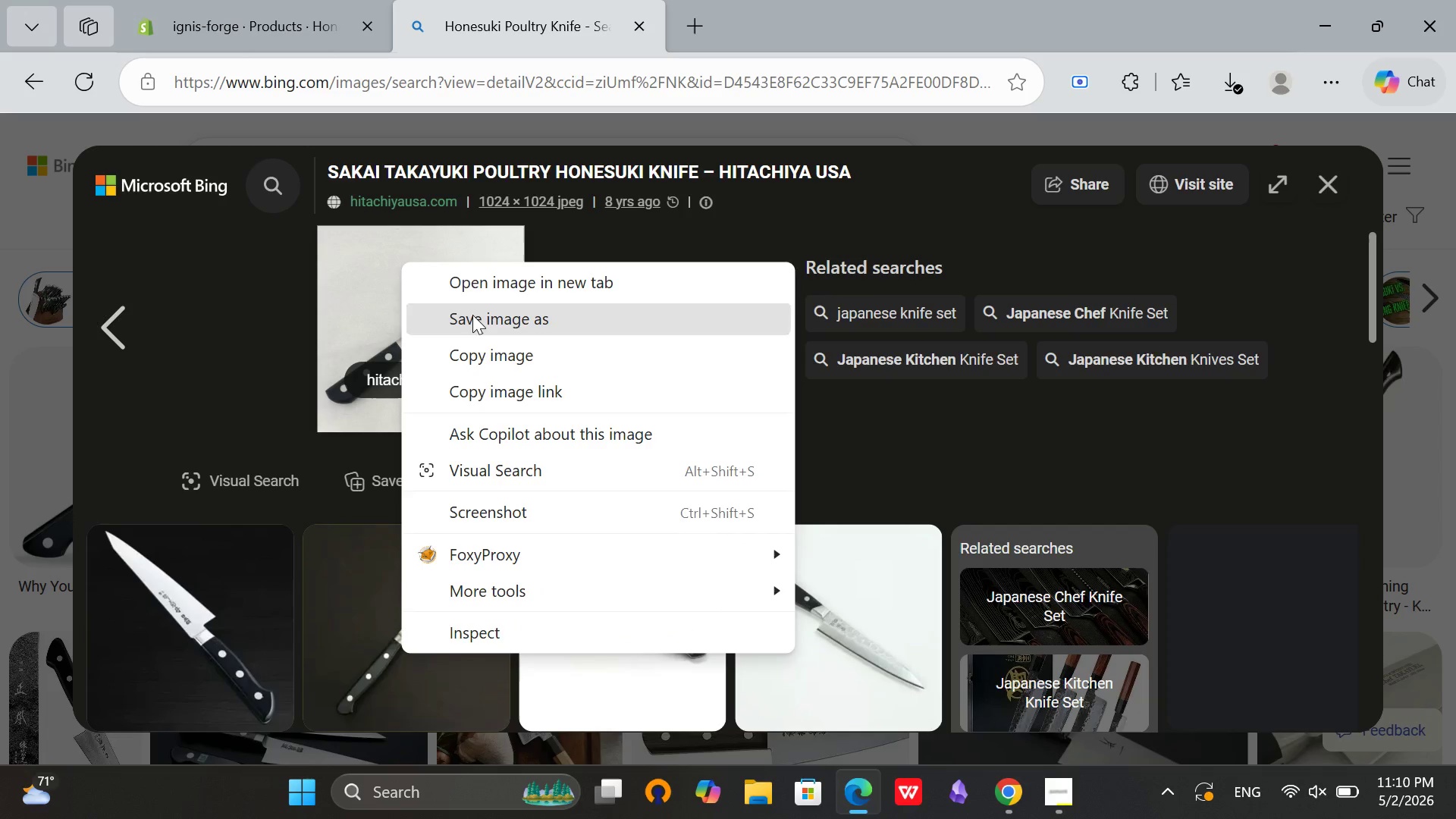 
left_click([472, 315])
 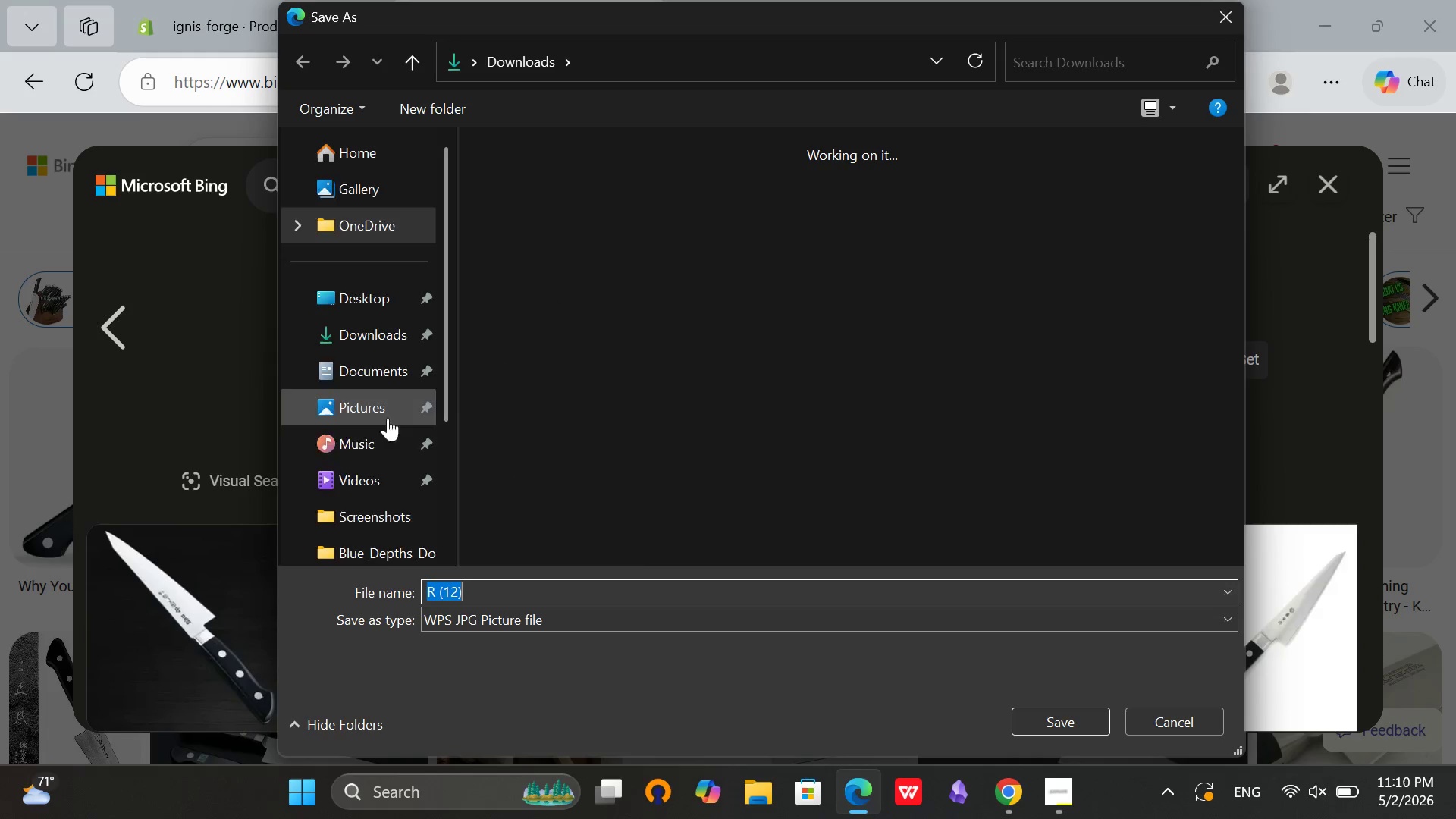 
left_click([342, 336])
 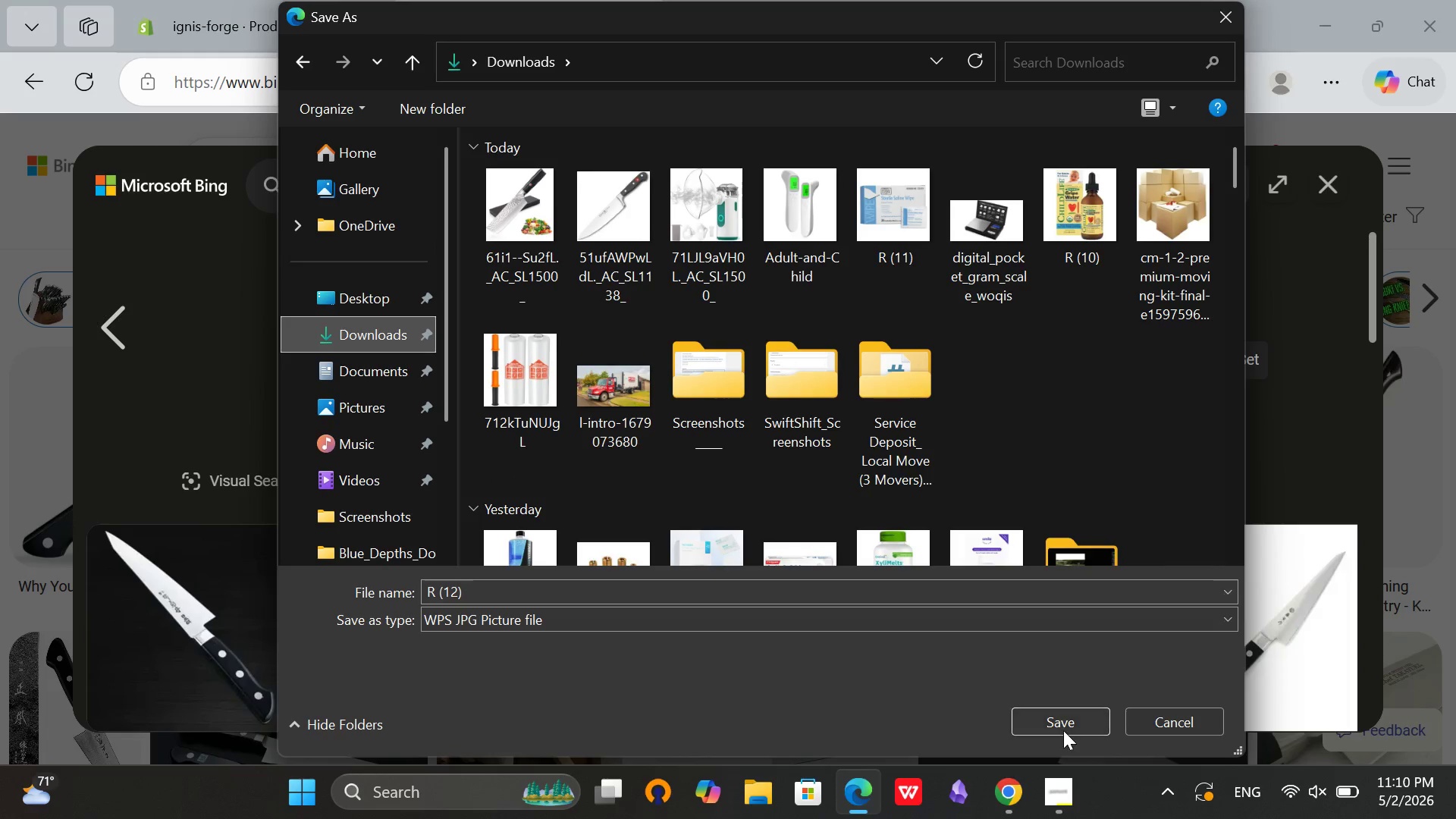 
left_click([1062, 731])
 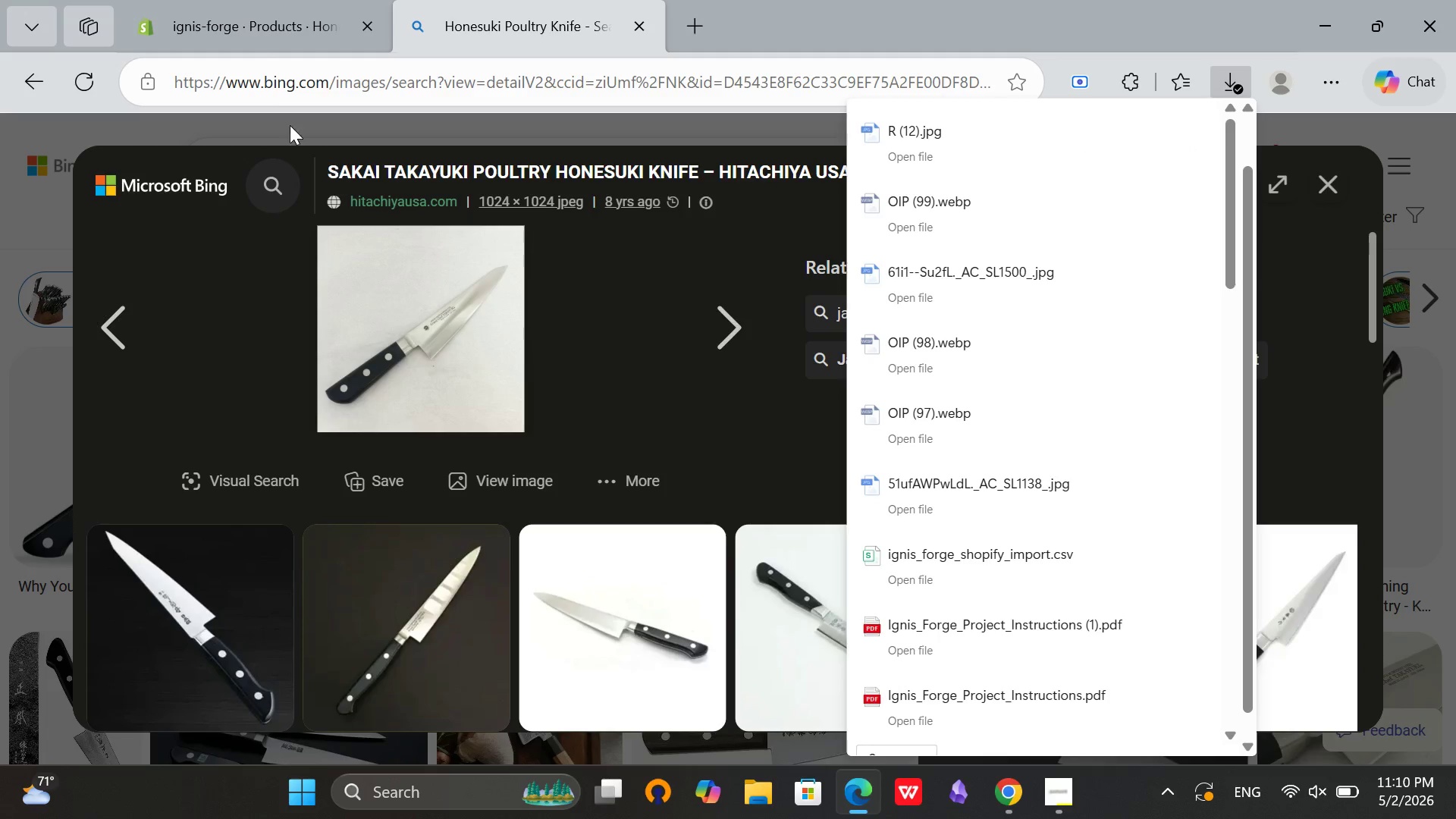 
left_click([246, 2])
 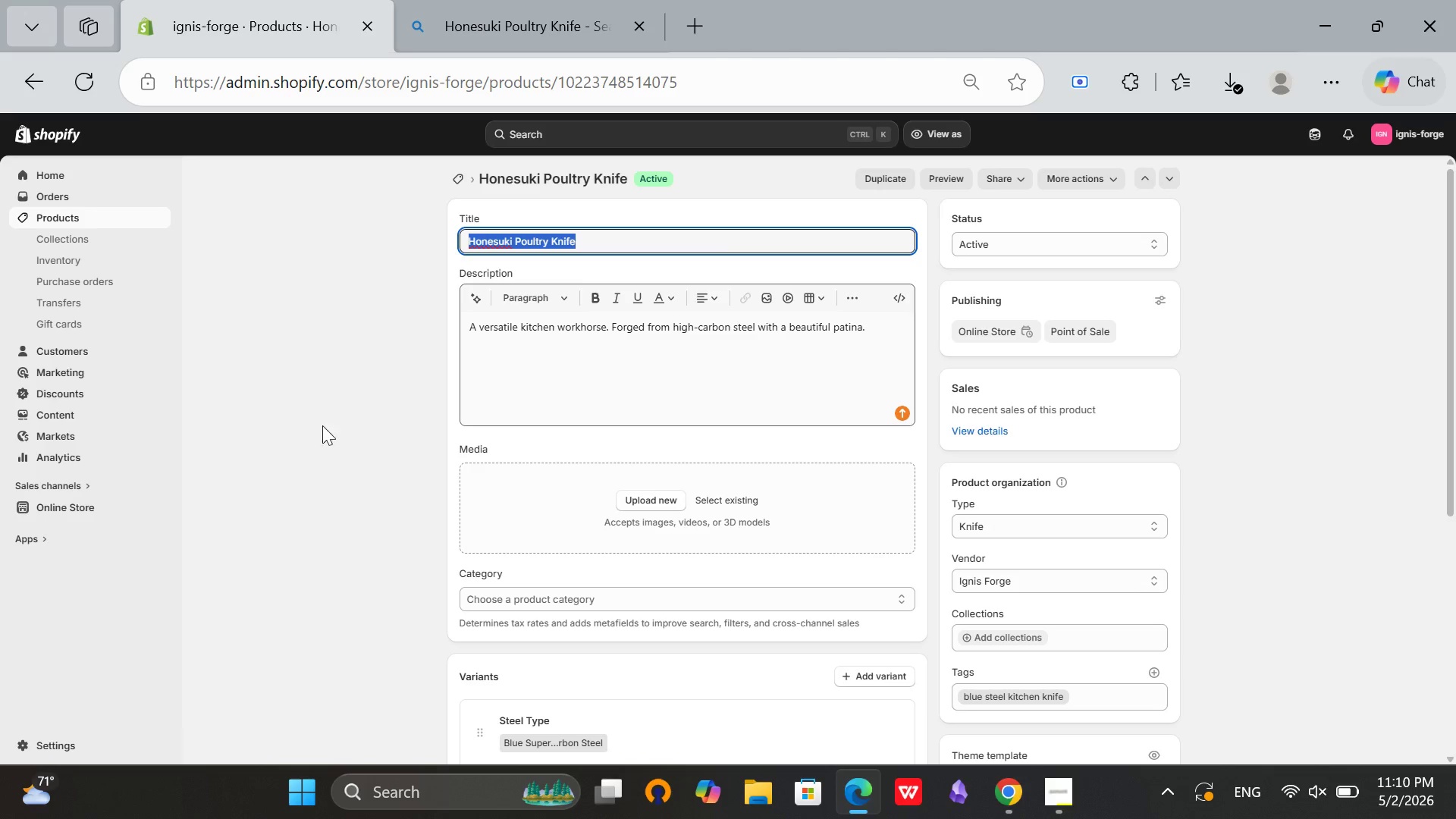 
left_click([273, 425])
 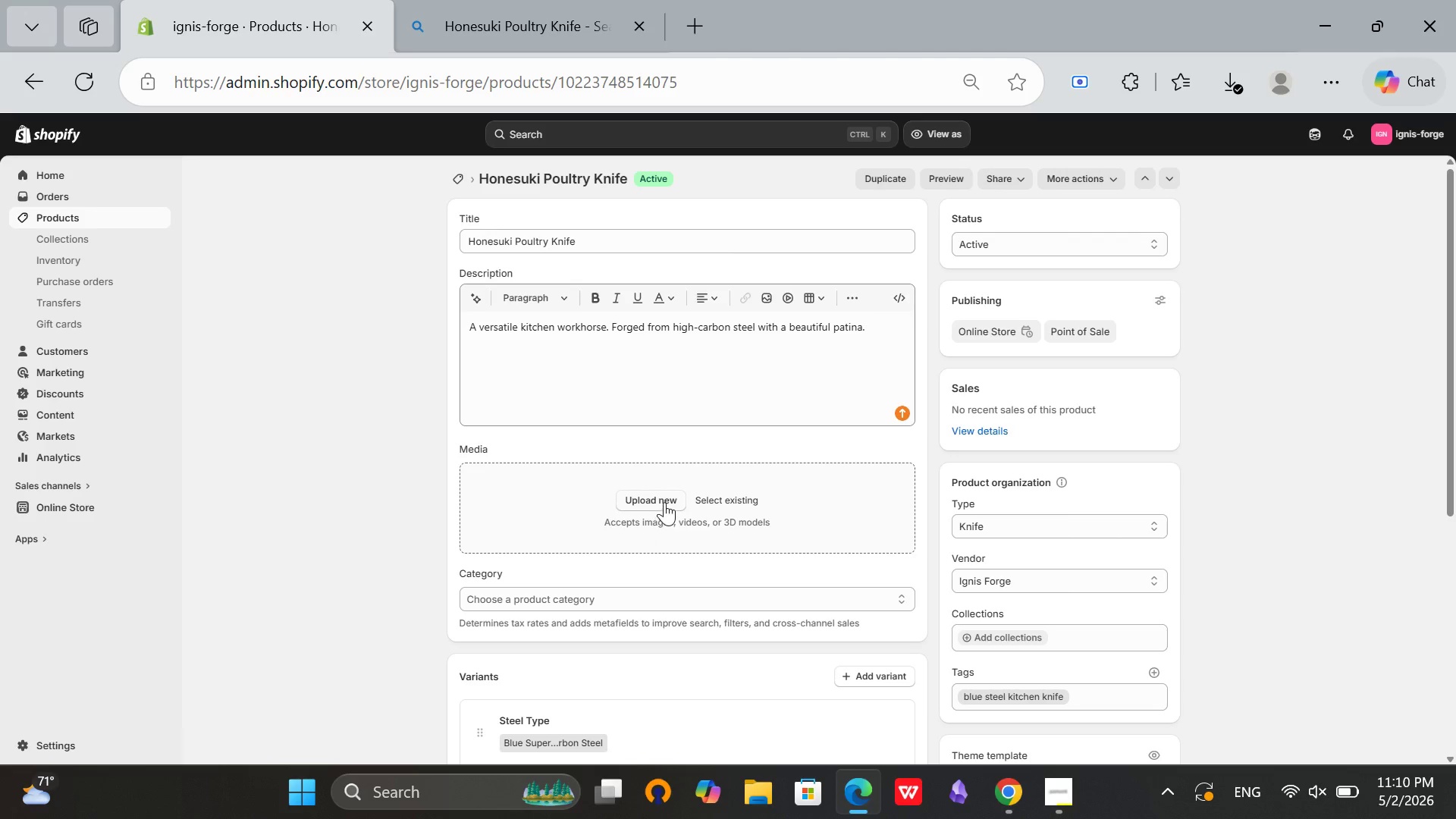 
left_click([664, 499])
 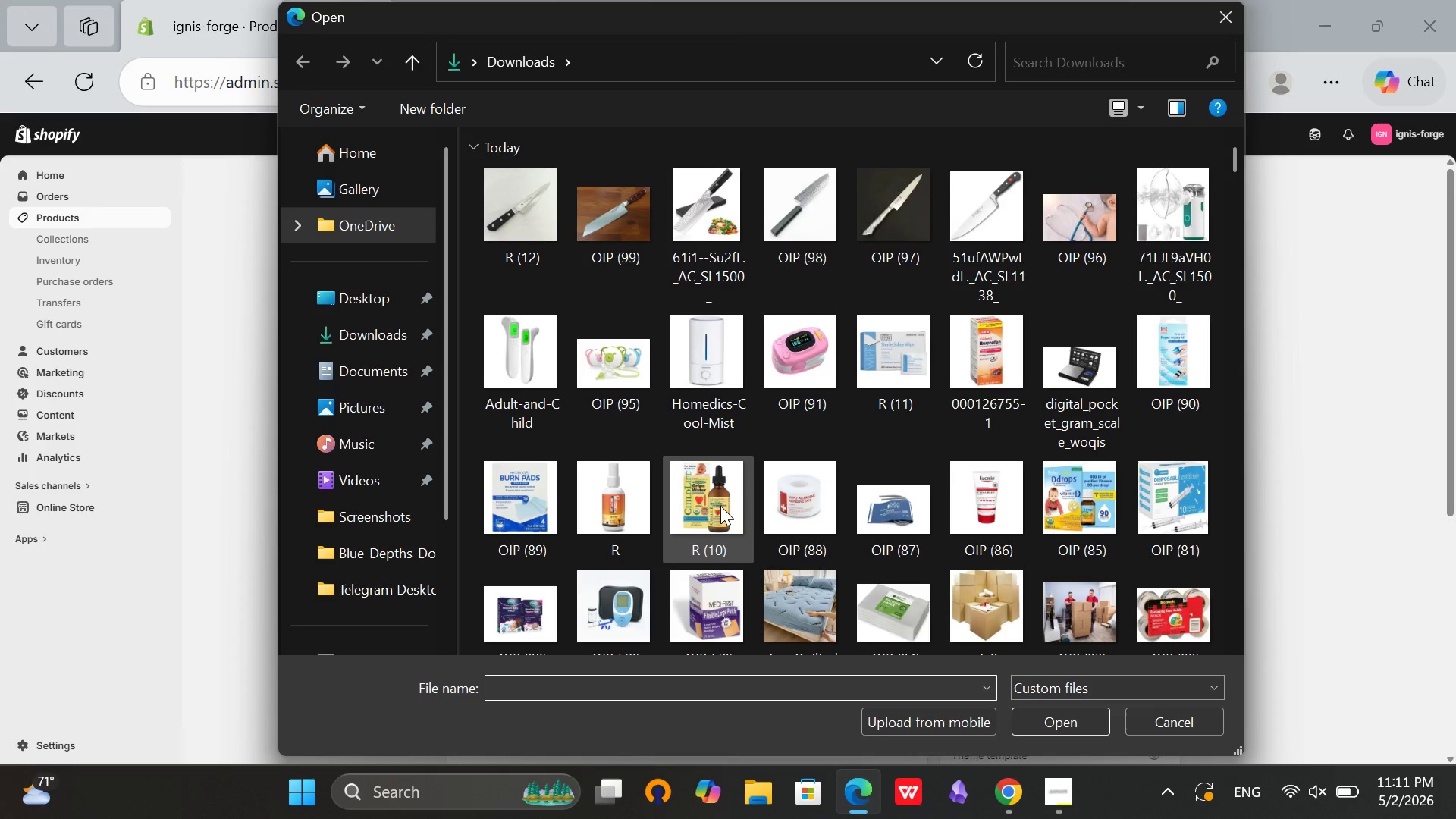 
wait(6.12)
 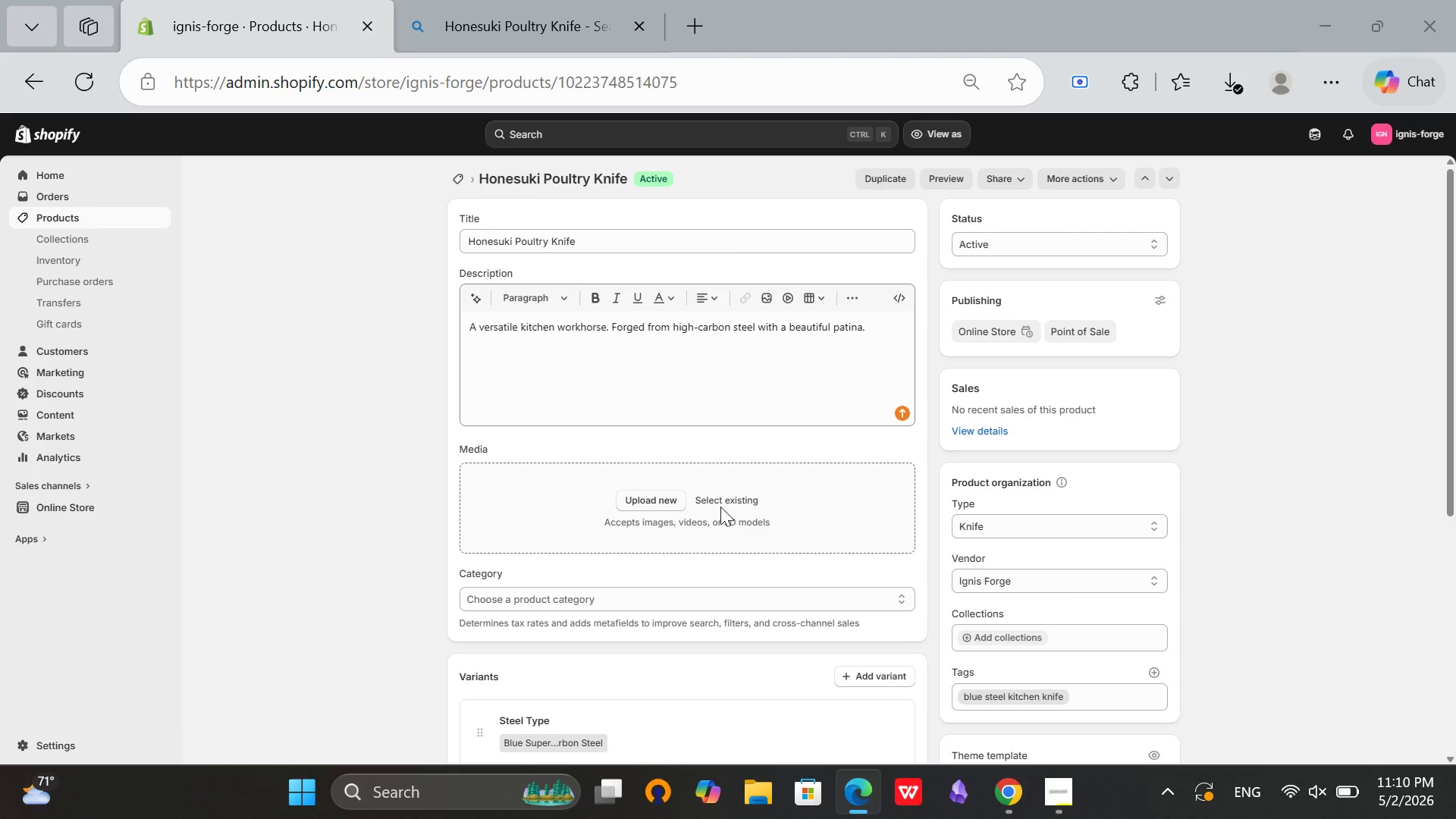 
left_click([548, 202])
 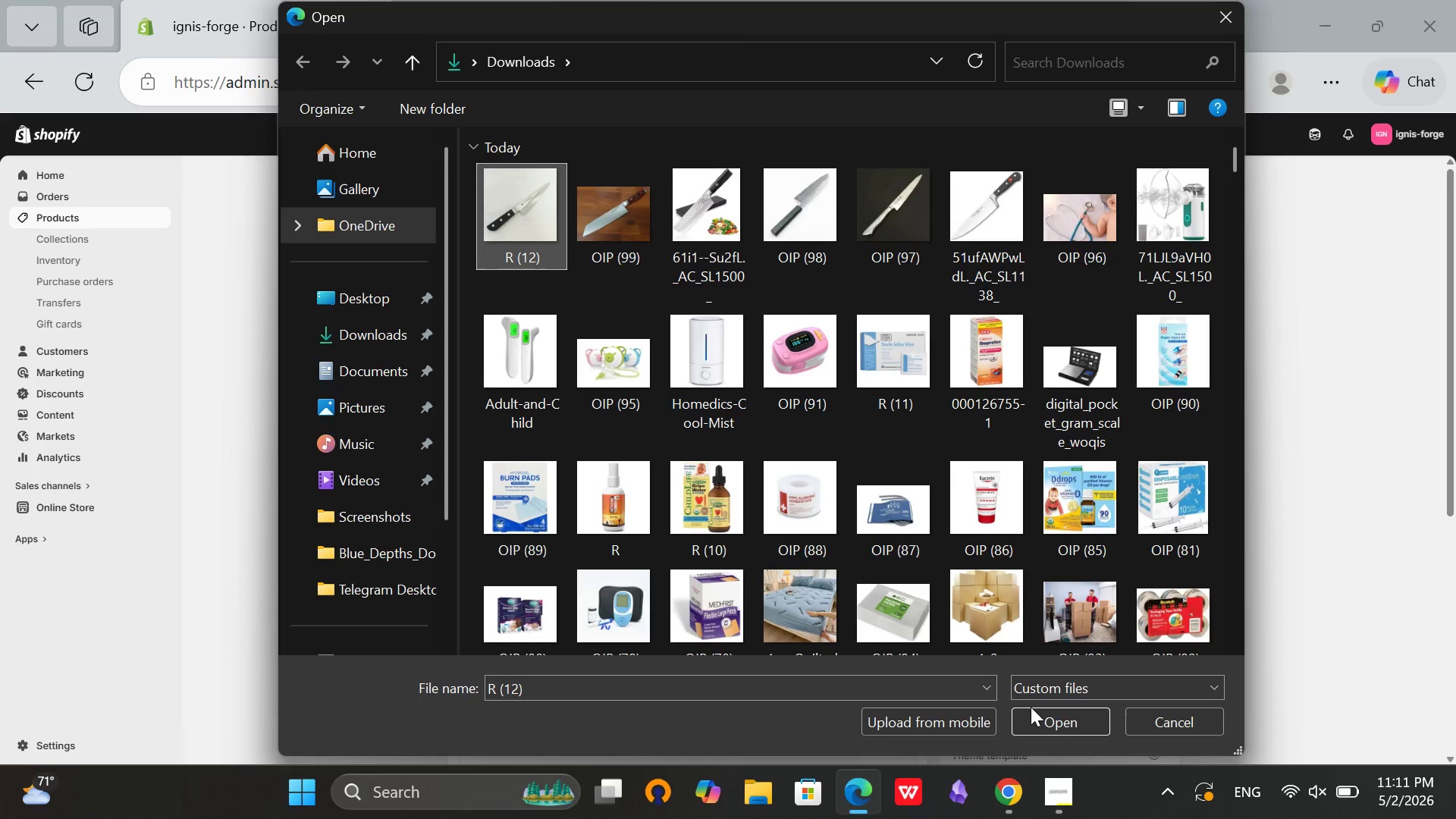 
left_click([1031, 707])
 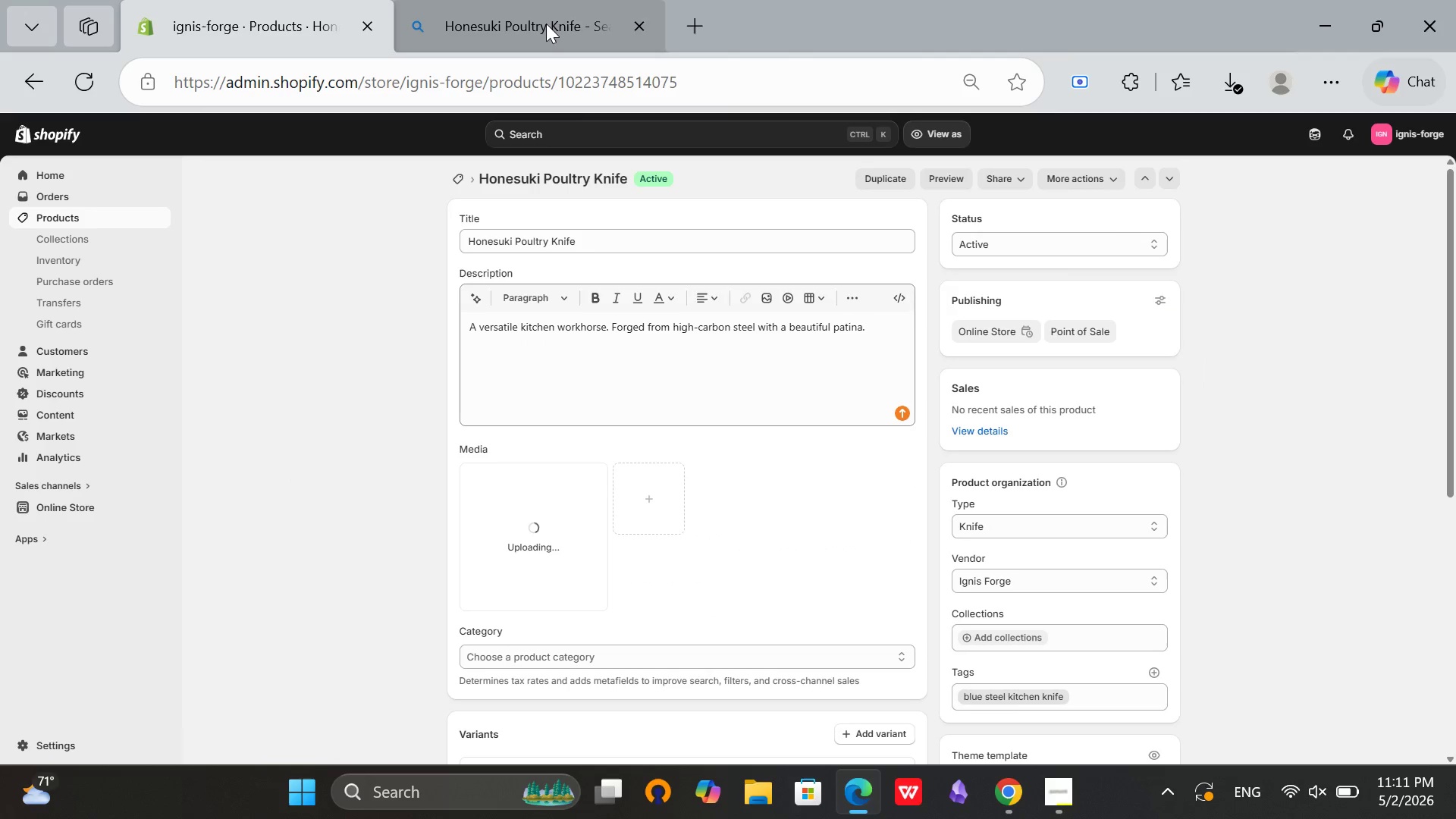 
left_click([539, 0])
 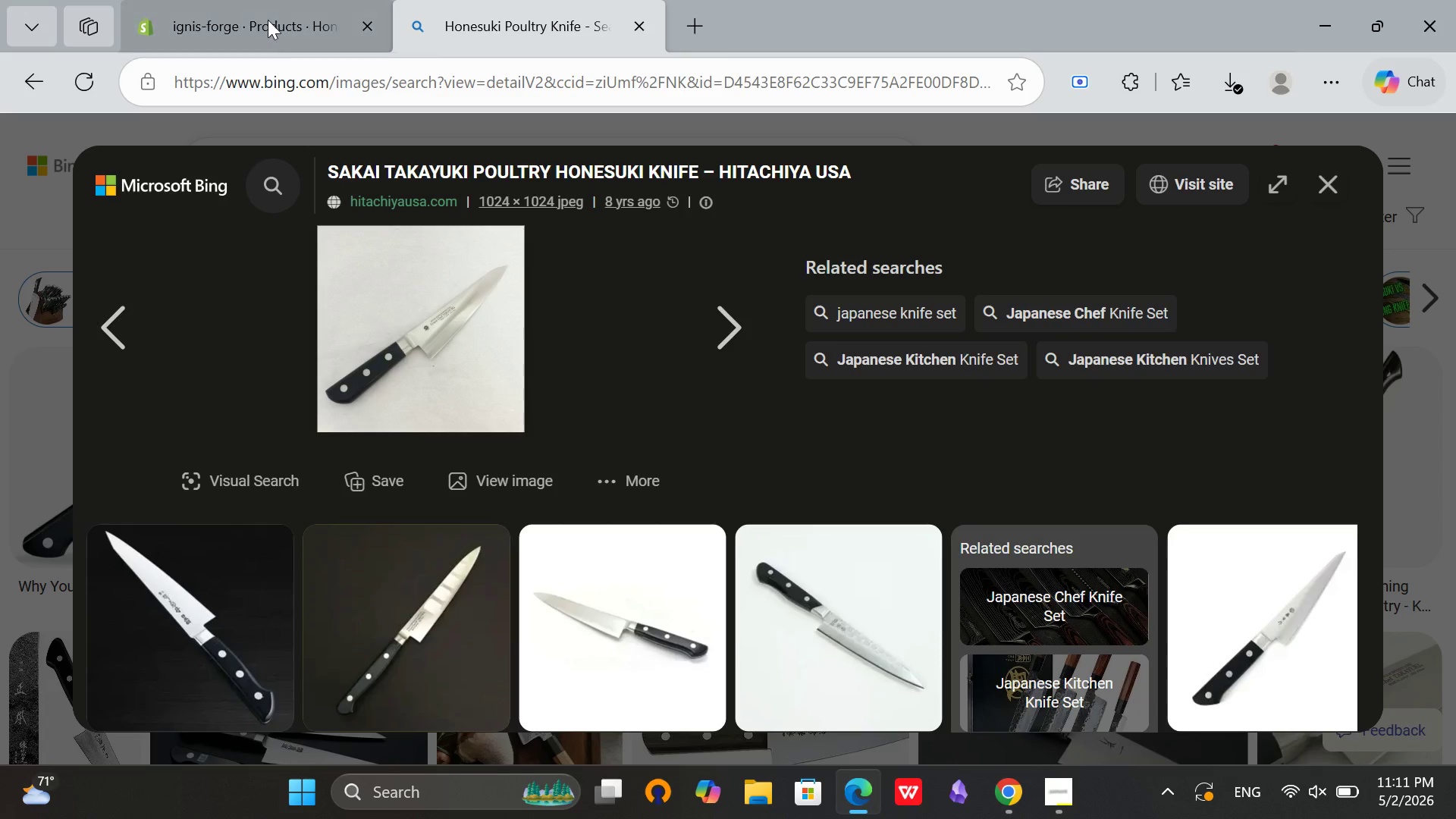 
left_click([267, 8])
 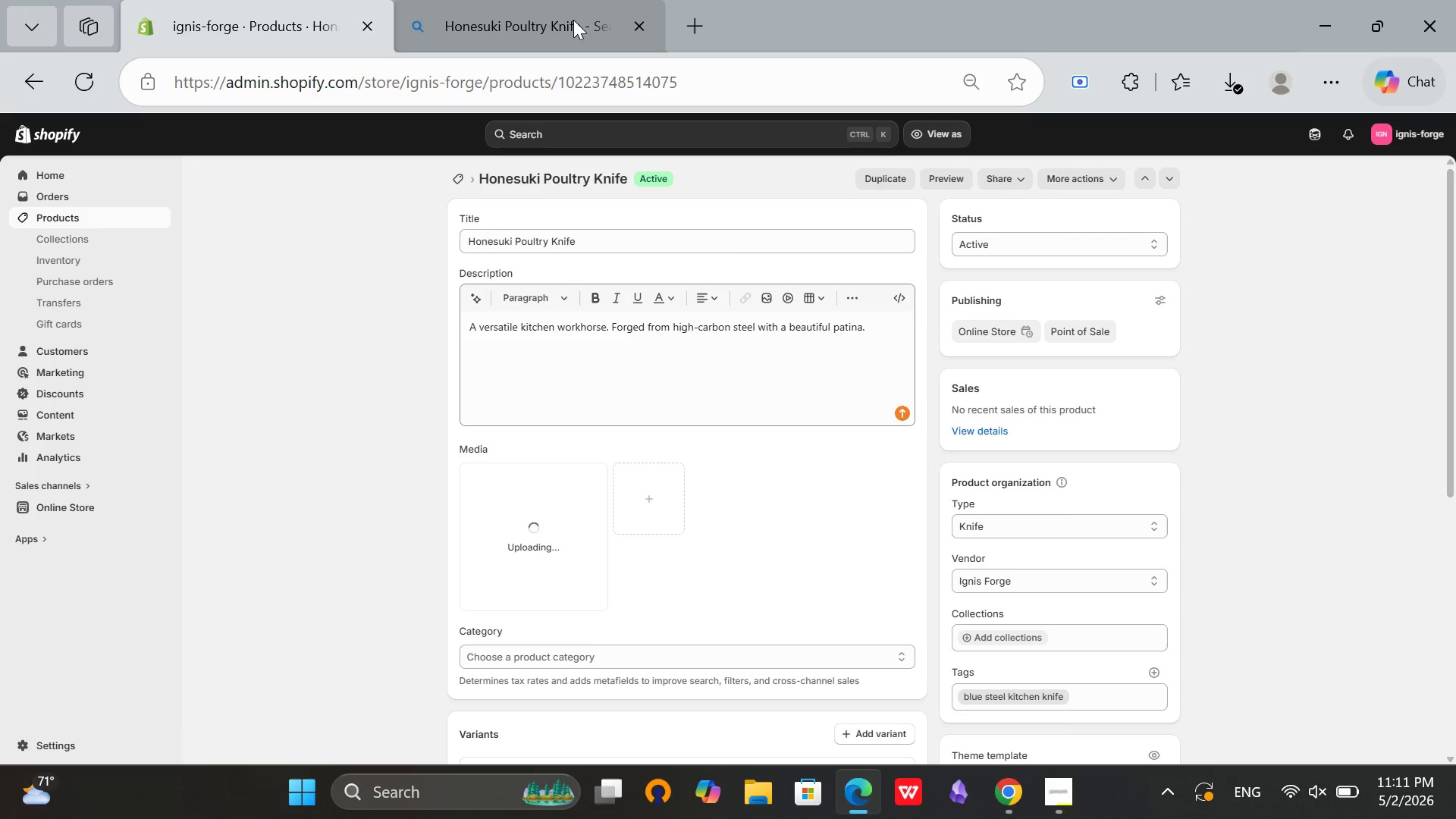 
left_click([573, 20])
 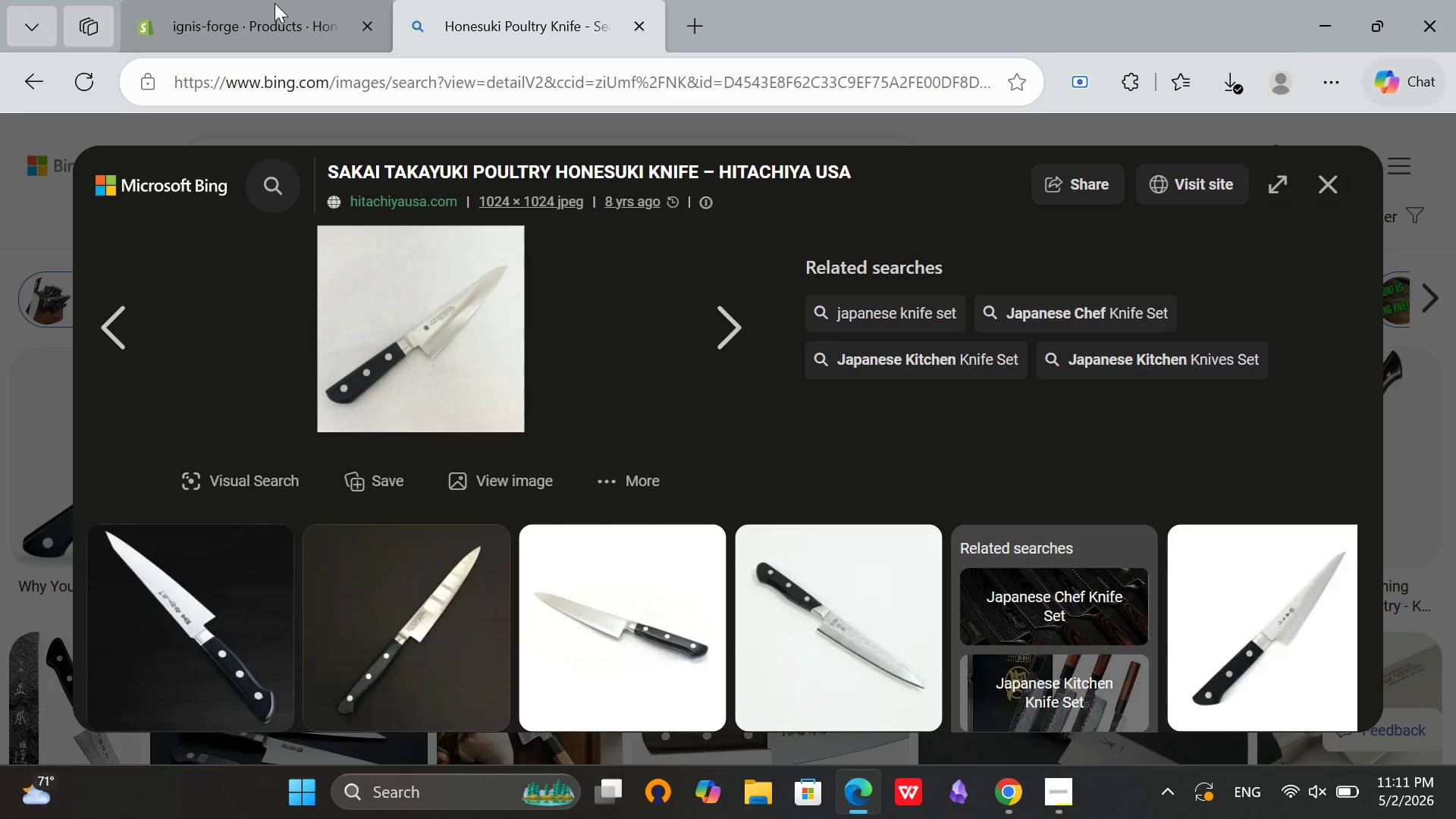 
left_click([275, 2])
 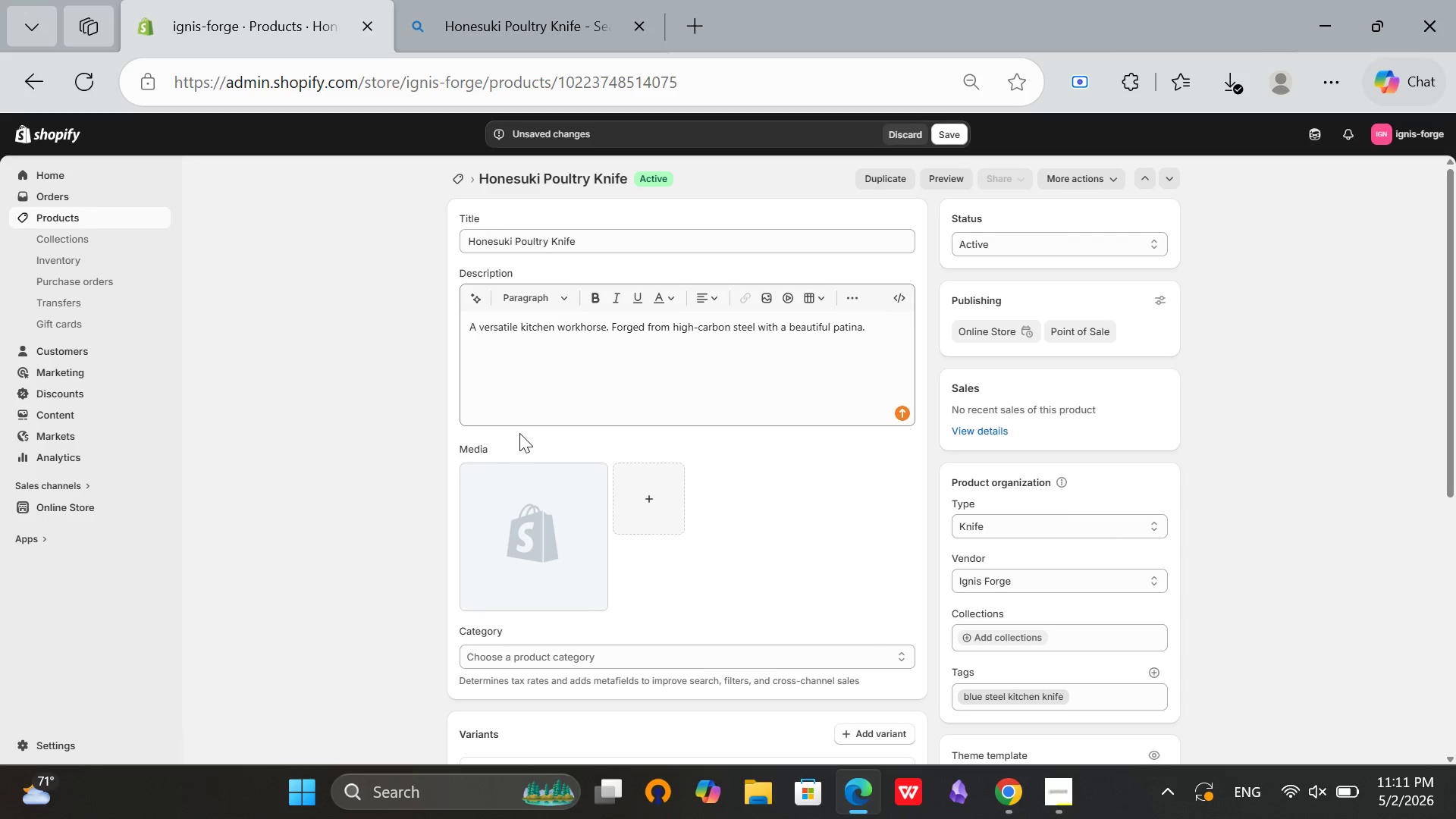 
wait(6.02)
 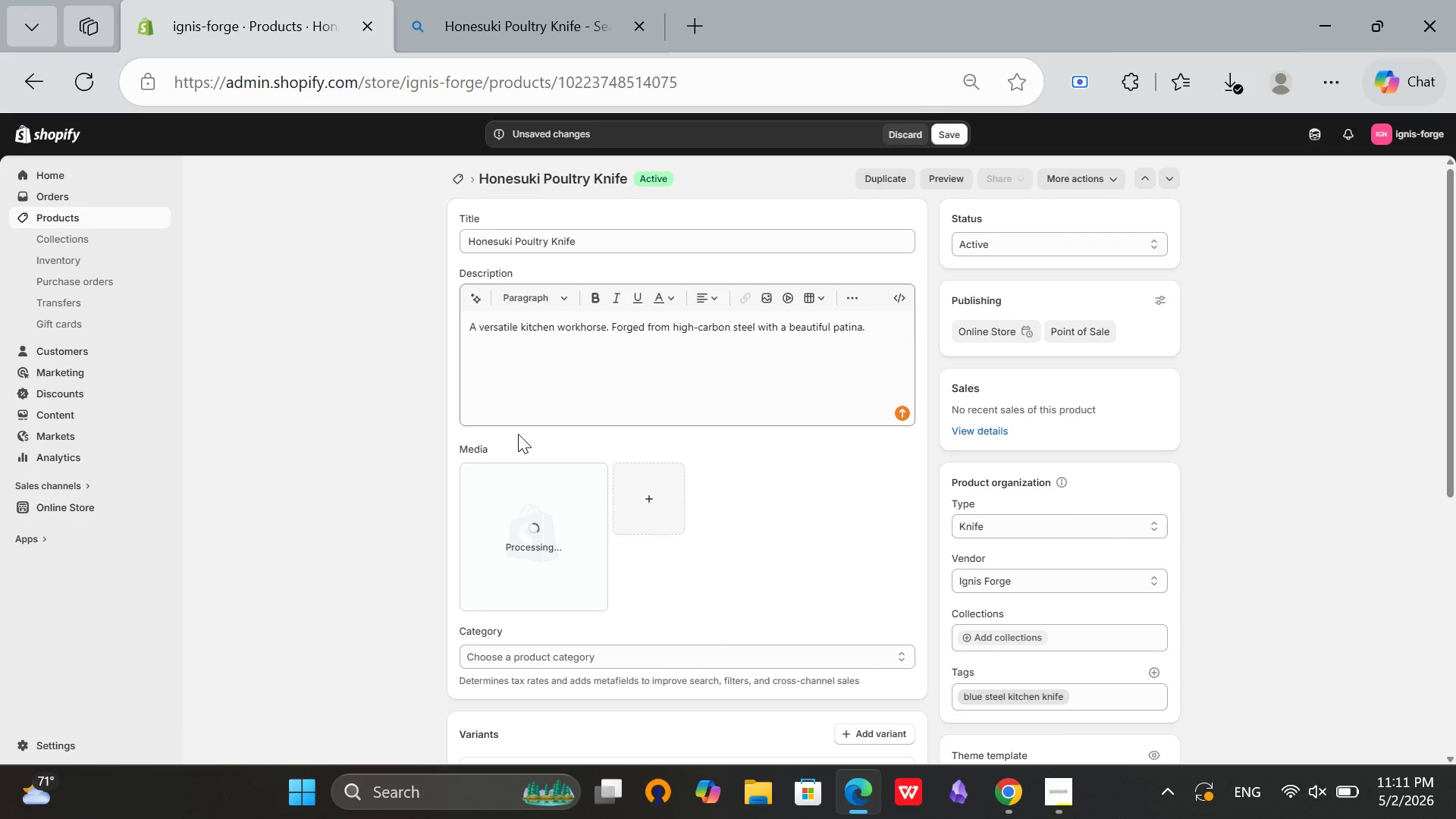 
left_click([587, 0])
 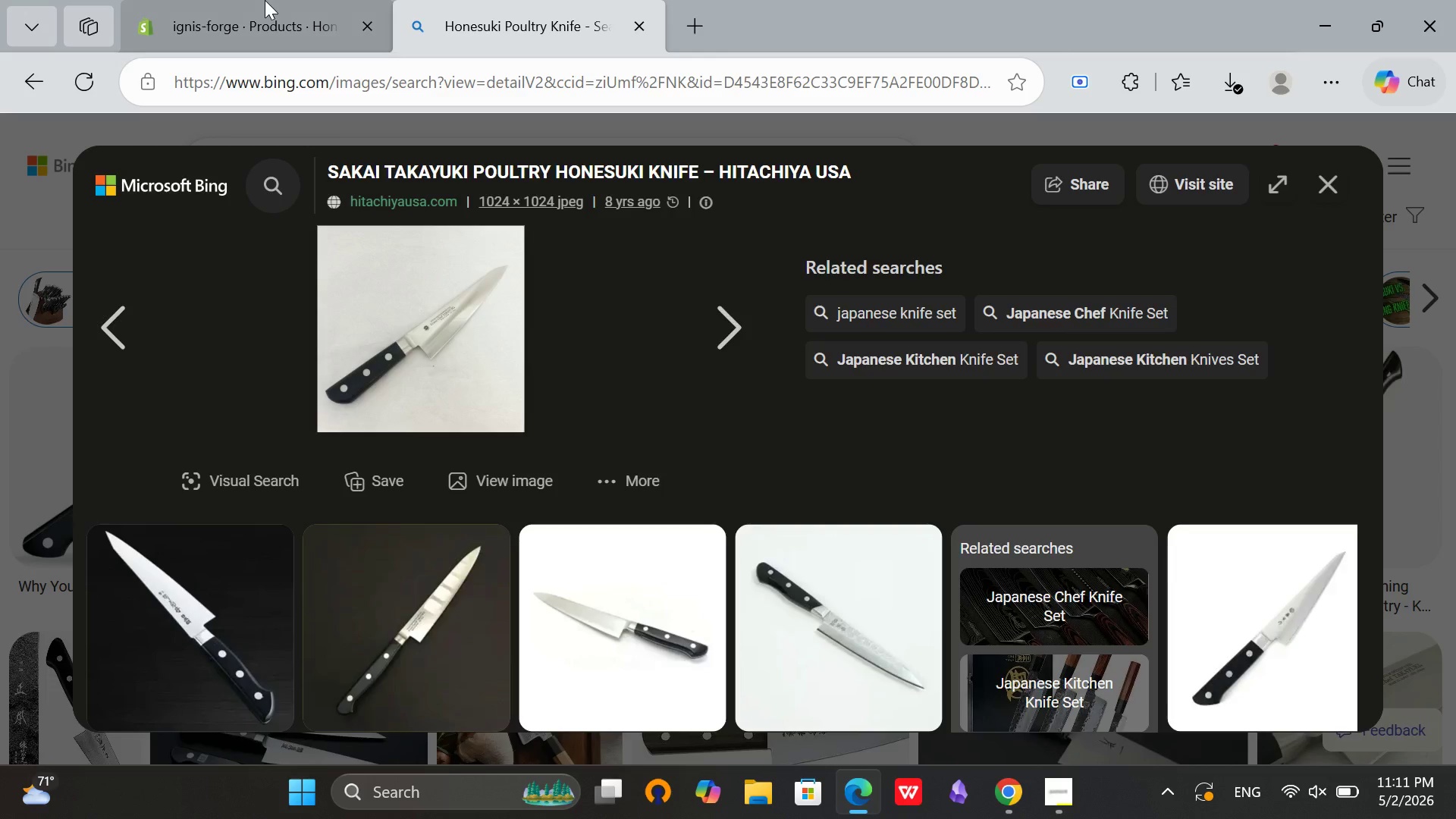 
left_click([265, 0])
 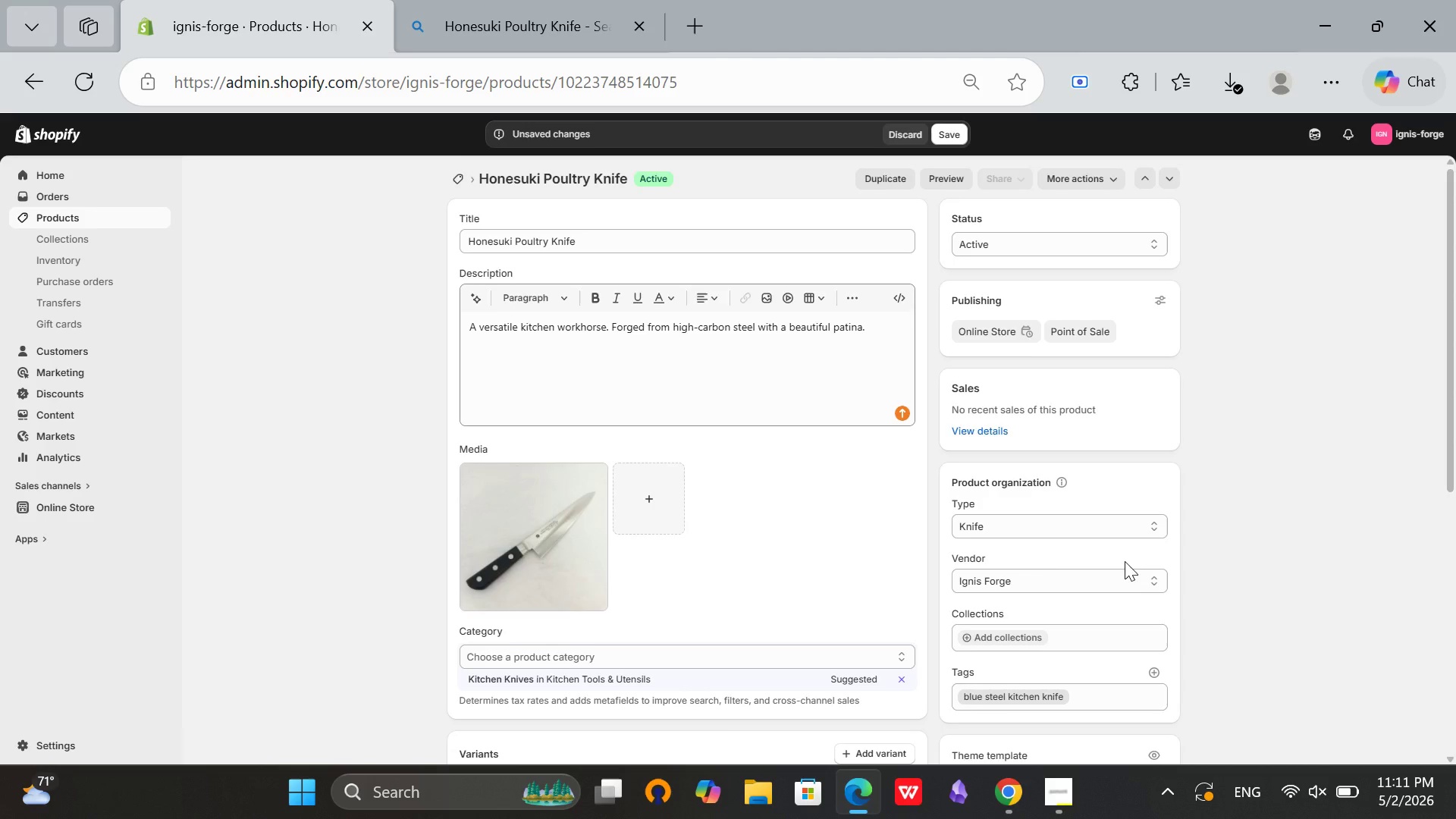 
scroll: coordinate [1050, 563], scroll_direction: down, amount: 2.0
 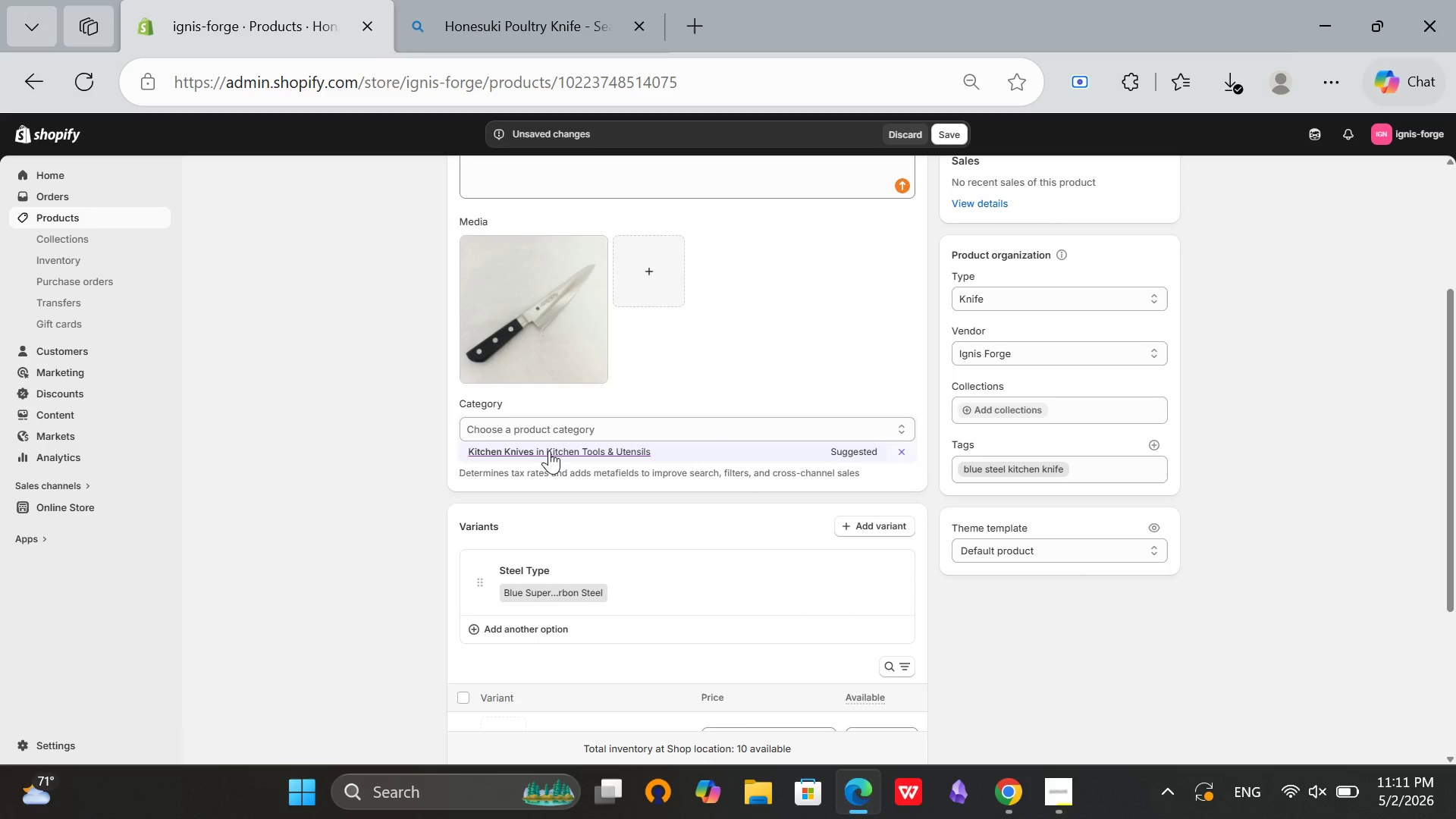 
left_click([549, 450])
 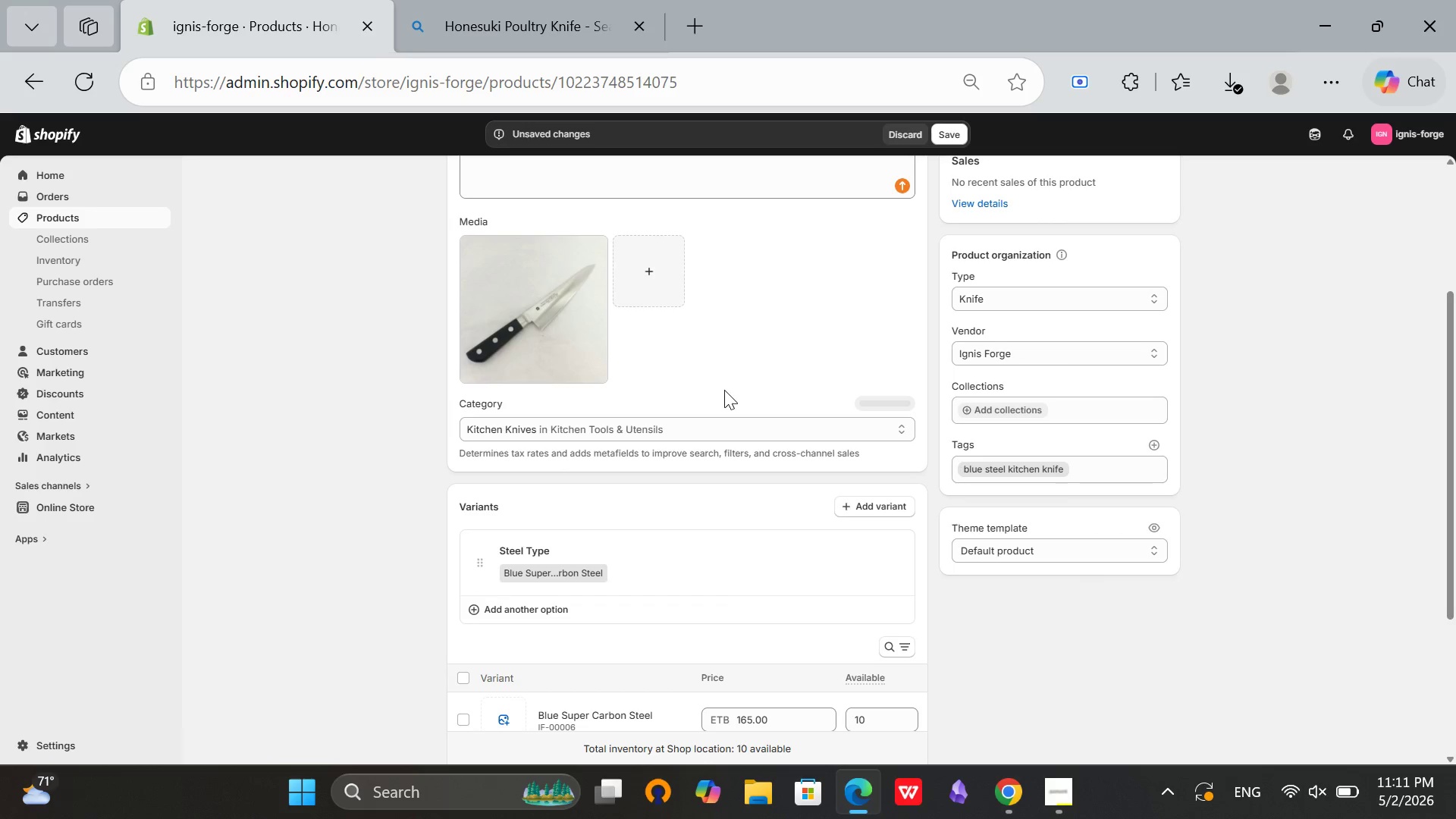 
scroll: coordinate [779, 500], scroll_direction: down, amount: 7.0
 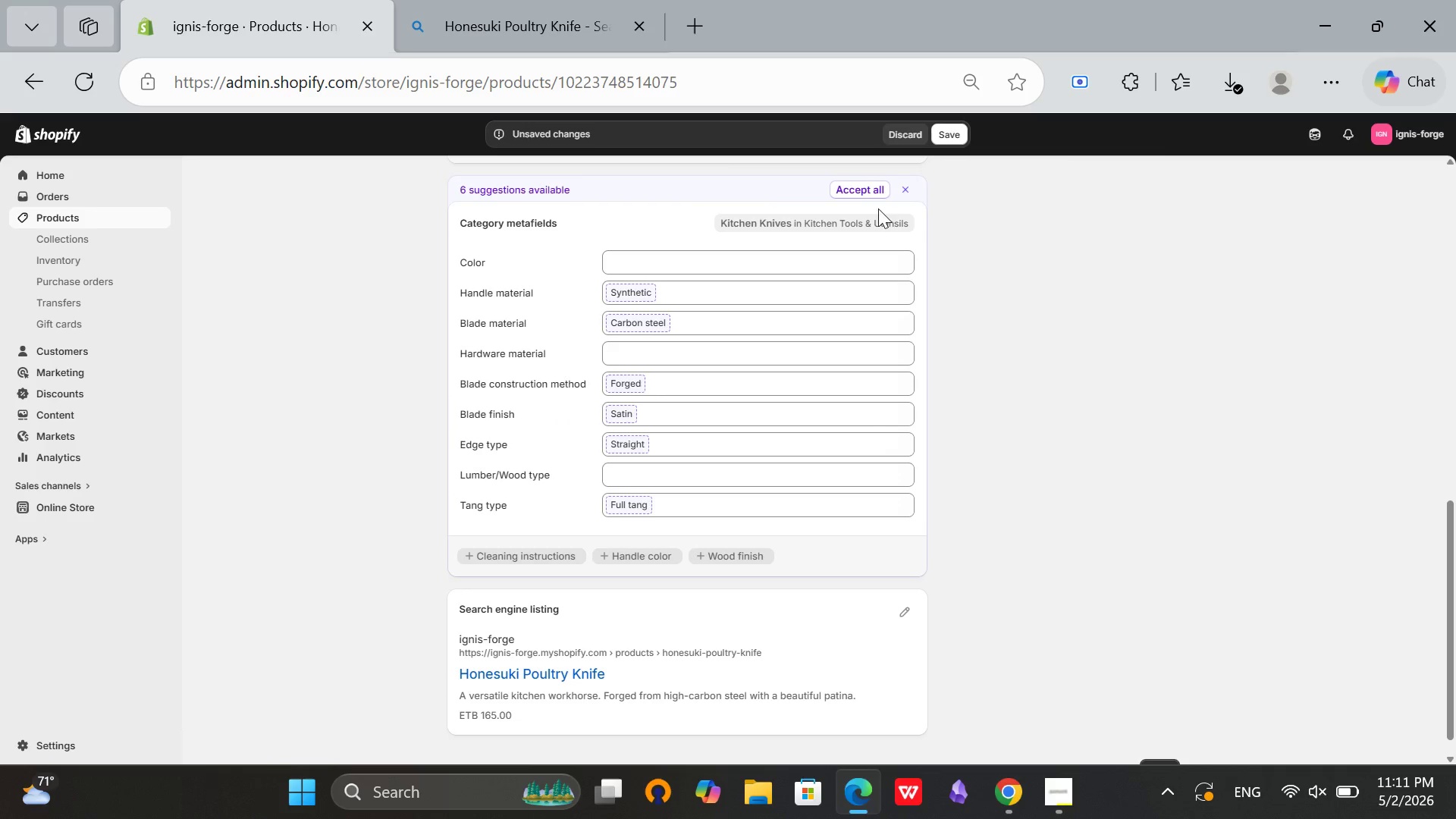 
left_click([876, 197])
 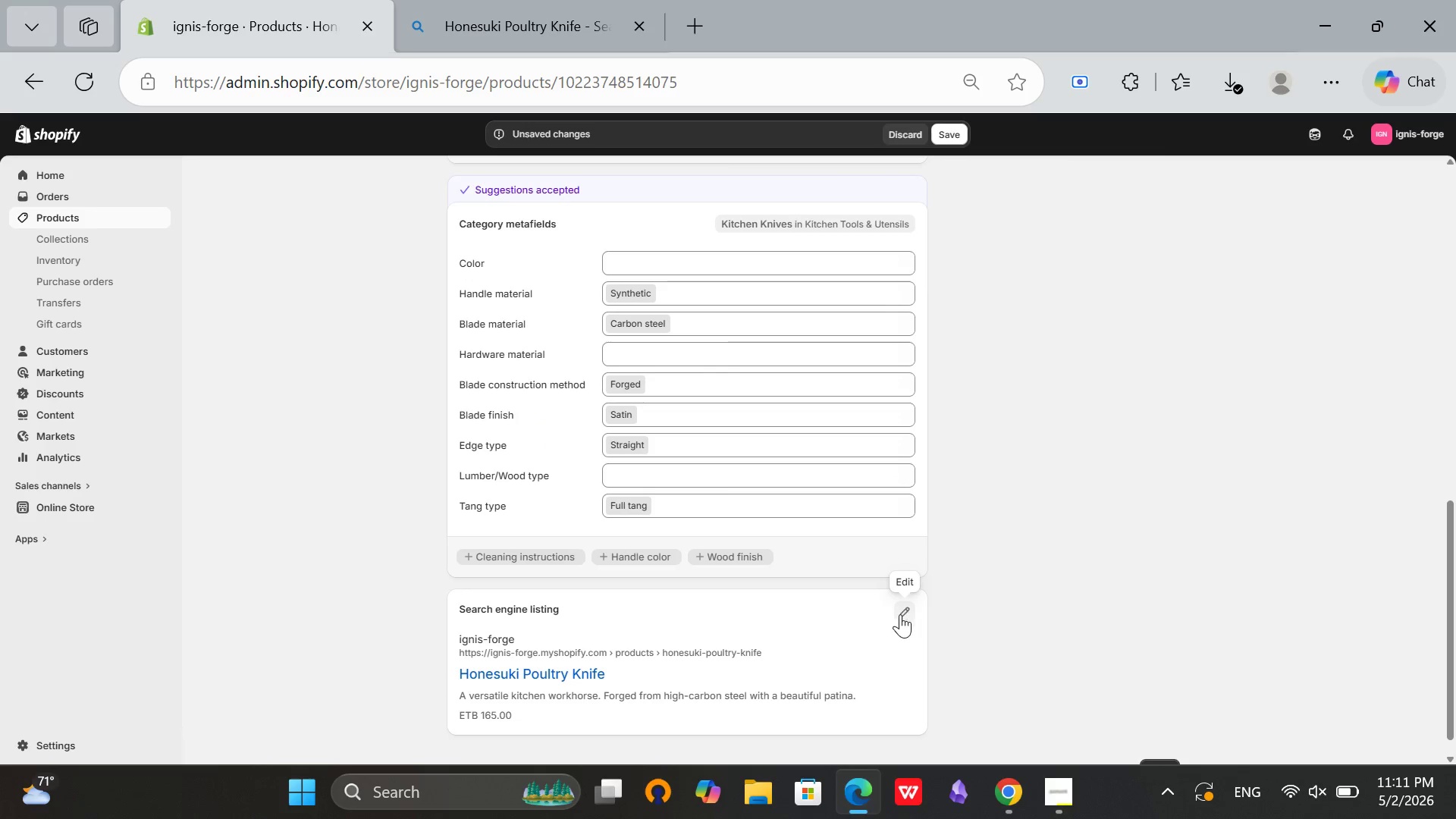 
left_click([905, 619])
 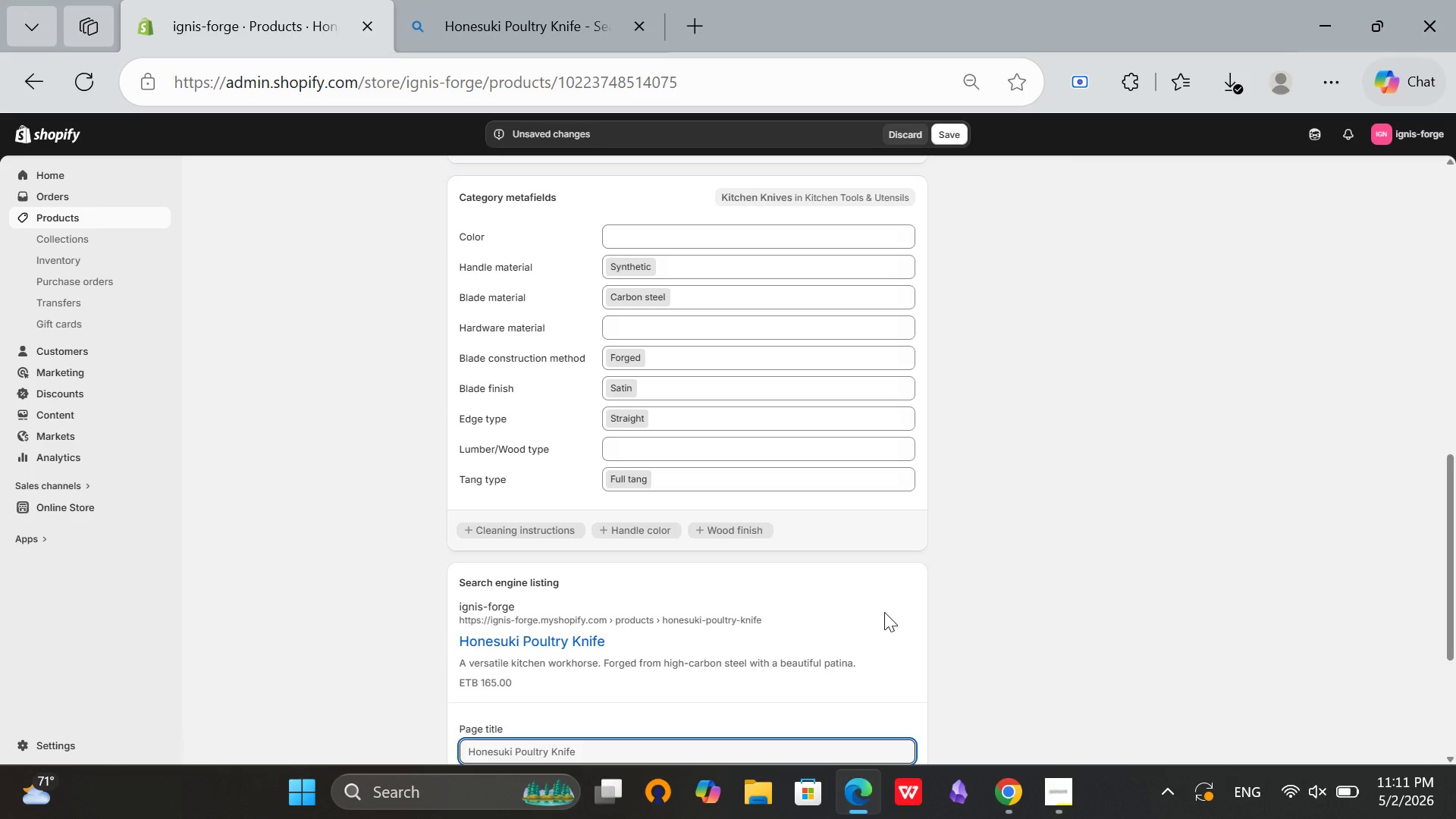 
scroll: coordinate [884, 612], scroll_direction: down, amount: 1.0
 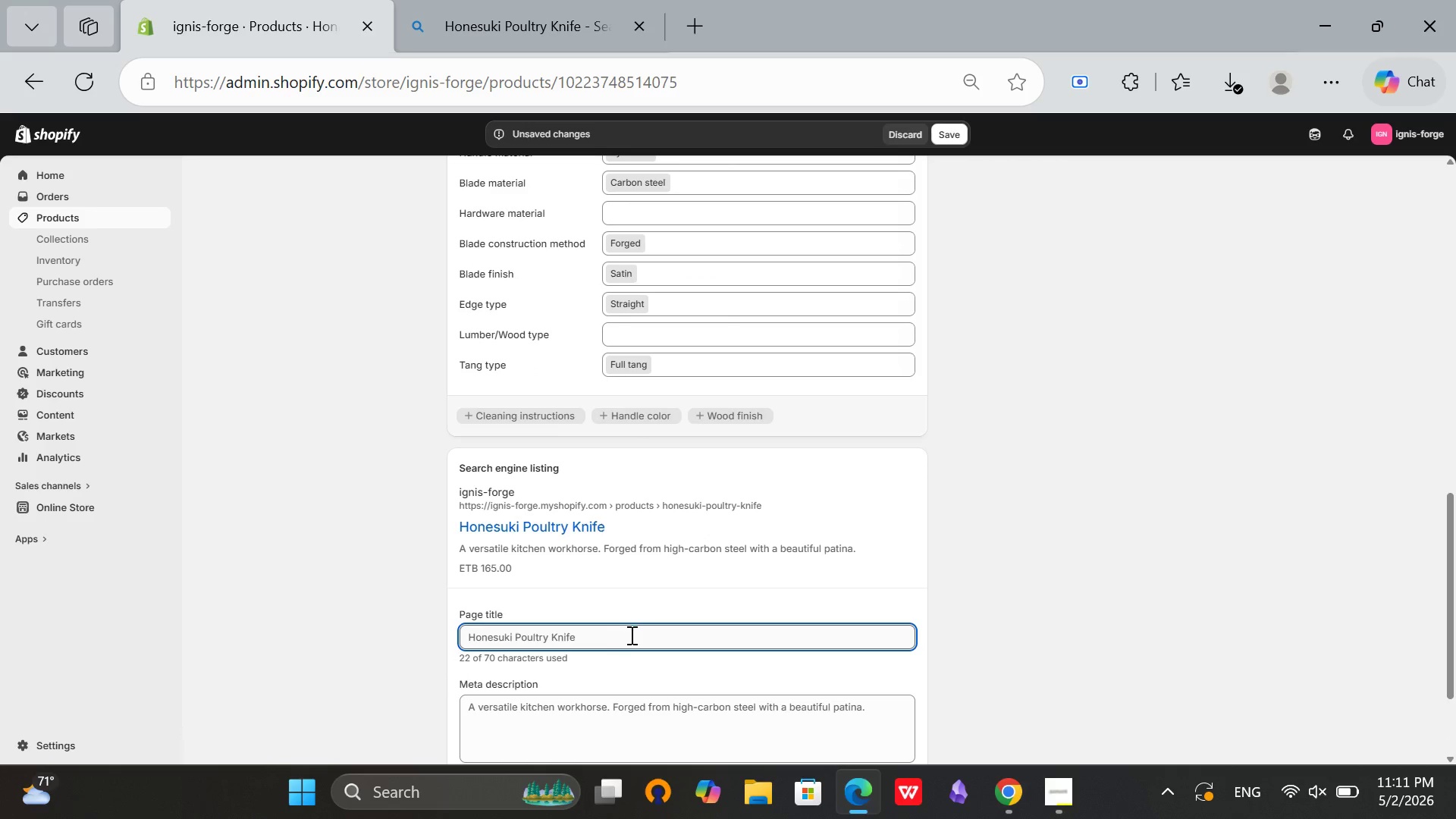 
left_click([631, 635])
 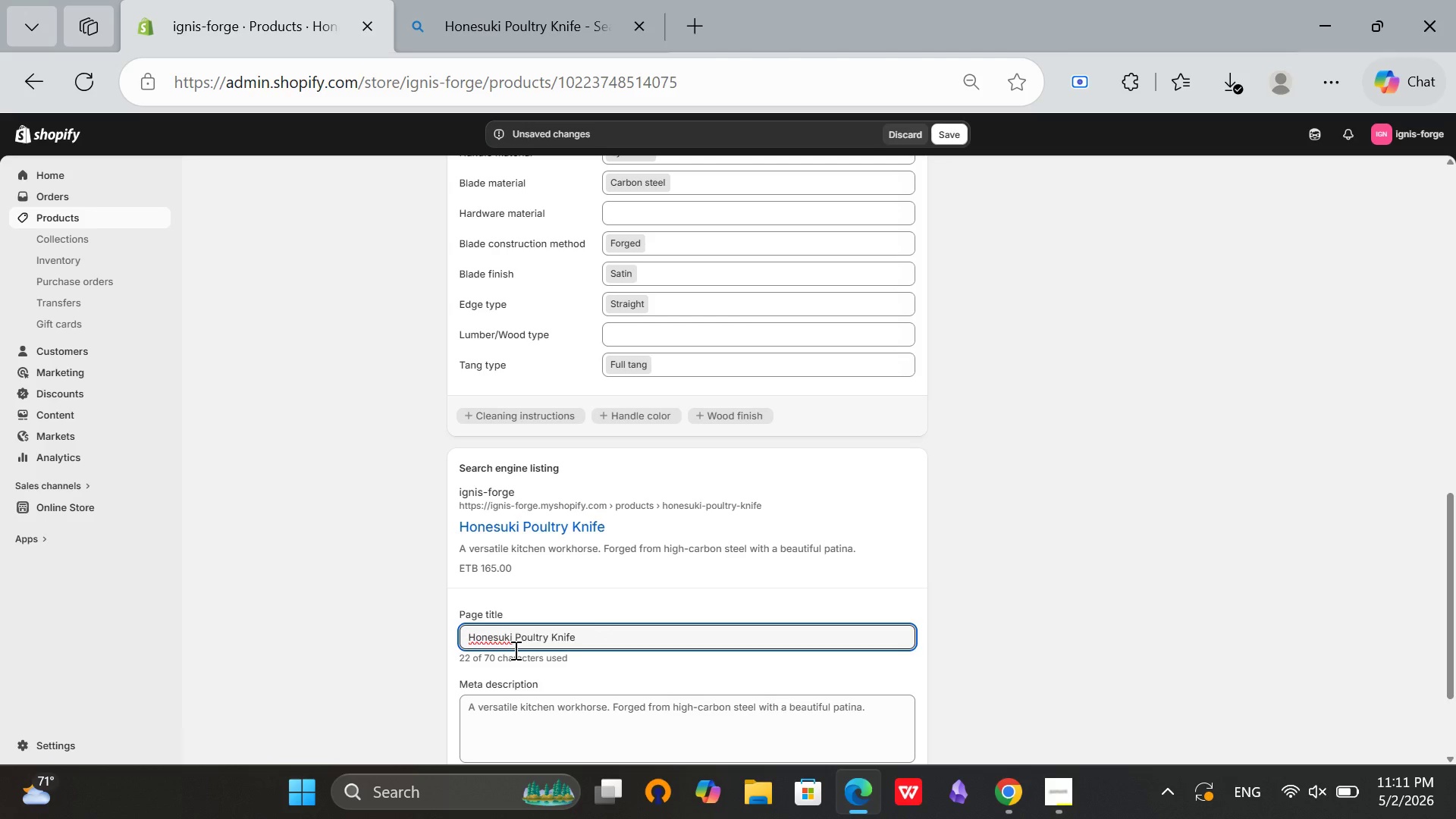 
wait(7.16)
 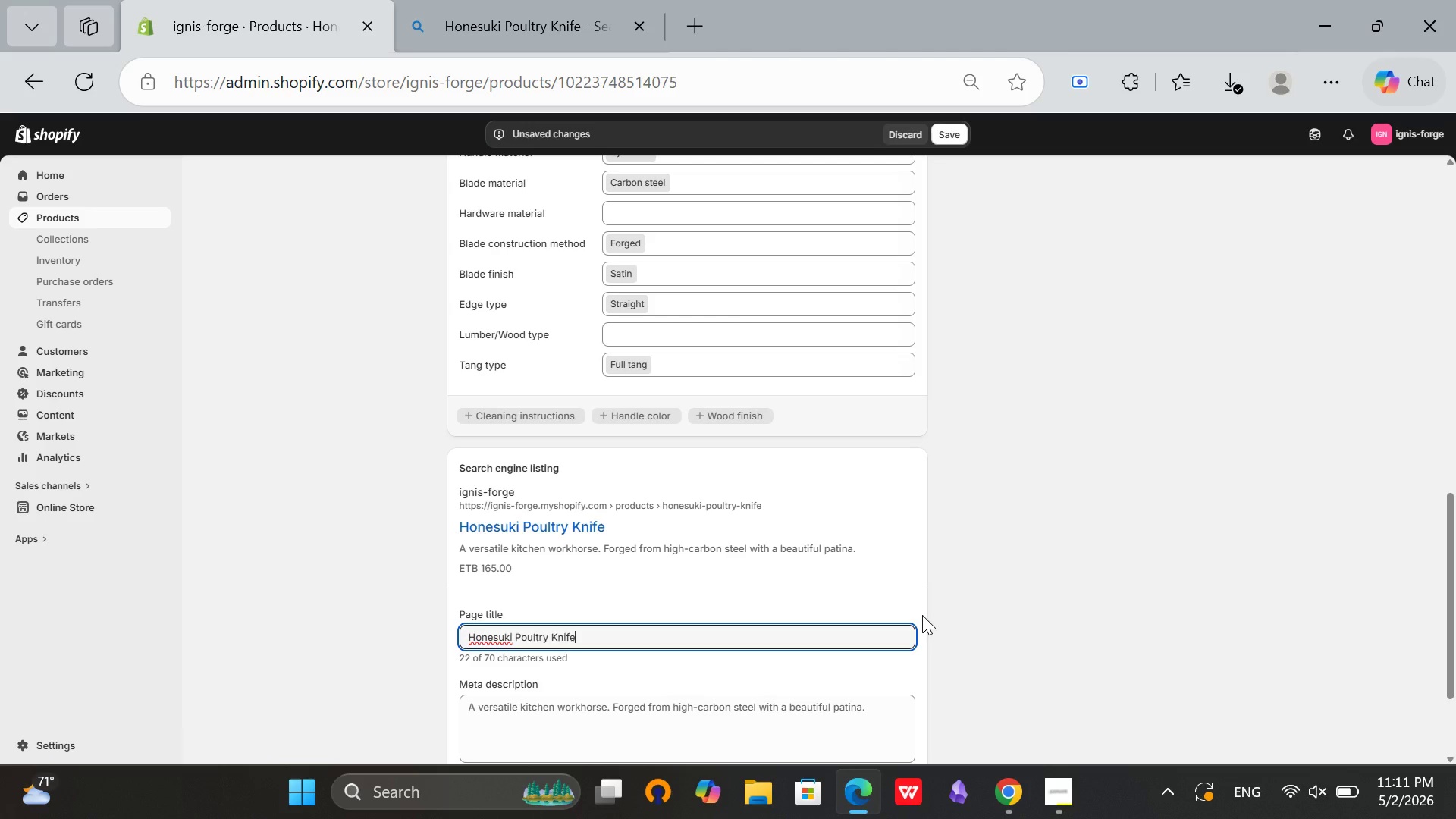 
left_click([554, 640])
 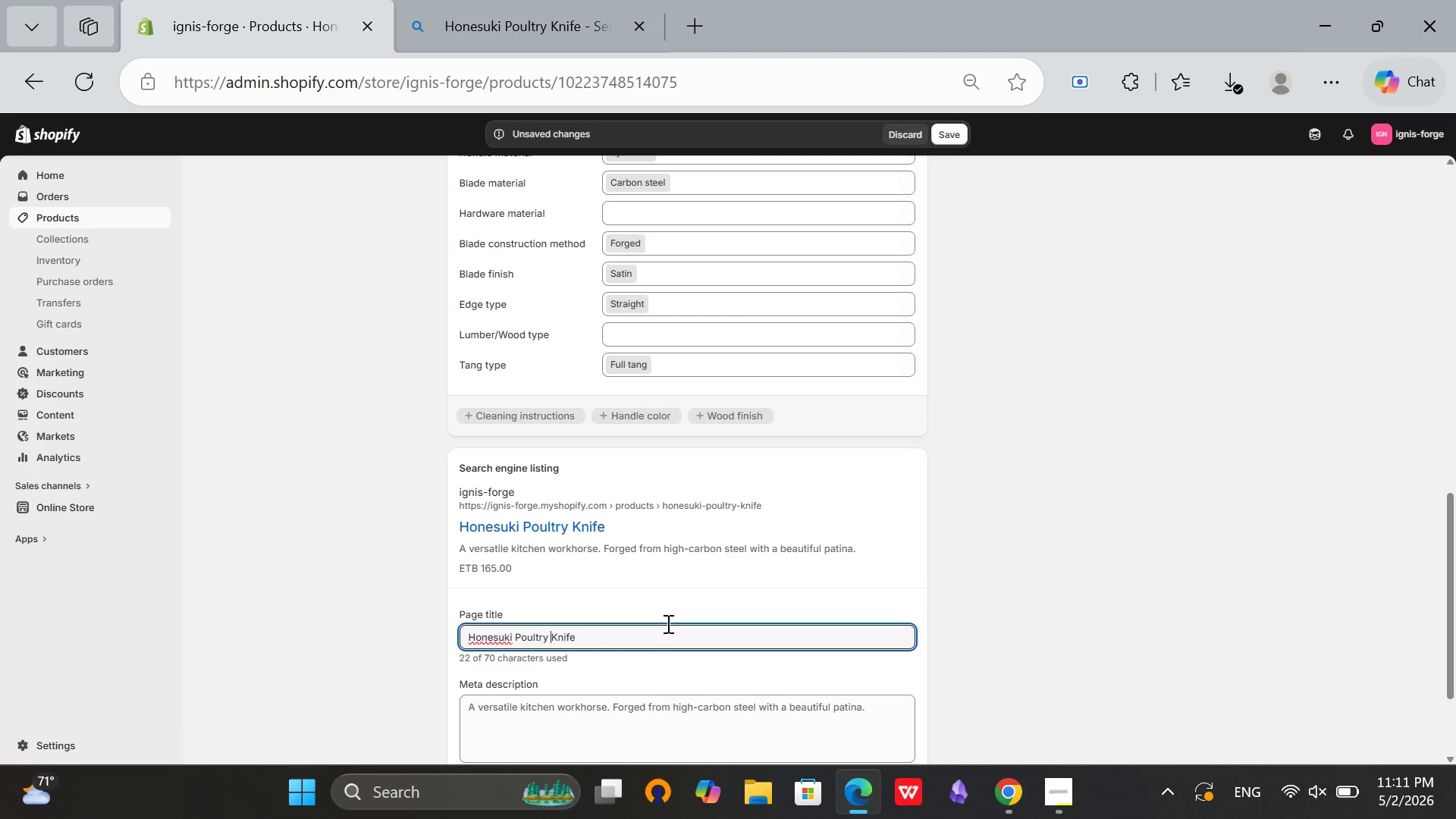 
key(Backspace)
 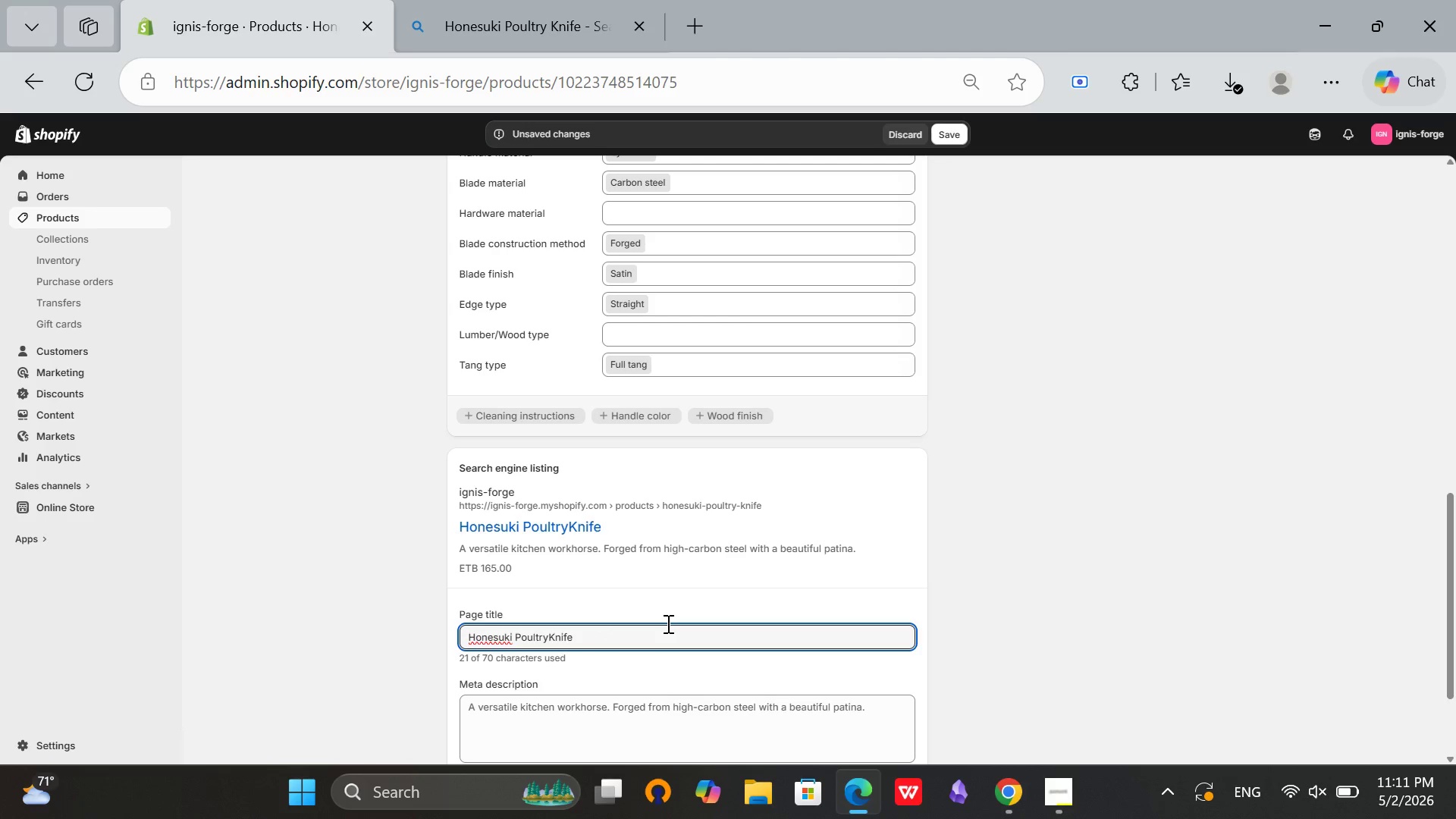 
key(Backspace)
 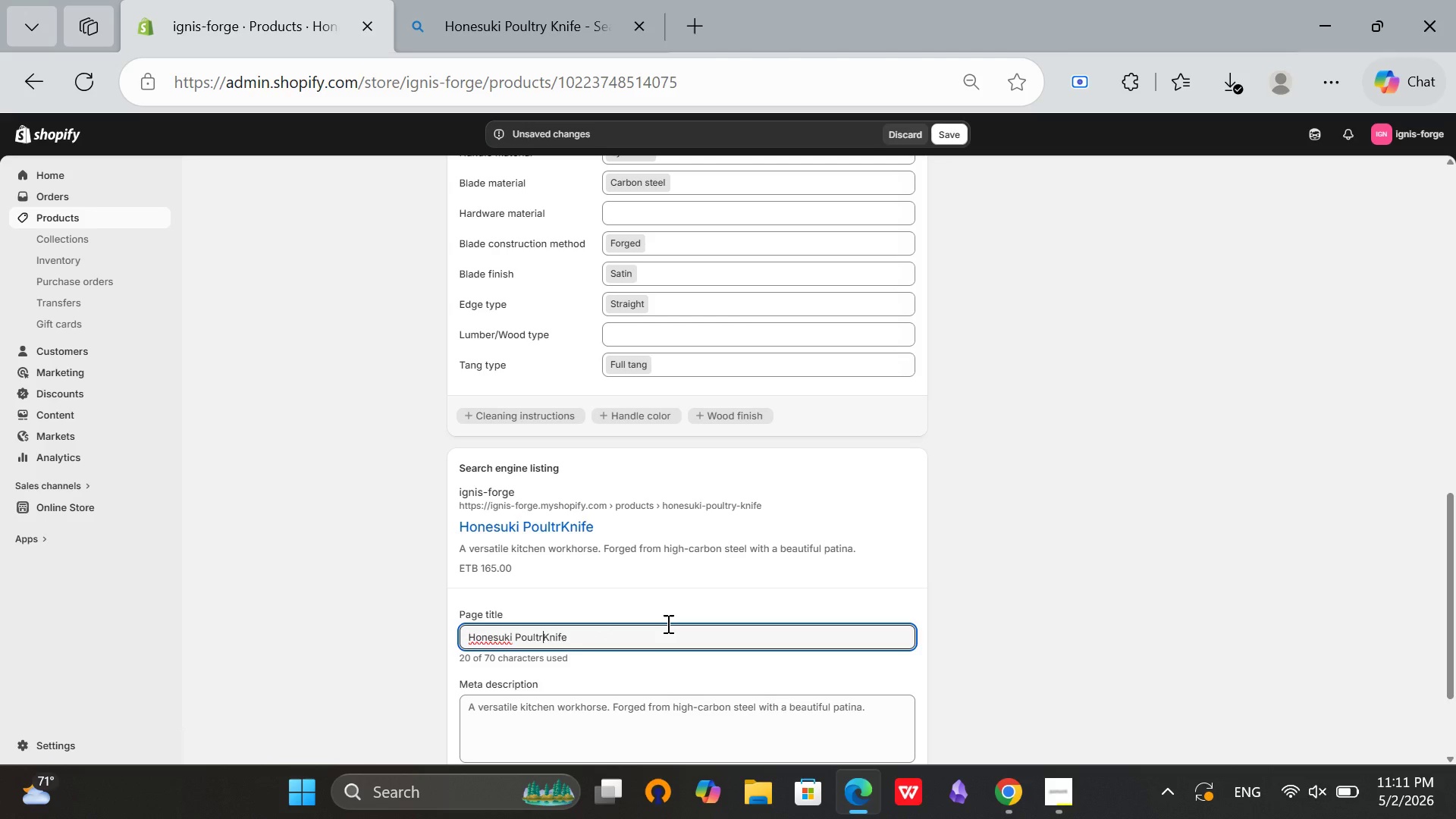 
key(Backspace)
 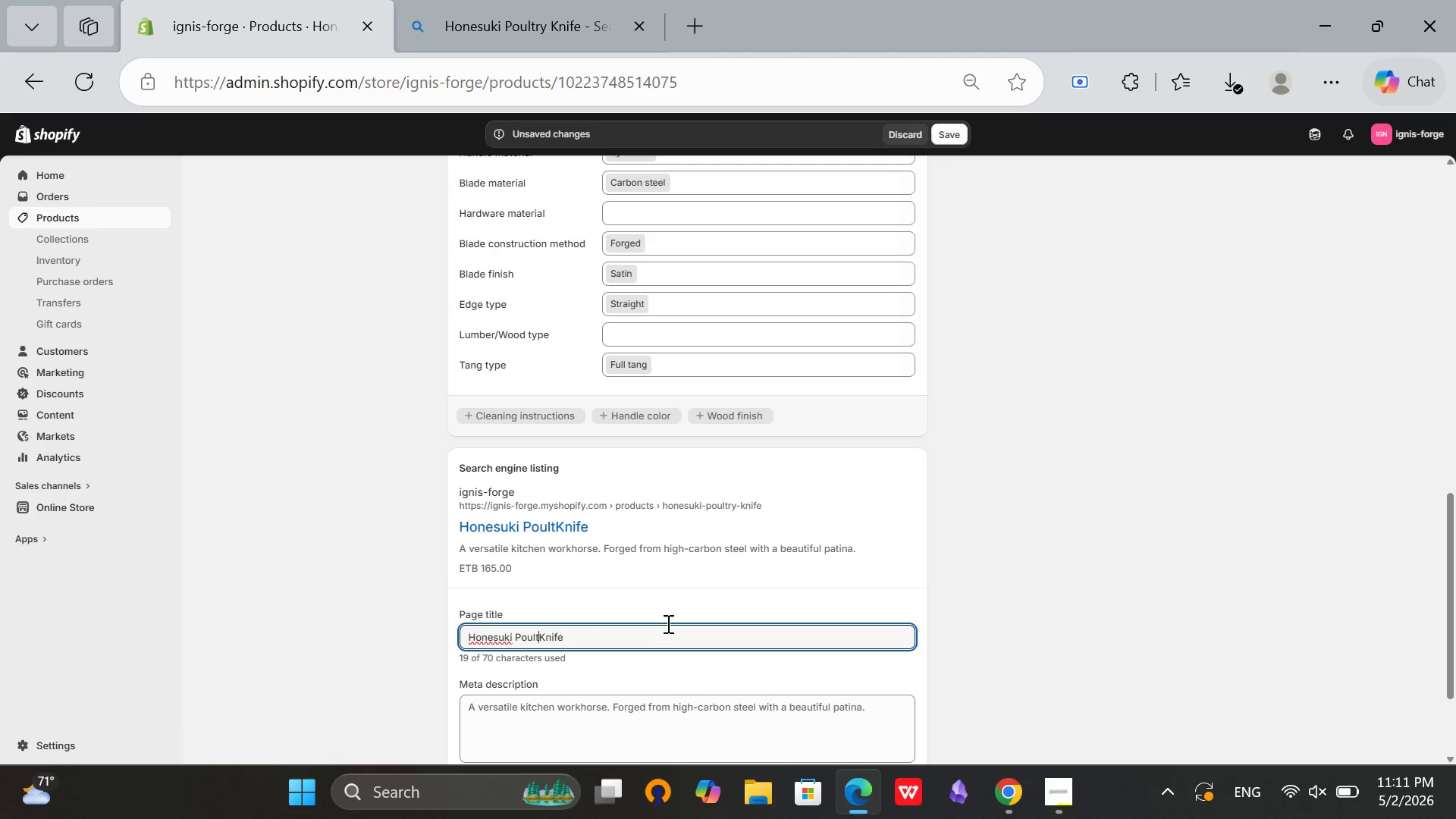 
key(Backspace)
 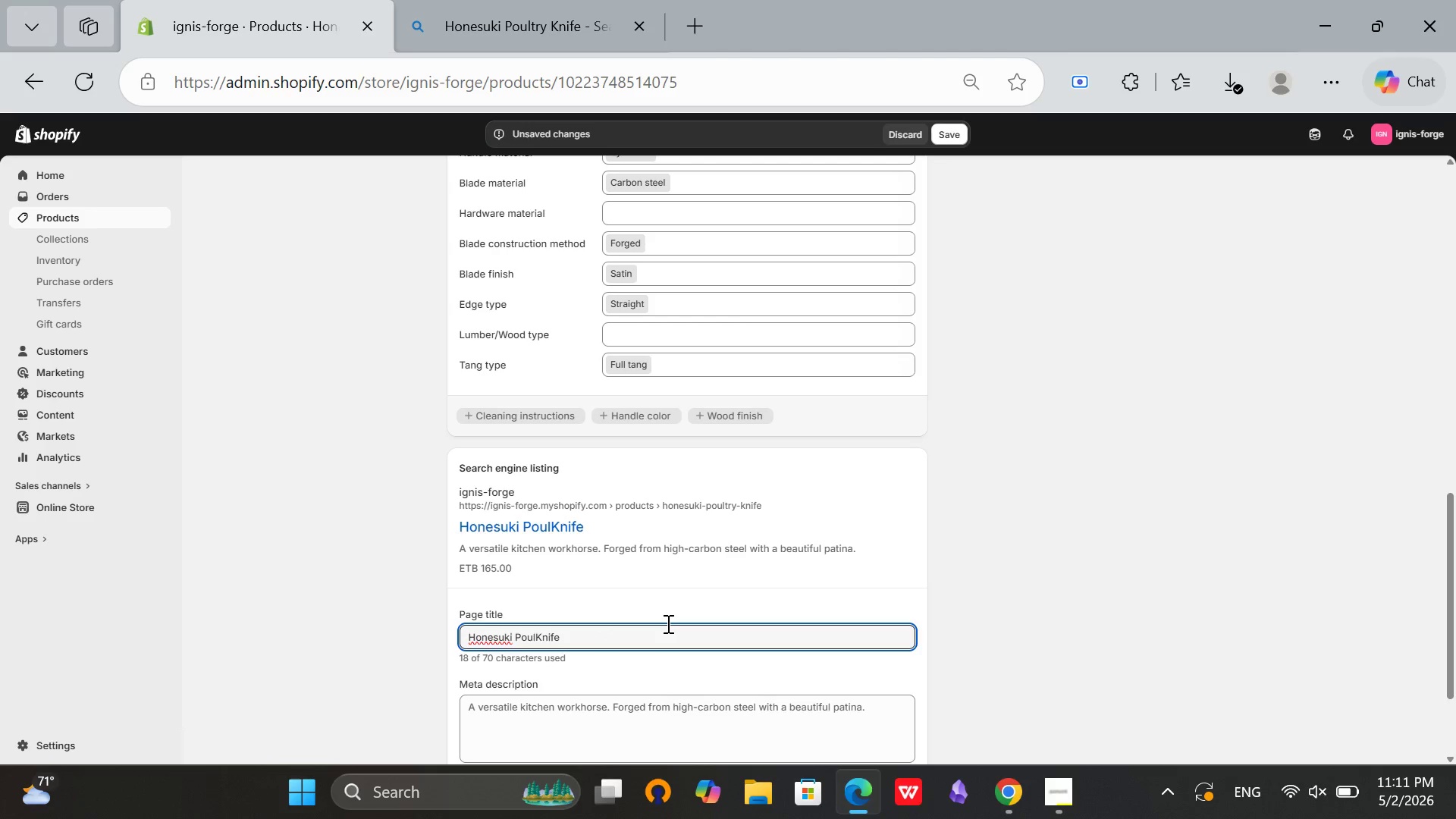 
key(Backspace)
 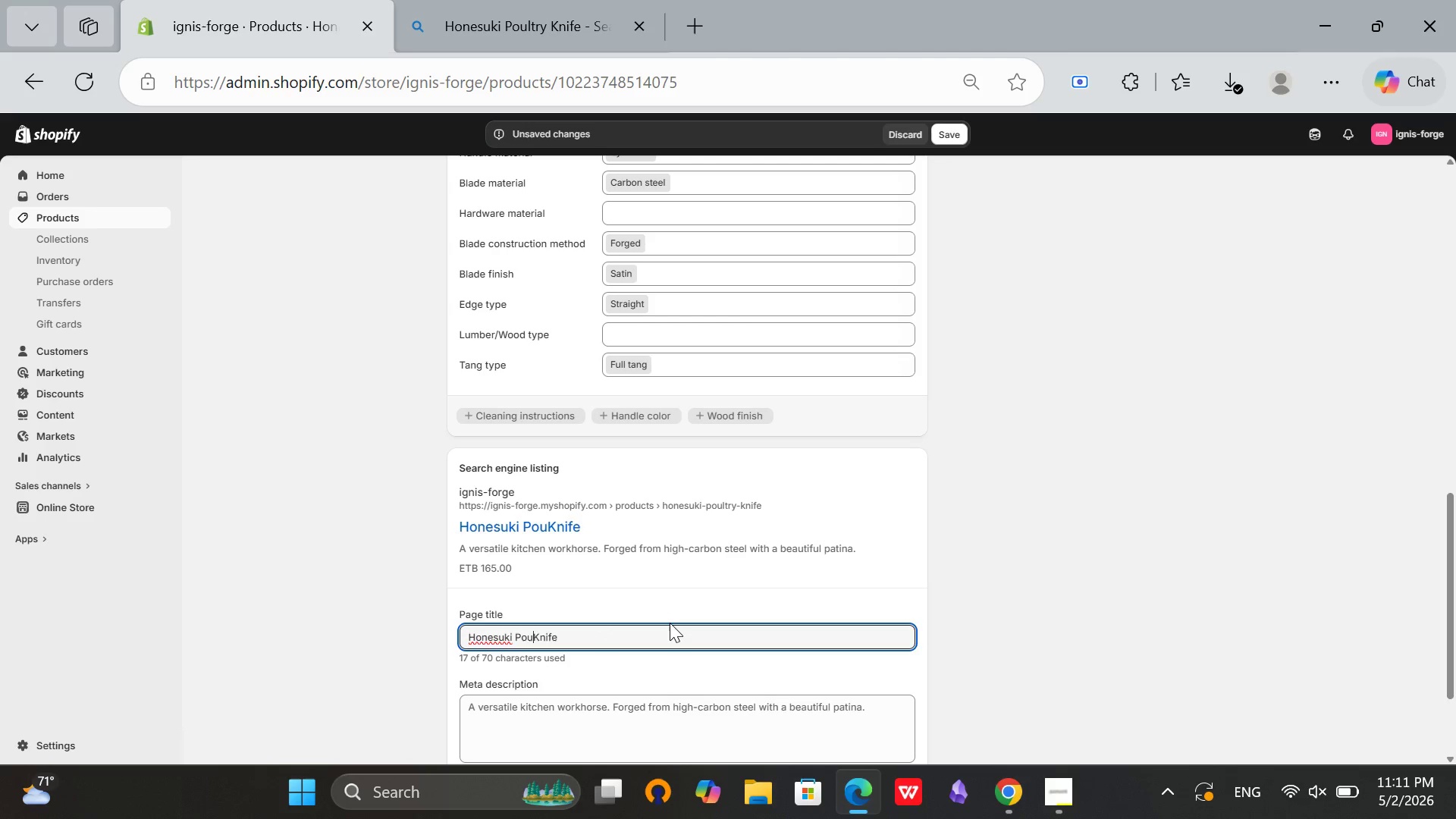 
key(Backspace)
 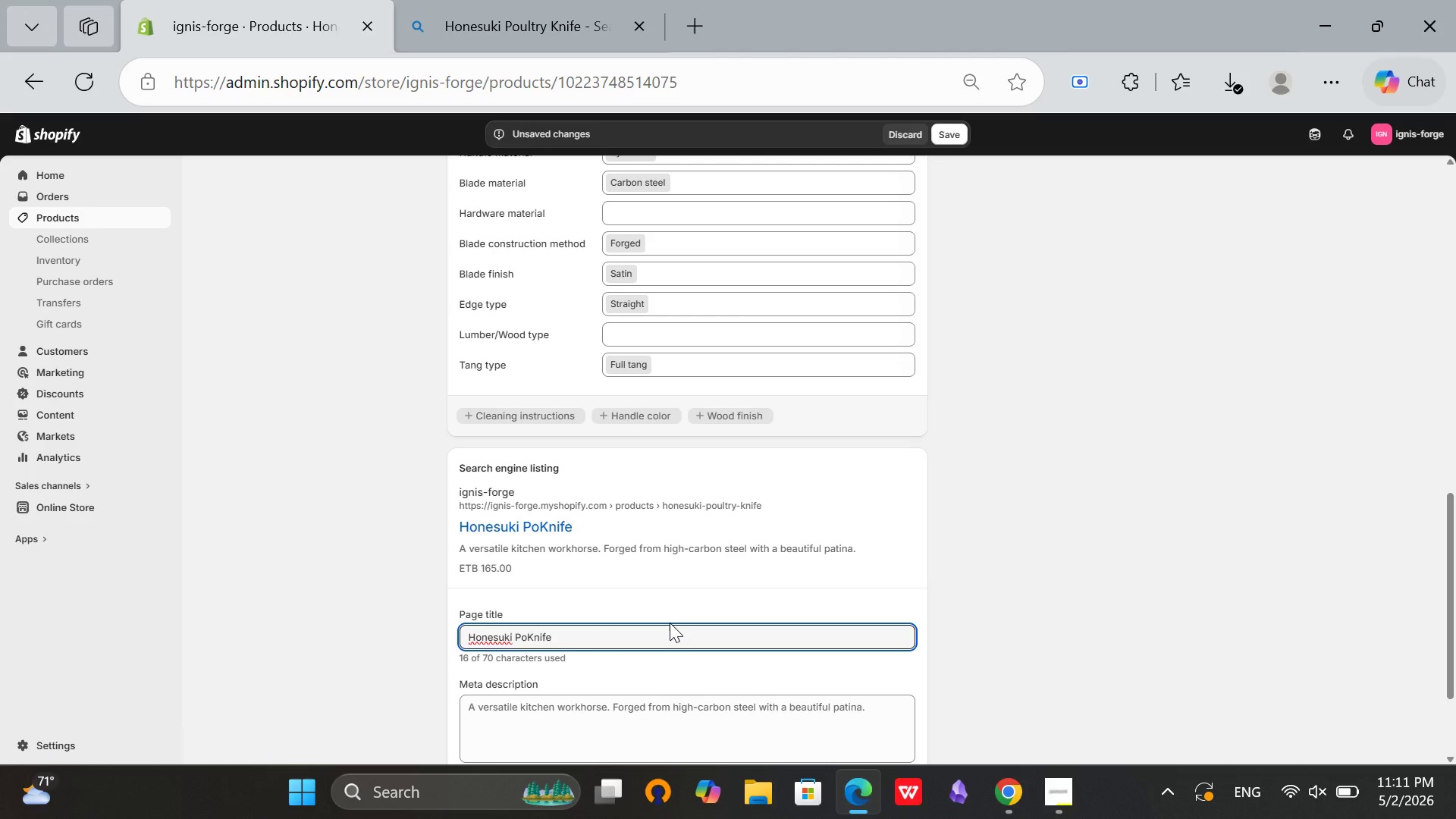 
key(Backspace)
 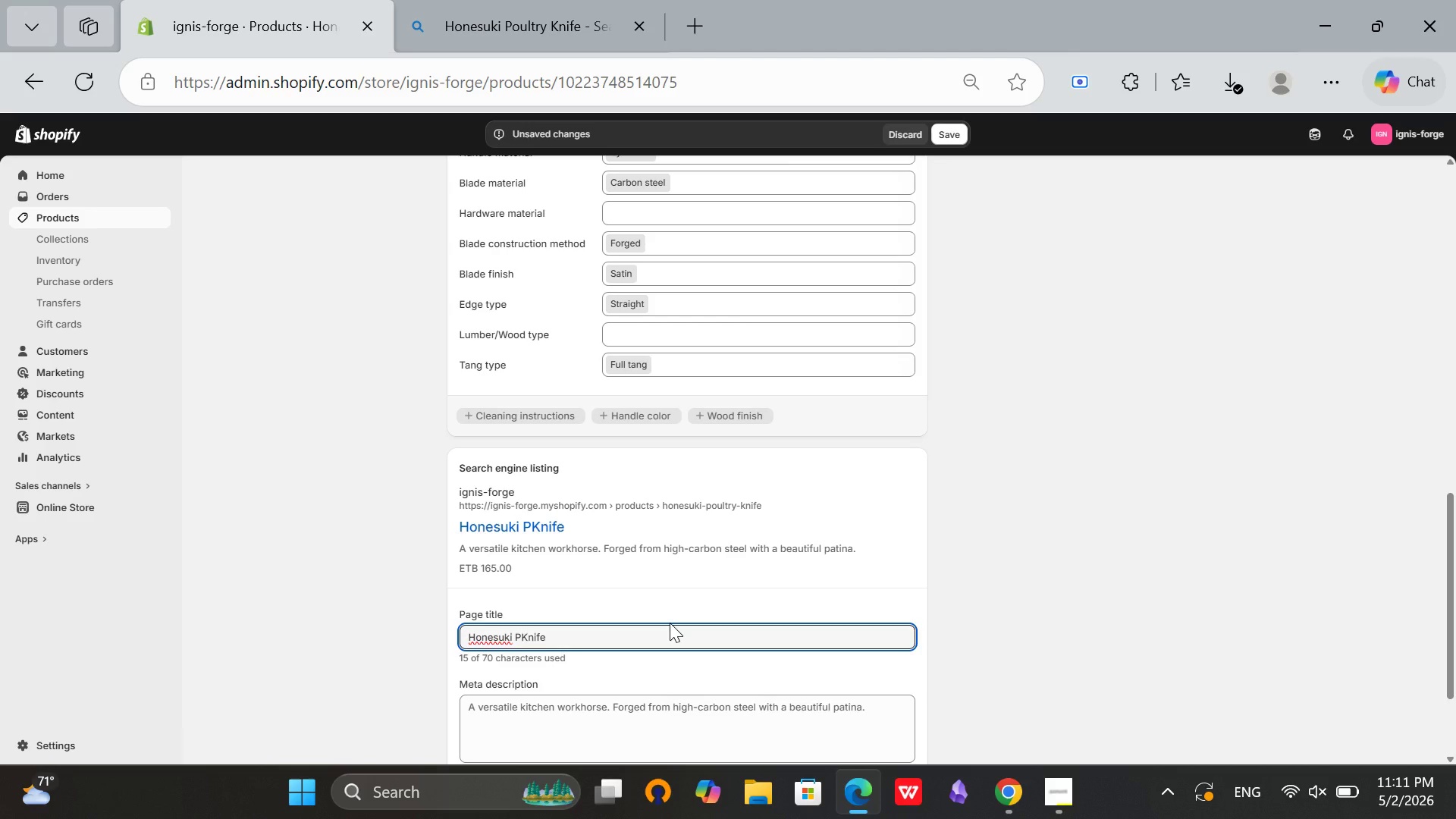 
key(Backspace)
 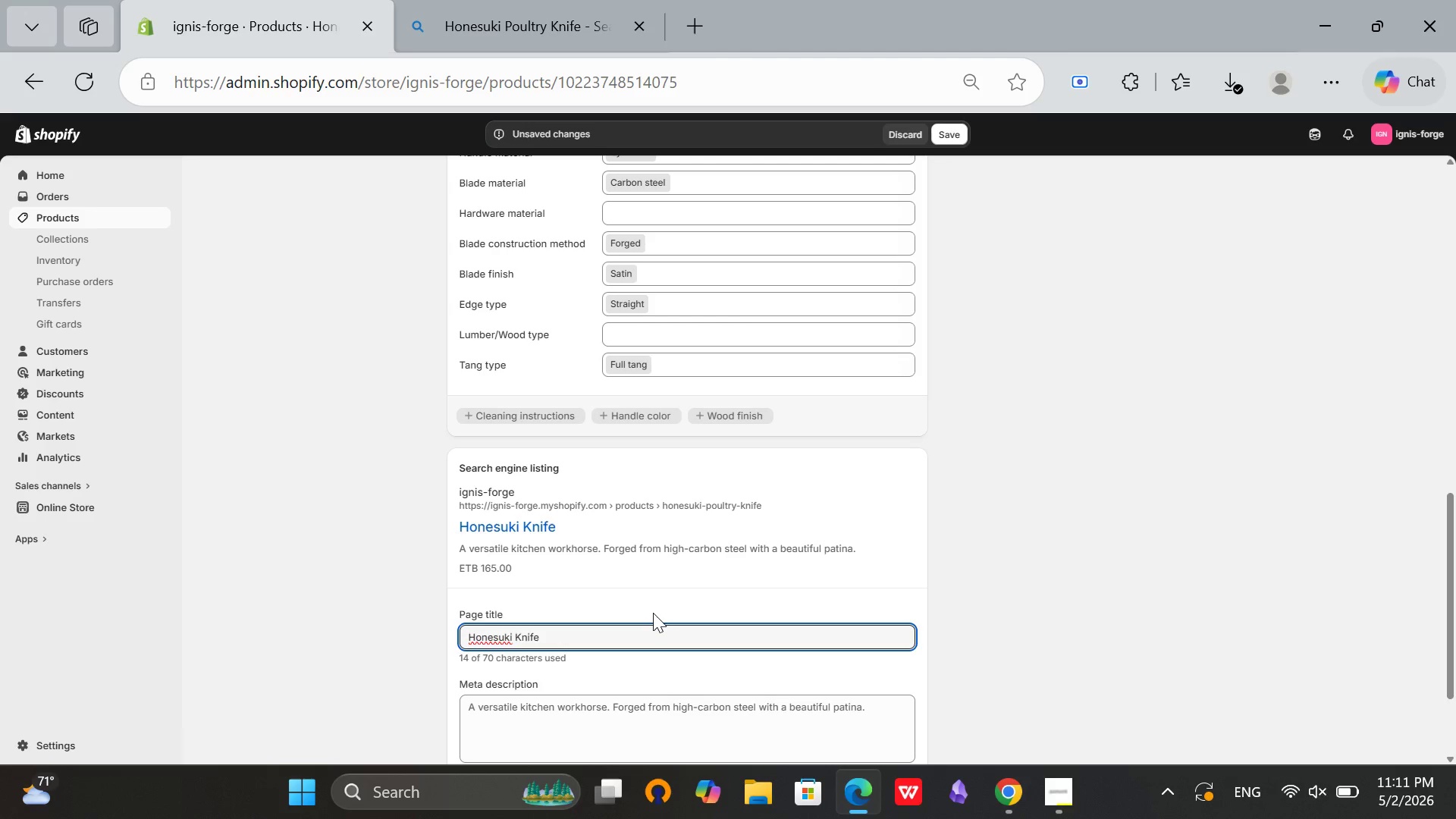 
left_click([661, 635])
 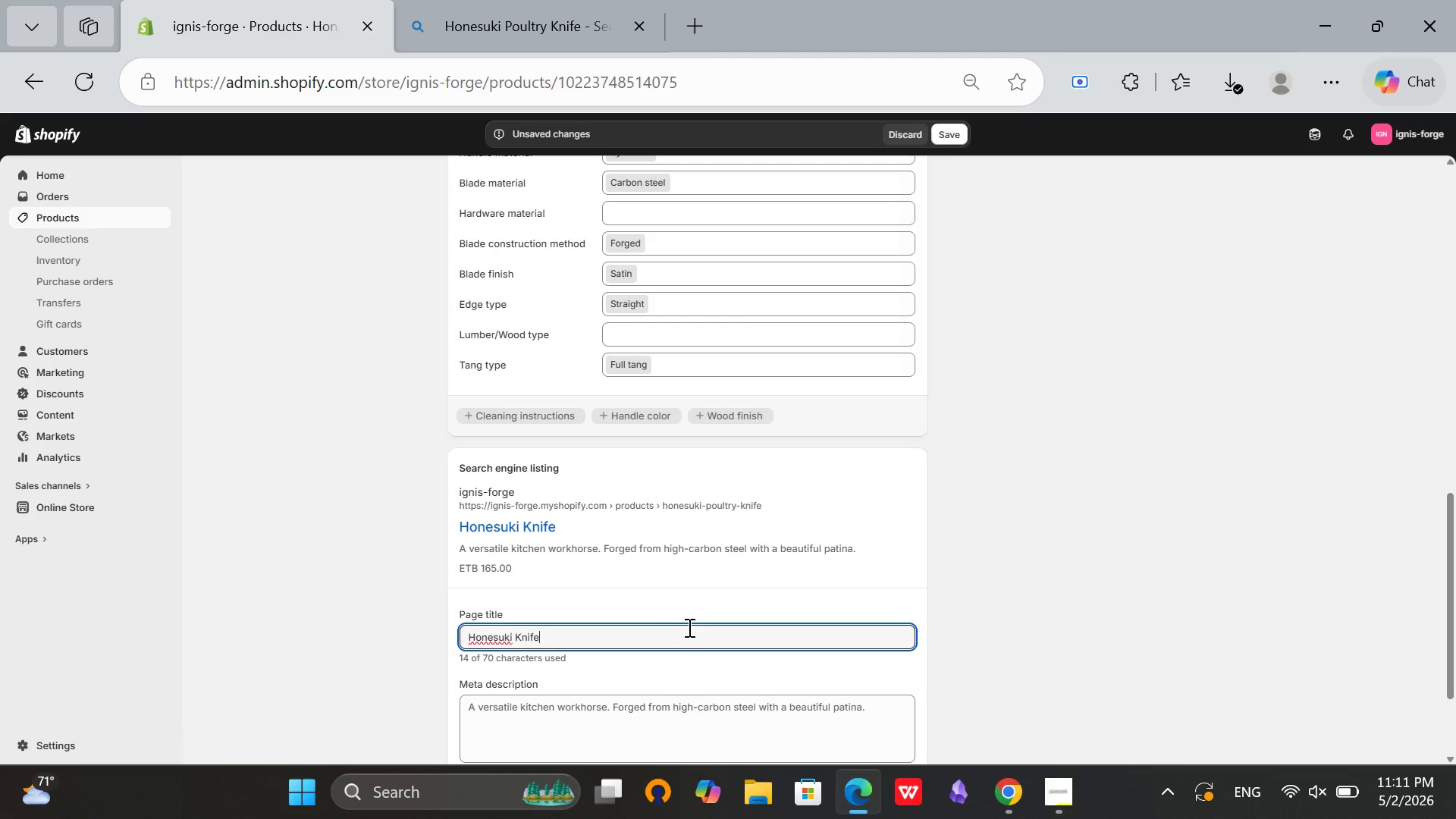 
type( - Japanese)
 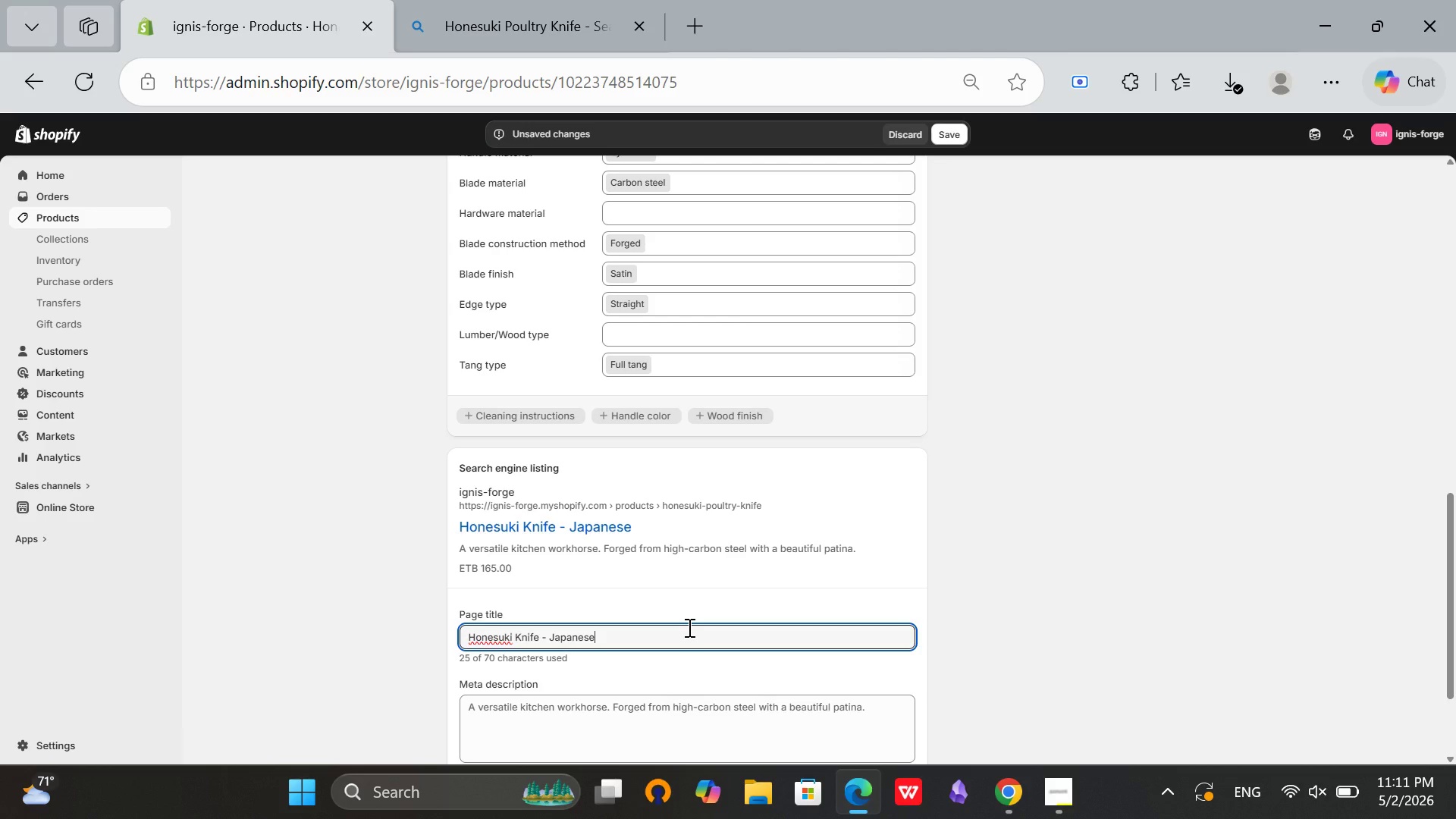 
type( Pul)
key(Backspace)
key(Backspace)
type(oultry Butchery Knife)
 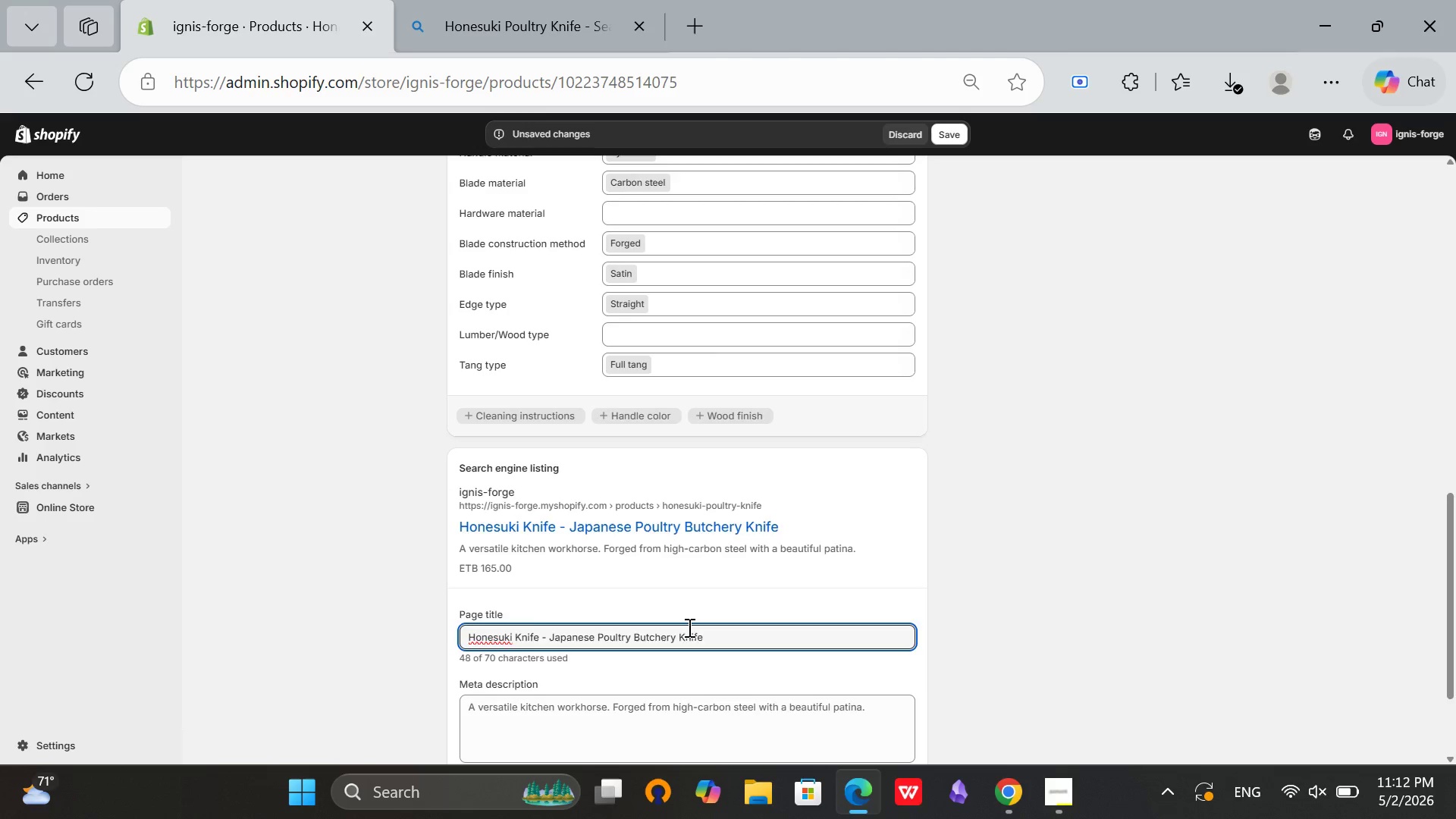 
scroll: coordinate [688, 627], scroll_direction: down, amount: 2.0
 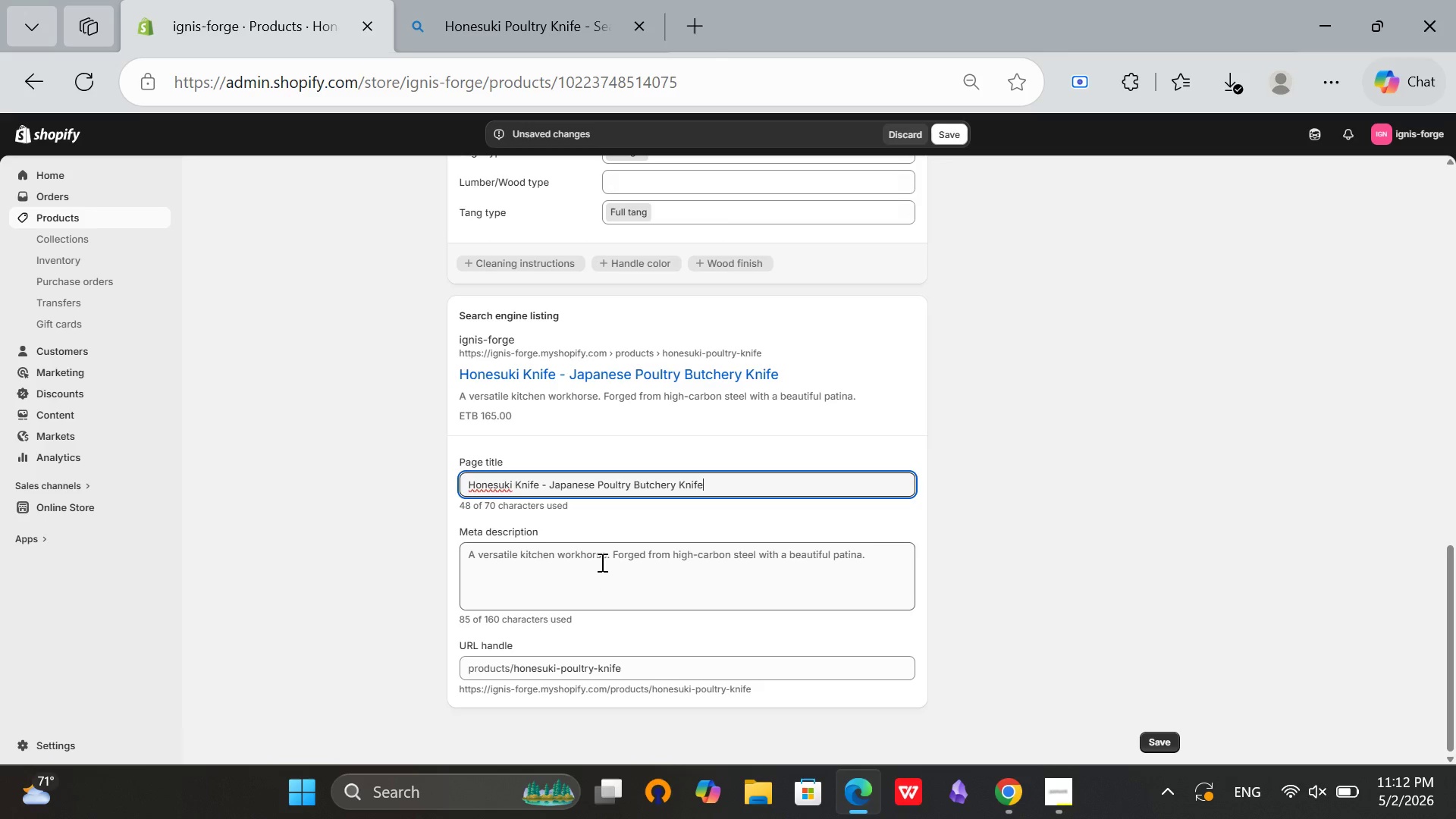 
left_click([601, 562])
 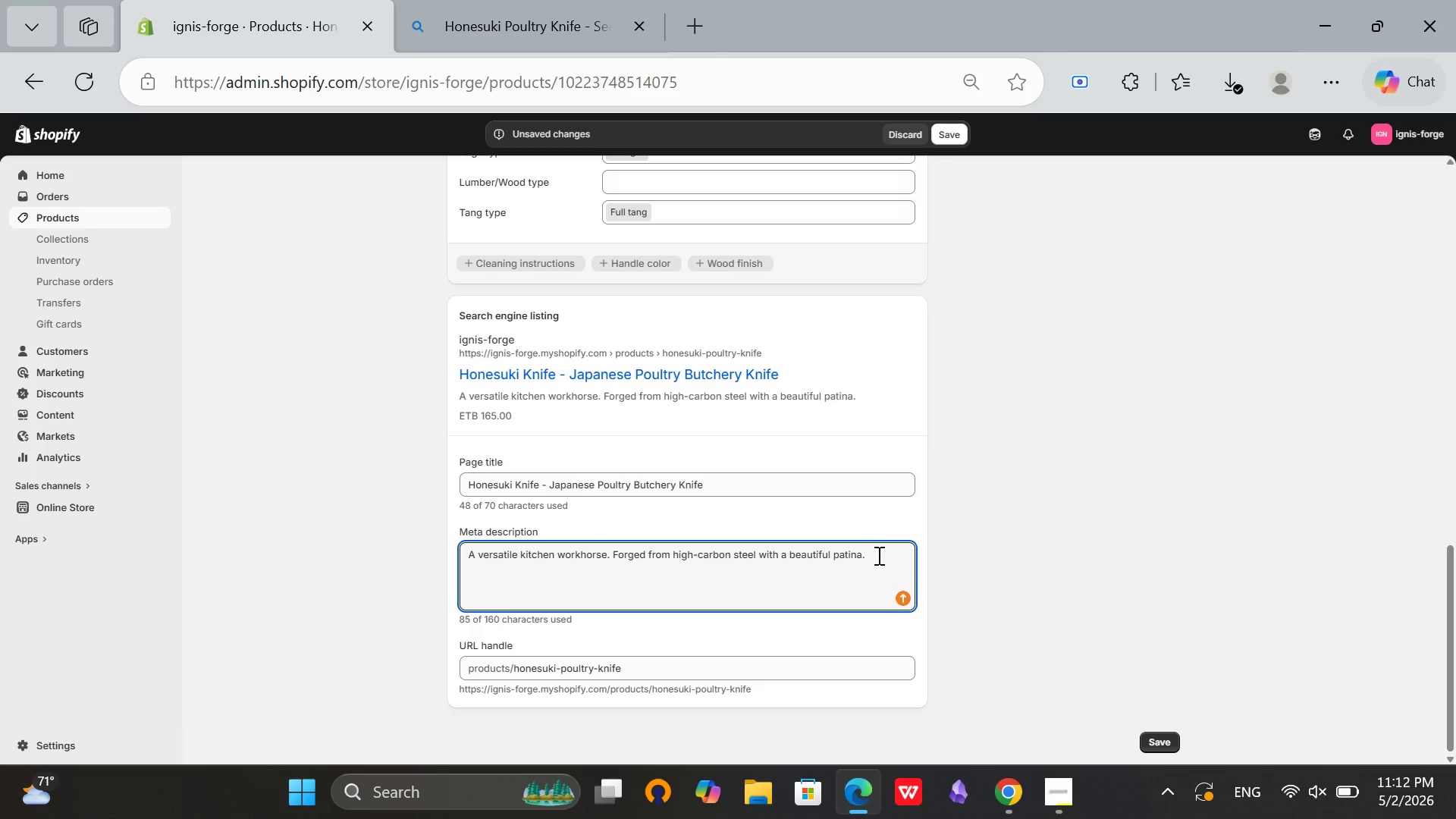 
left_click([877, 555])
 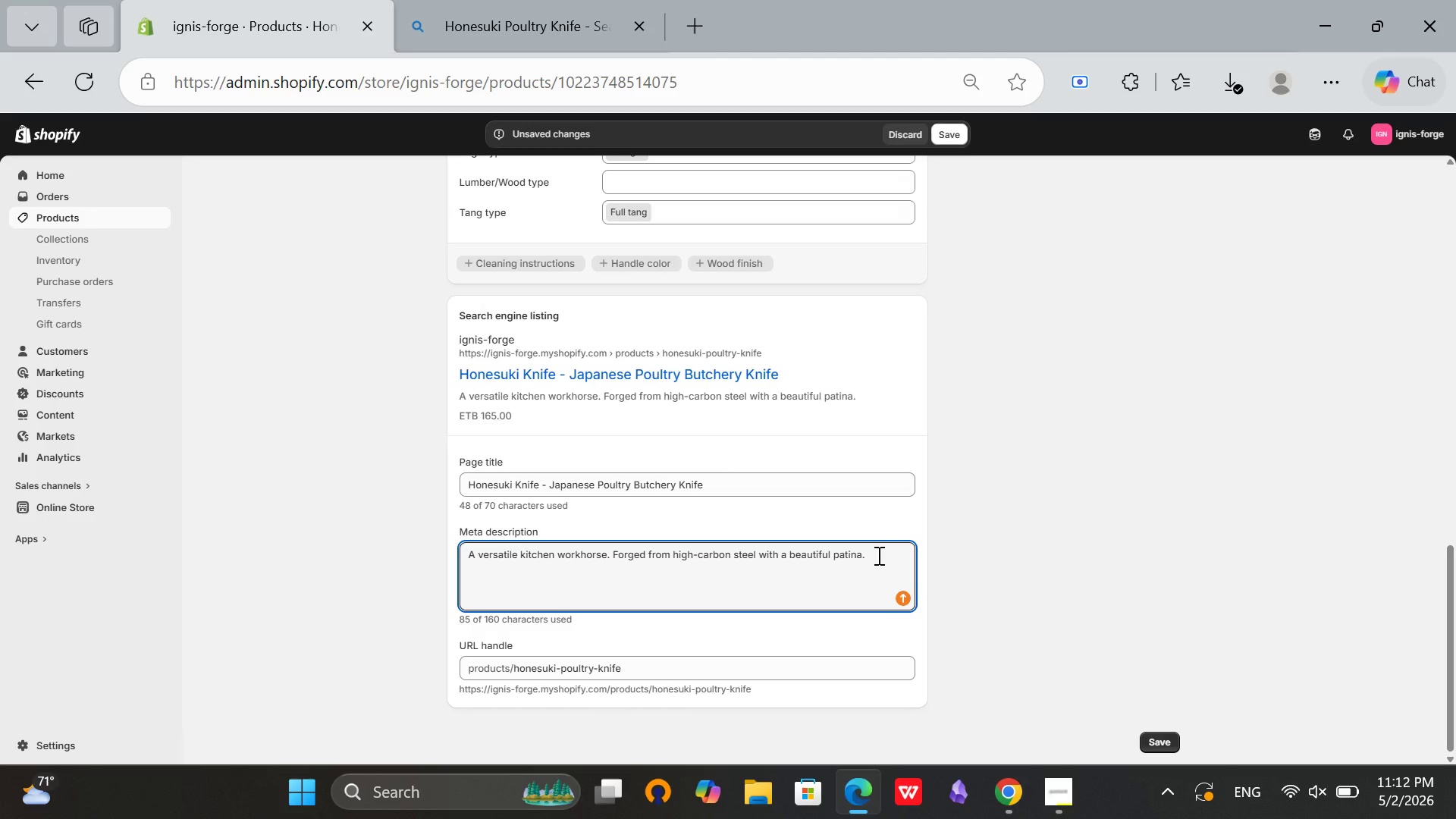 
wait(23.56)
 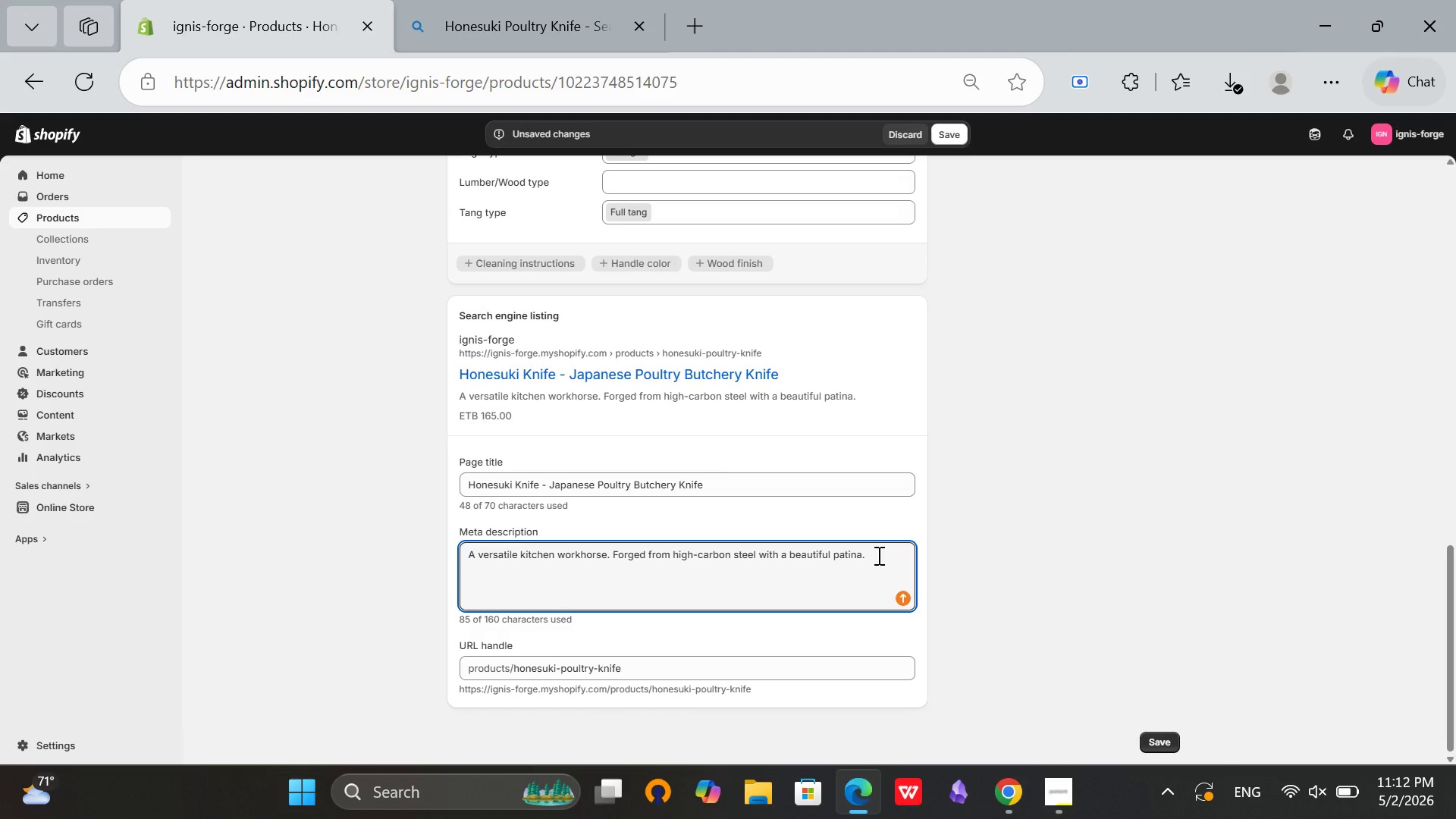 
left_click_drag(start_coordinate=[871, 556], to_coordinate=[510, 582])
 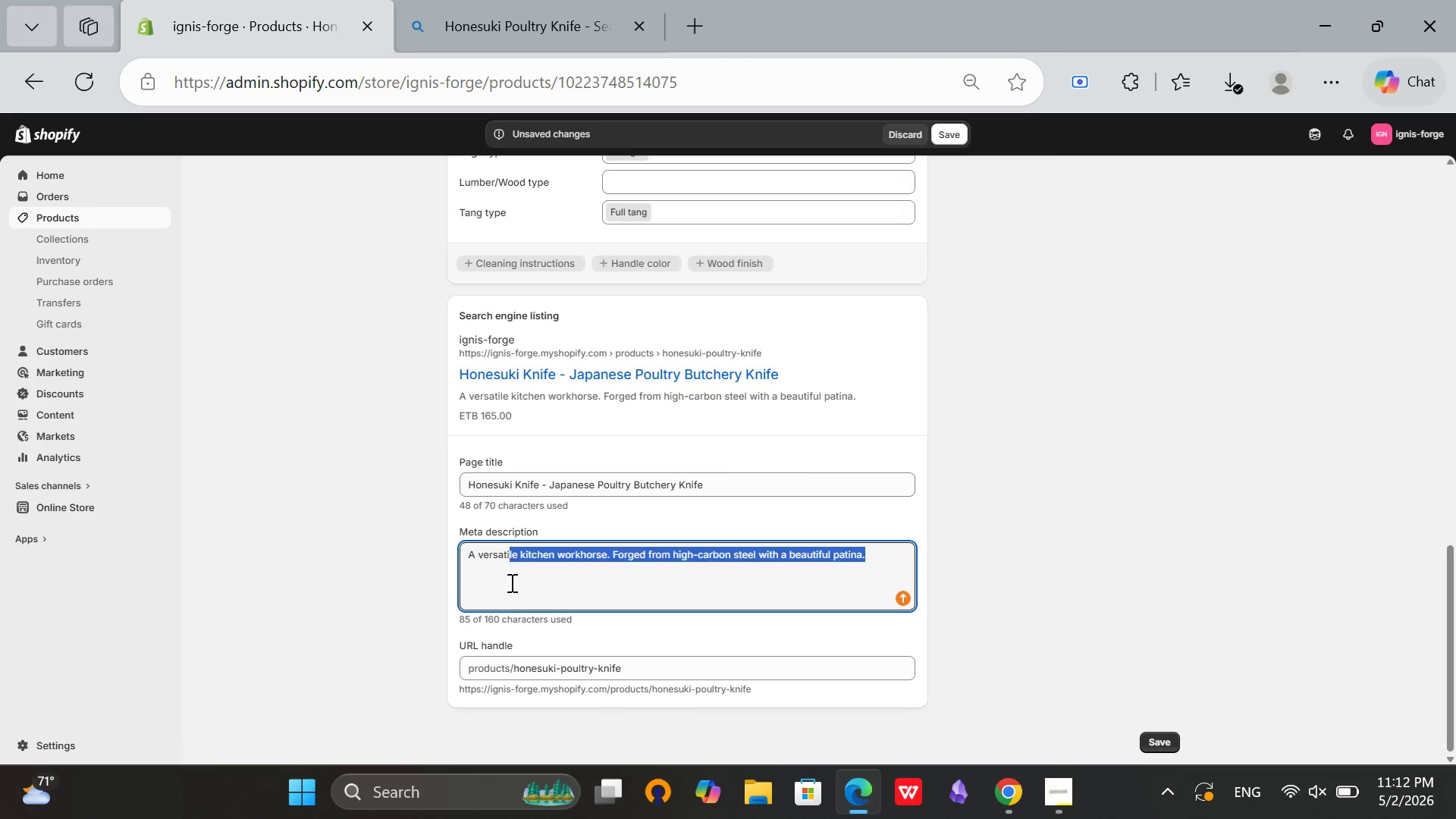 
key(Backspace)
 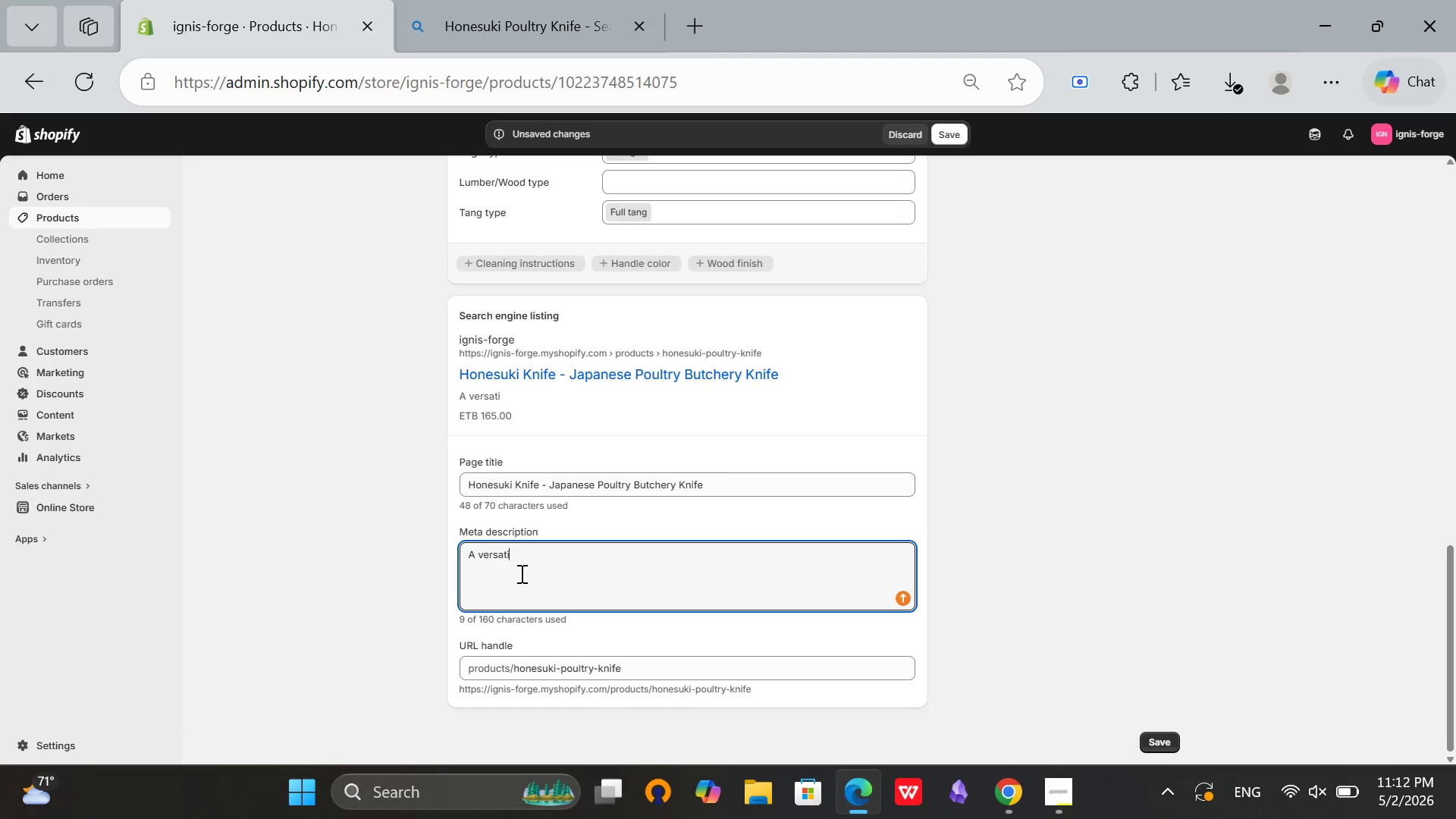 
key(Backspace)
 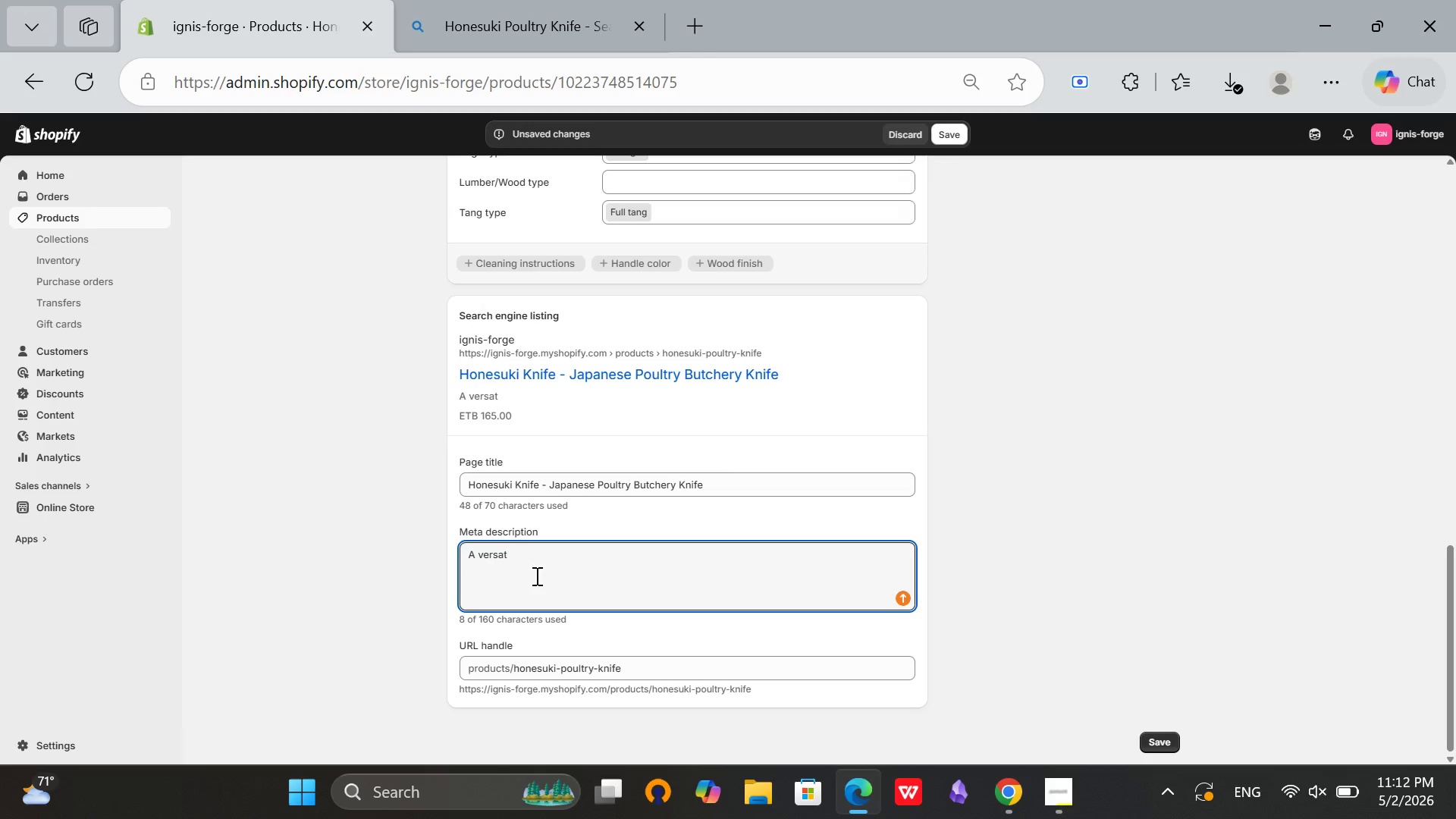 
wait(7.27)
 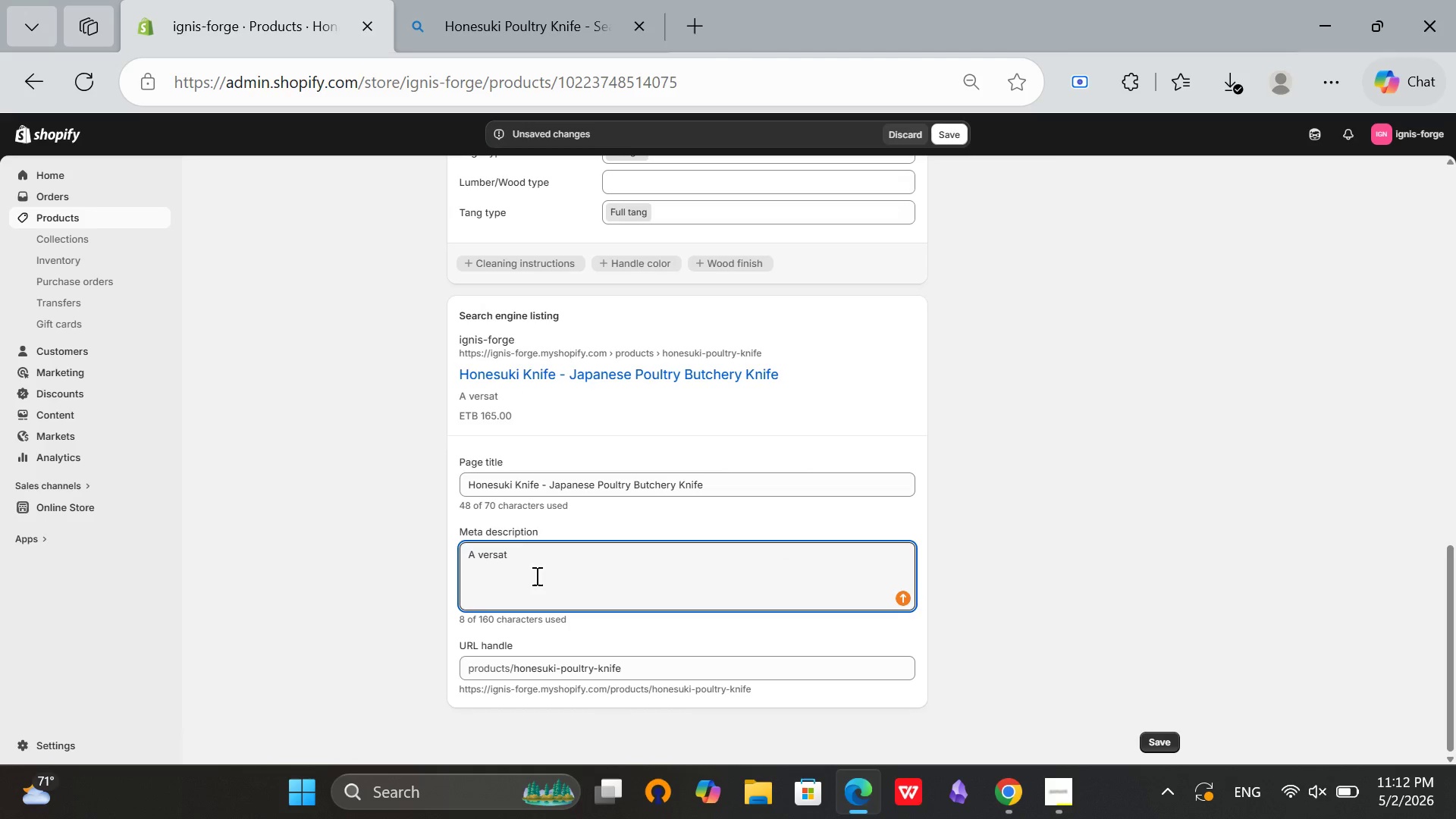 
scroll: coordinate [1007, 212], scroll_direction: up, amount: 11.0
 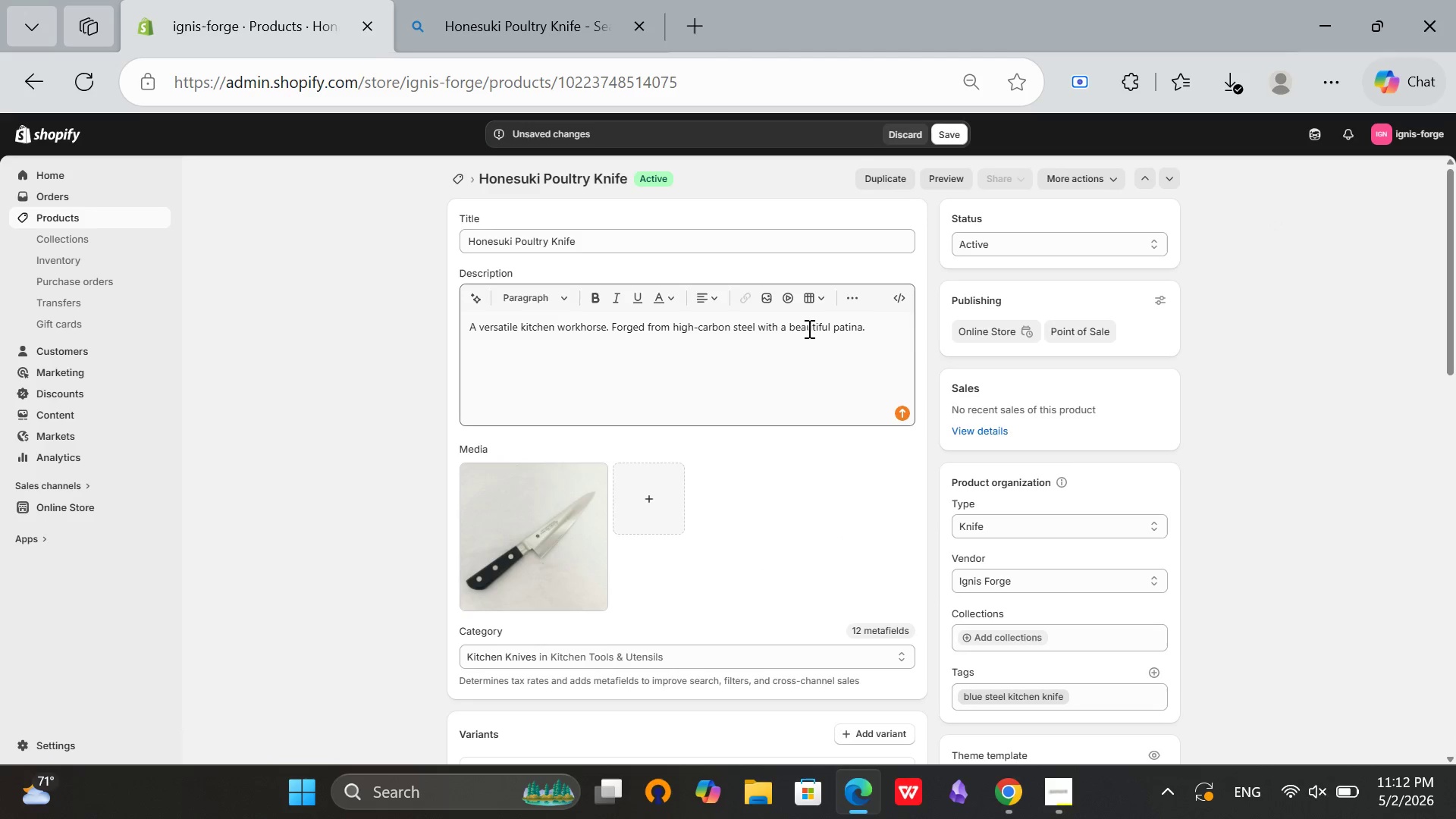 
scroll: coordinate [853, 348], scroll_direction: down, amount: 13.0
 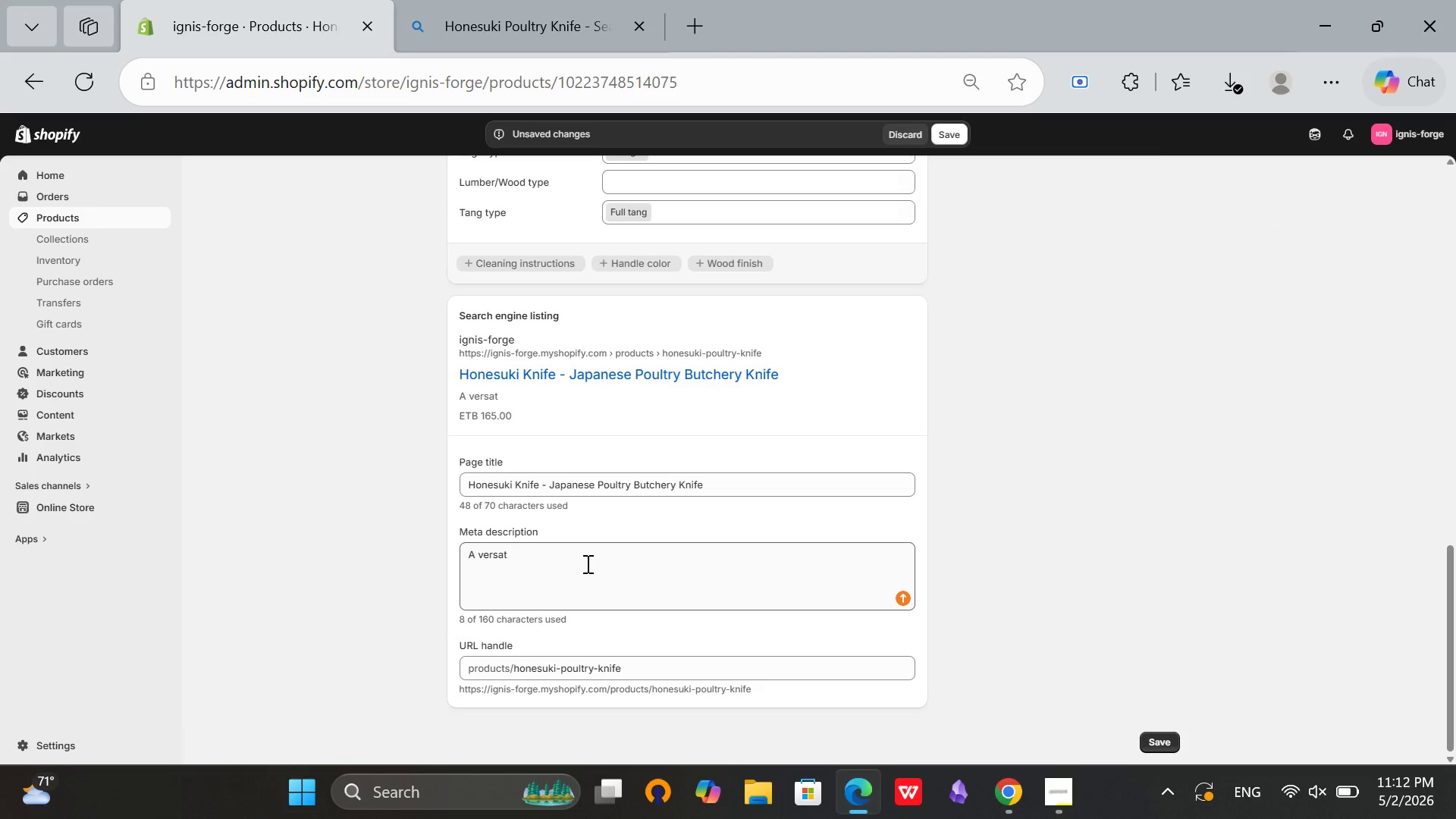 
left_click([586, 563])
 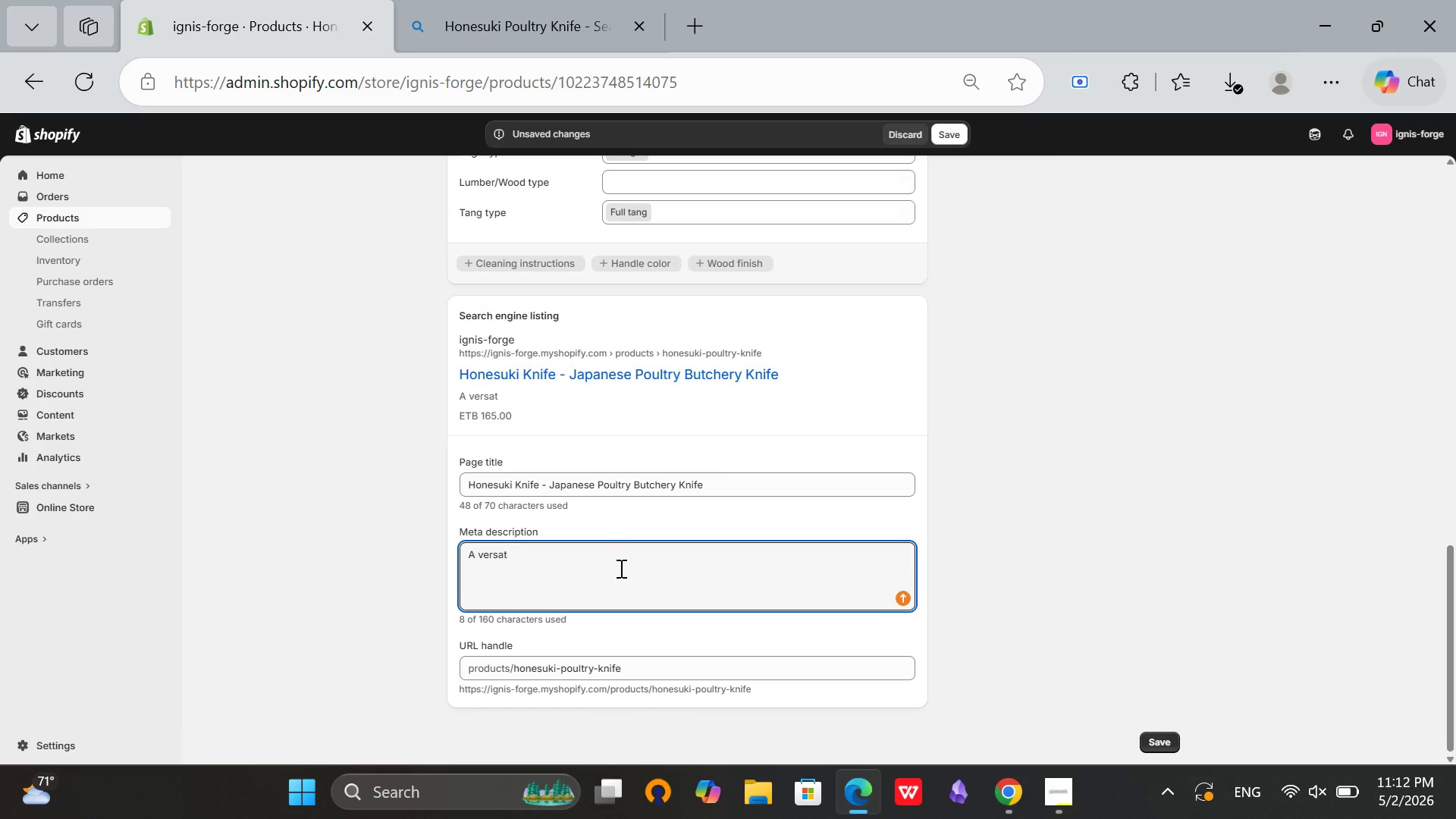 
key(Backspace)
 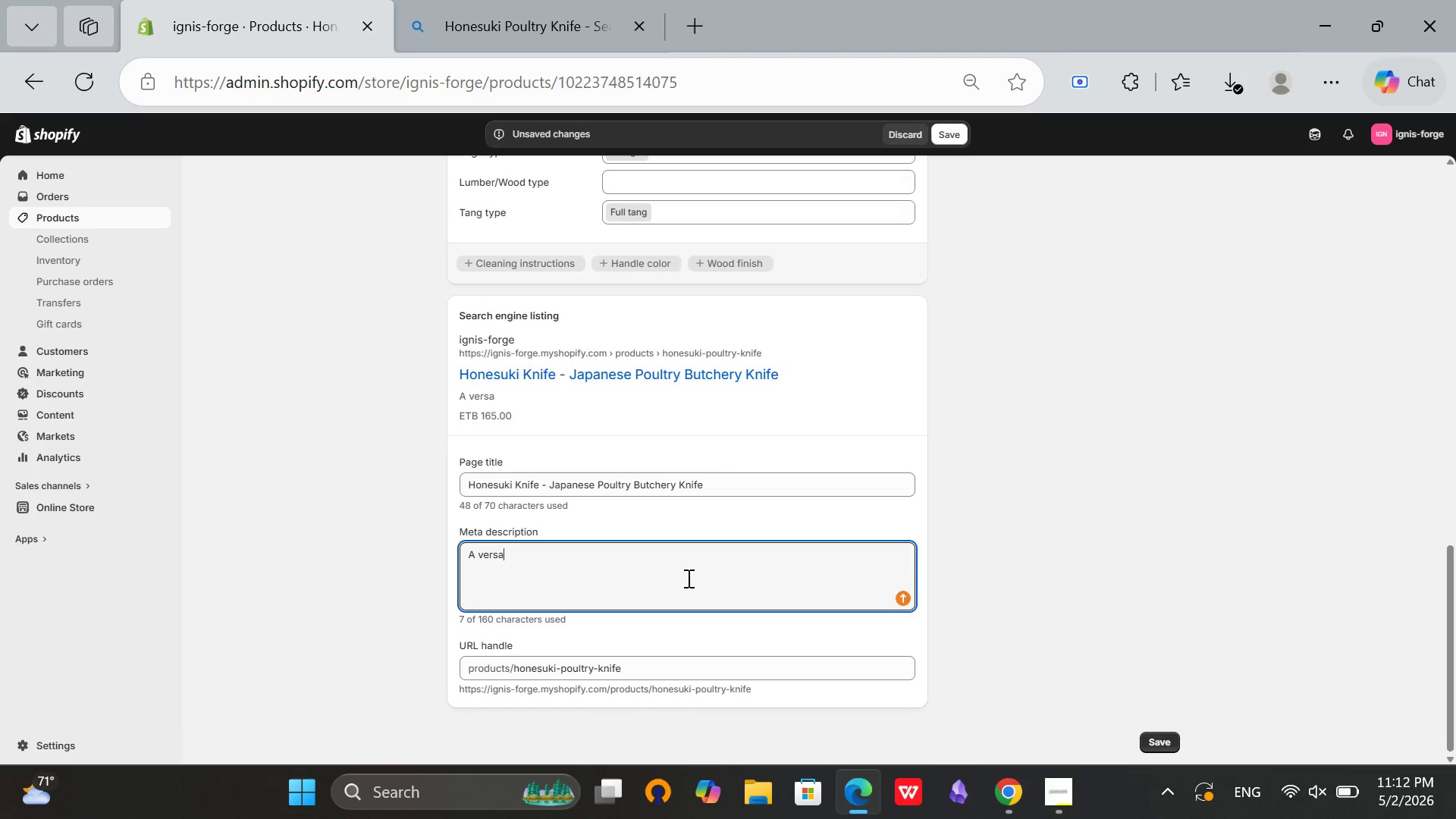 
key(Backspace)
key(Backspace)
key(Backspace)
key(Backspace)
key(Backspace)
key(Backspace)
key(Backspace)
key(Backspace)
type(Honesuki sk)
key(Backspace)
key(Backspace)
type(knife for deboning poultry. Str)
 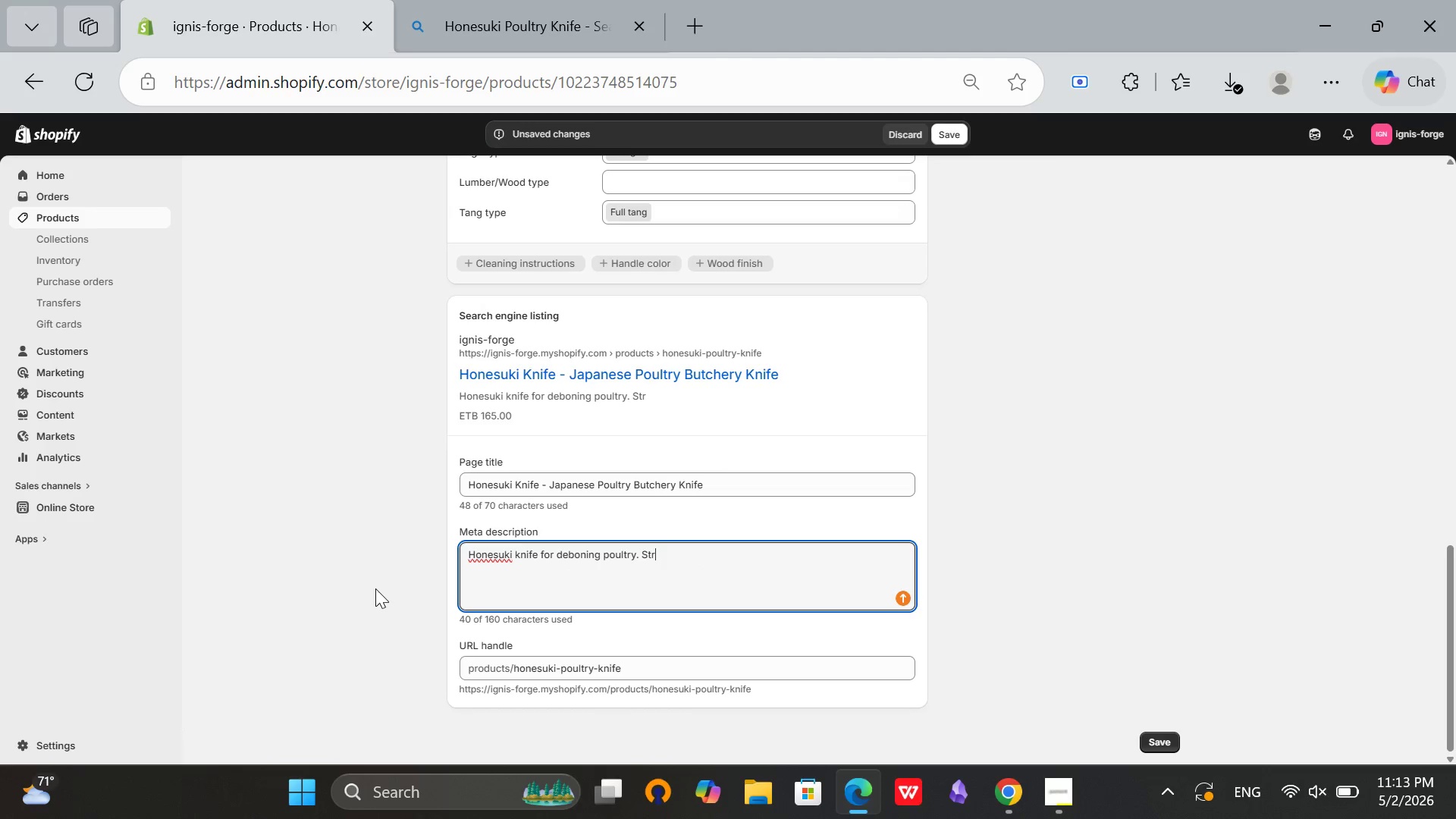 
type(ong, precise, and built for control.)
 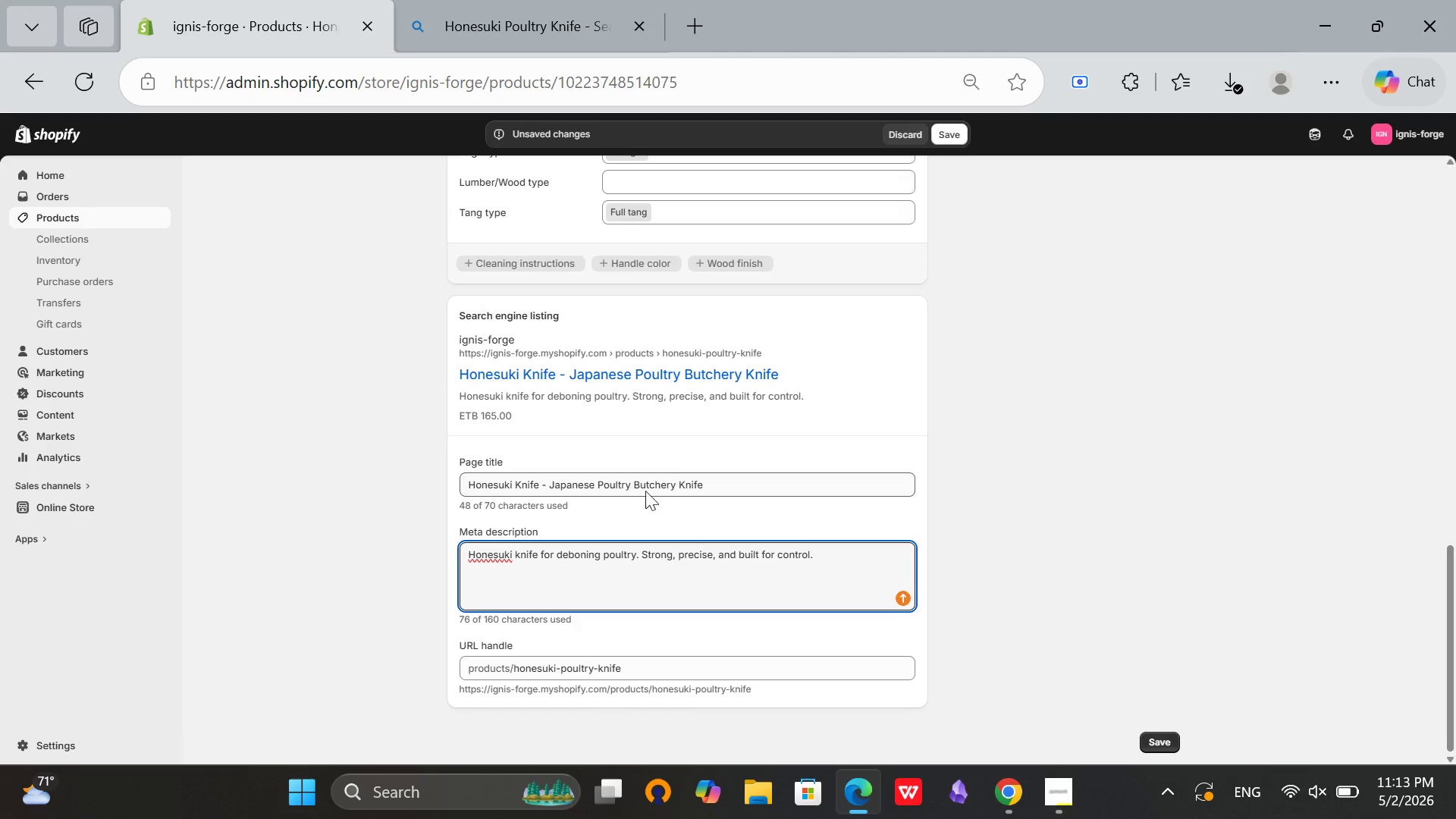 
scroll: coordinate [681, 447], scroll_direction: up, amount: 11.0
 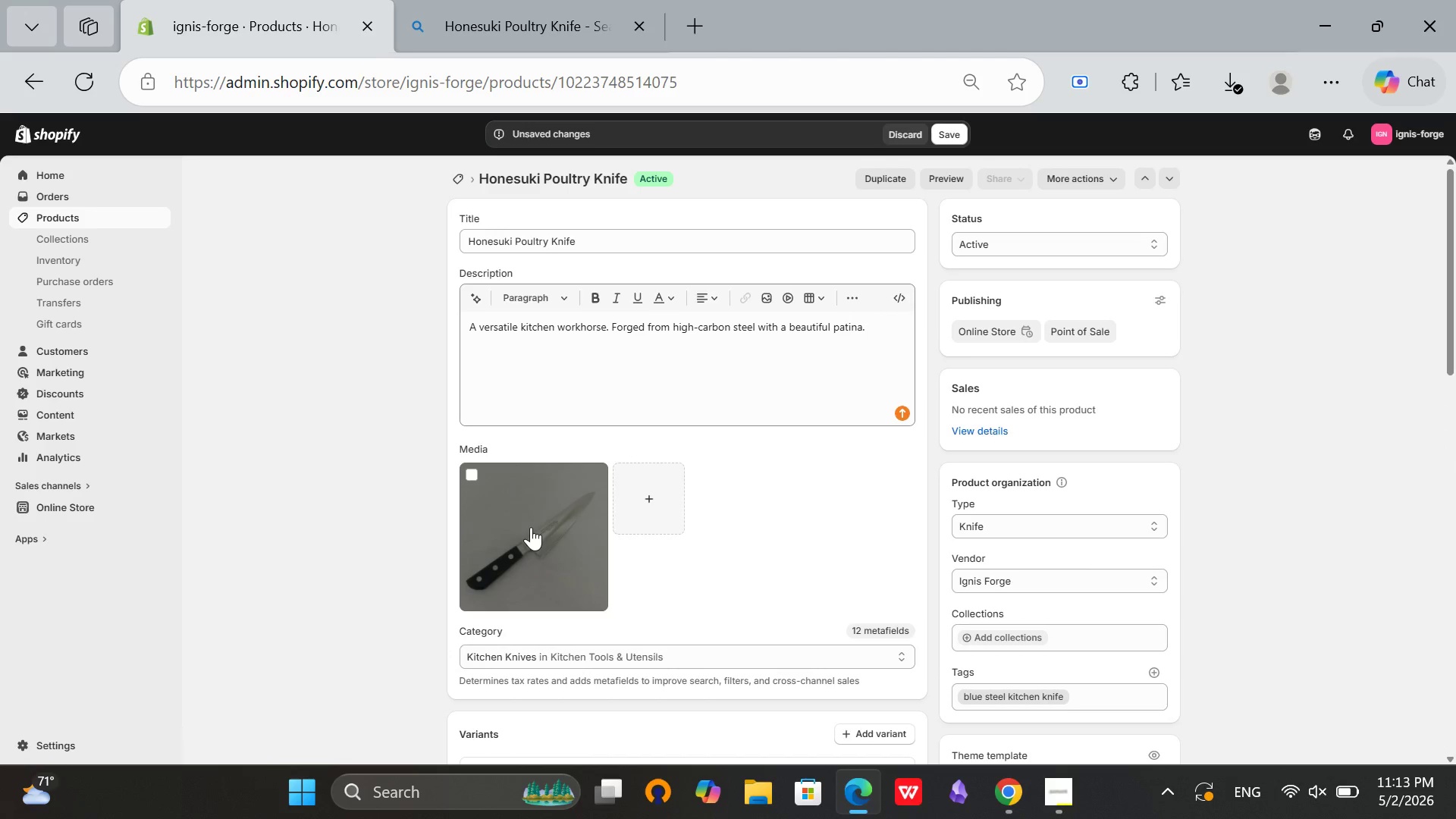 
left_click([531, 527])
 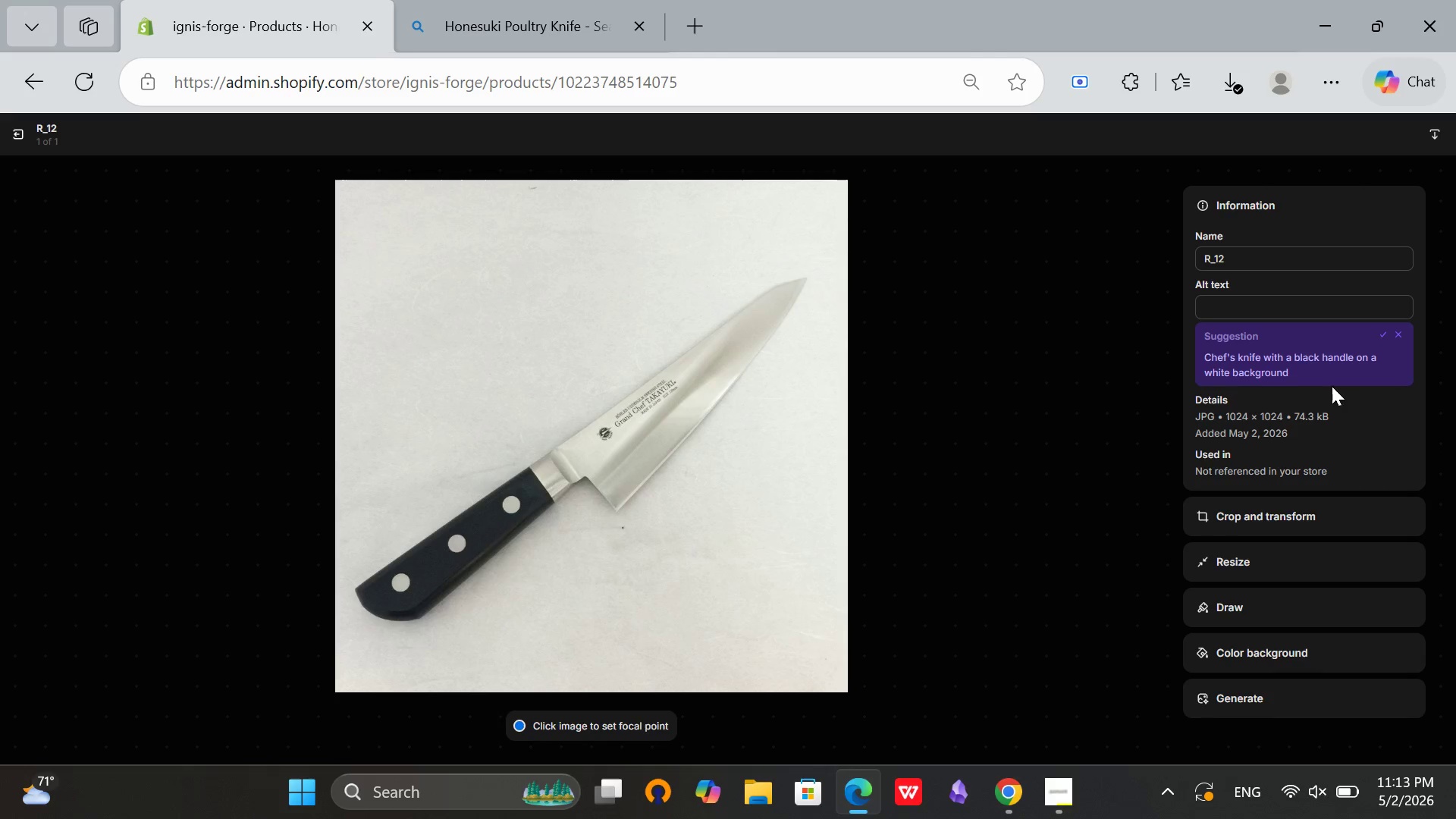 
left_click([1383, 335])
 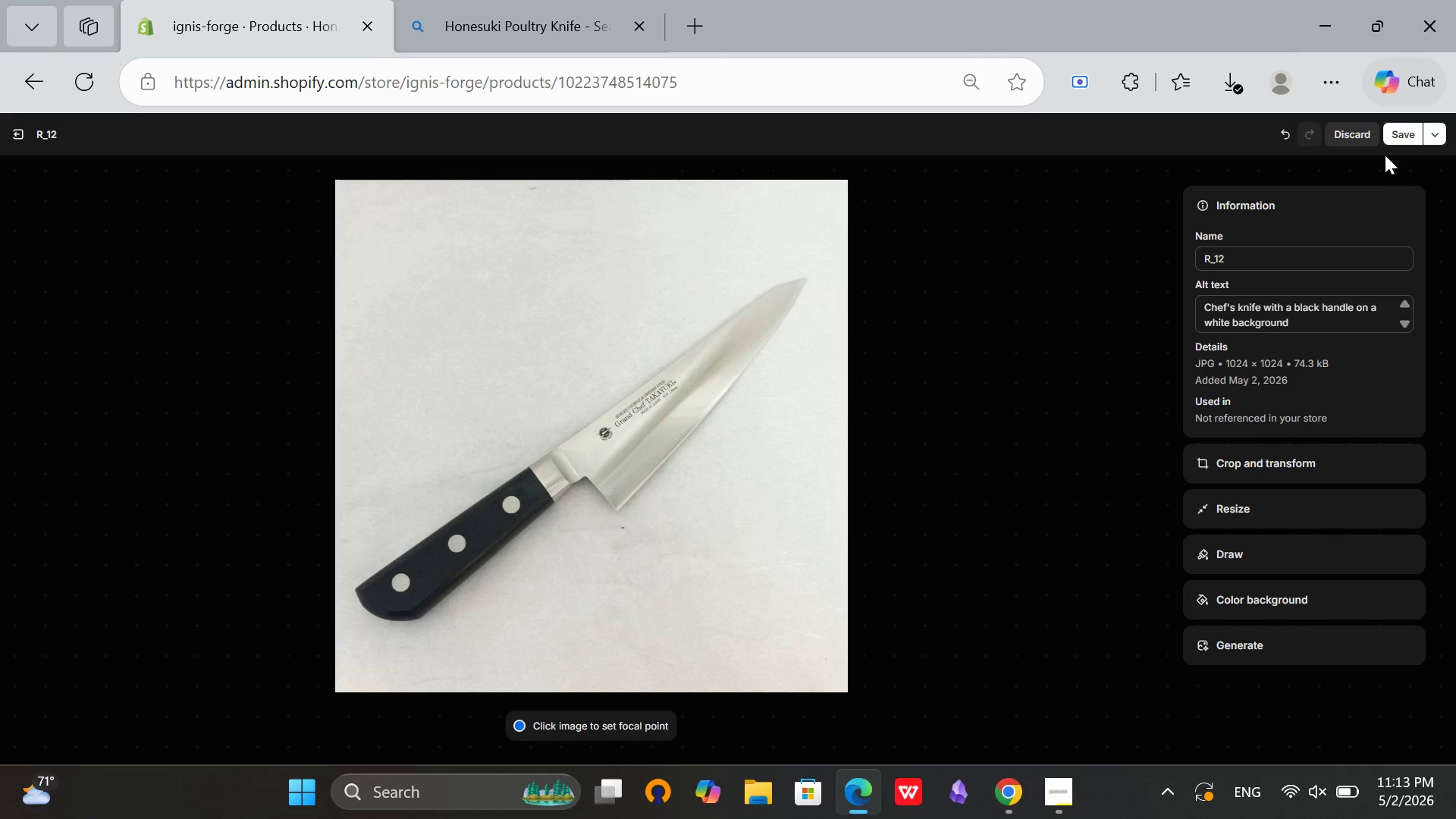 
left_click([1394, 130])
 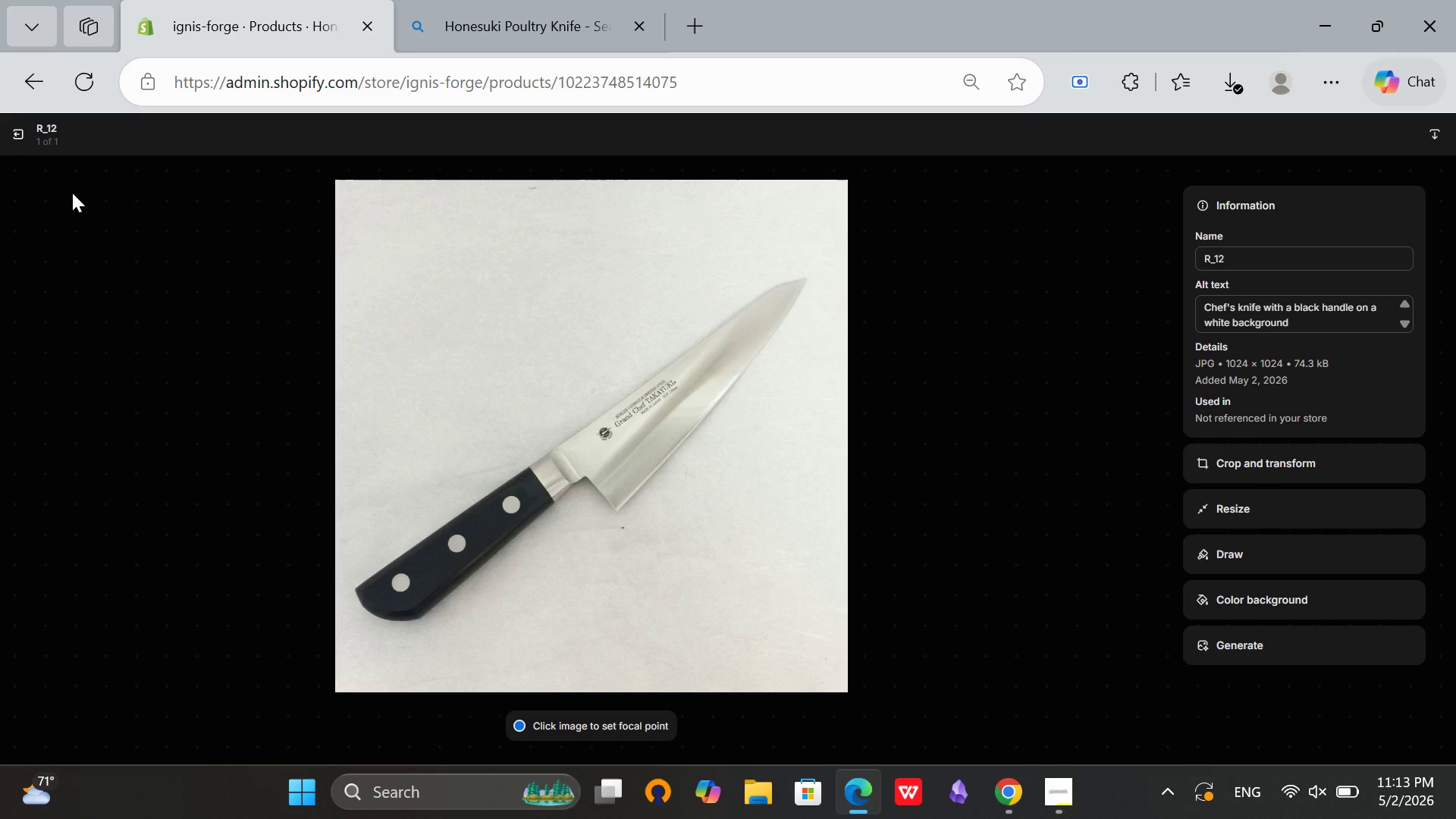 
left_click([13, 138])
 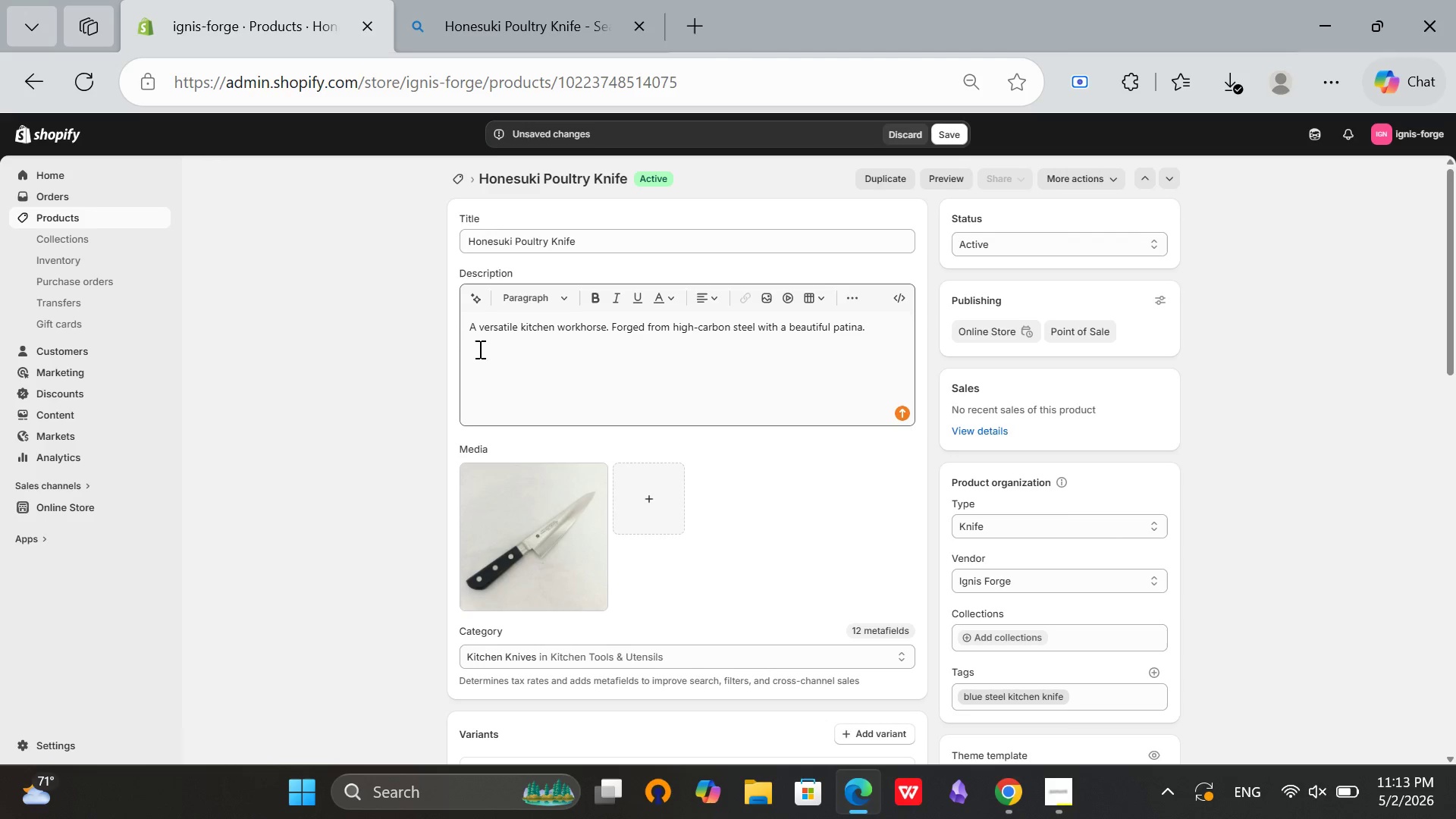 
left_click([469, 332])
 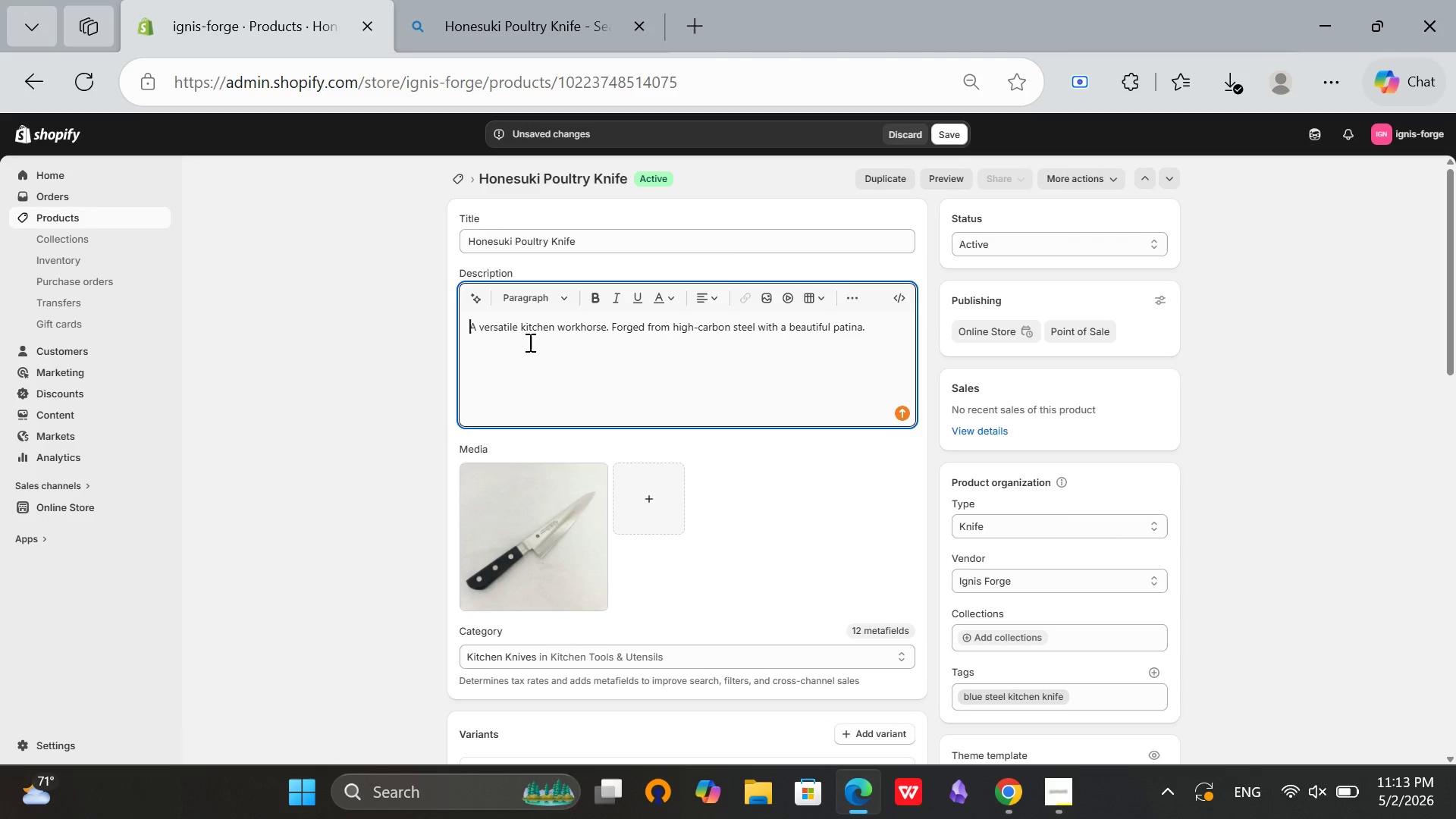 
left_click_drag(start_coordinate=[880, 331], to_coordinate=[457, 344])
 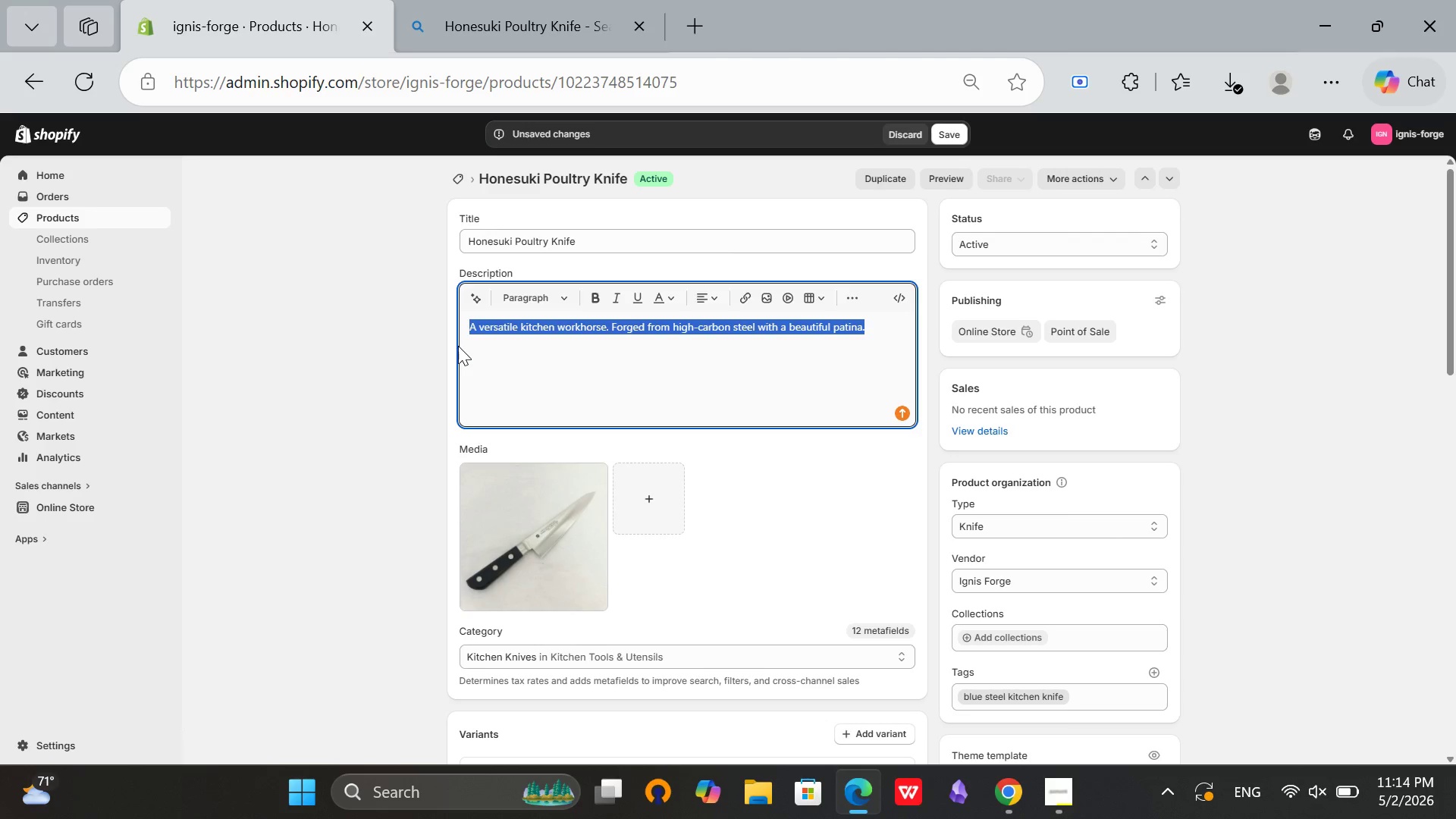 
key(Backspace)
 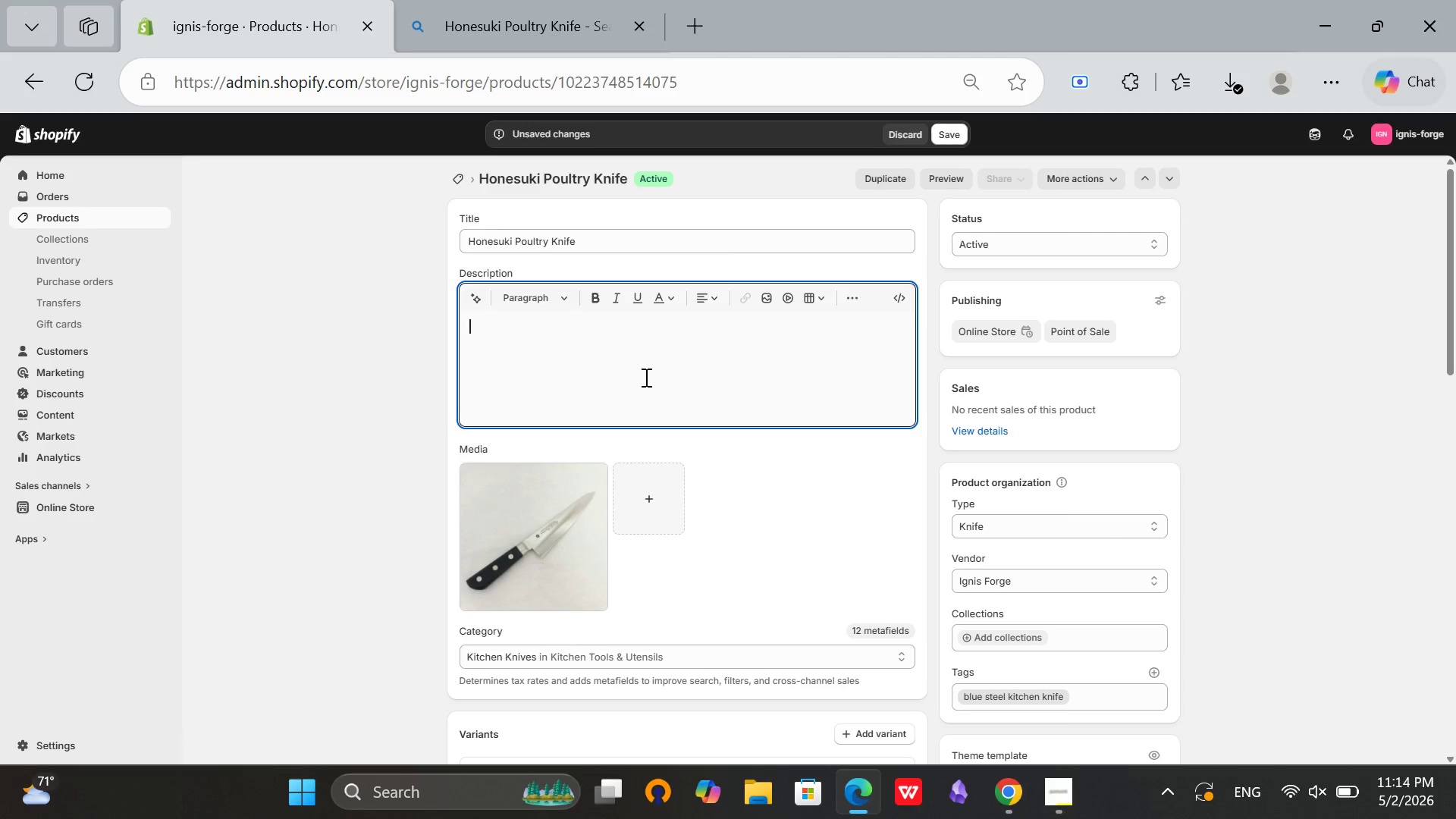 
type(A specialized knife designed for breaking down pultry)
key(Backspace)
key(Backspace)
key(Backspace)
key(Backspace)
key(Backspace)
type(oul)
 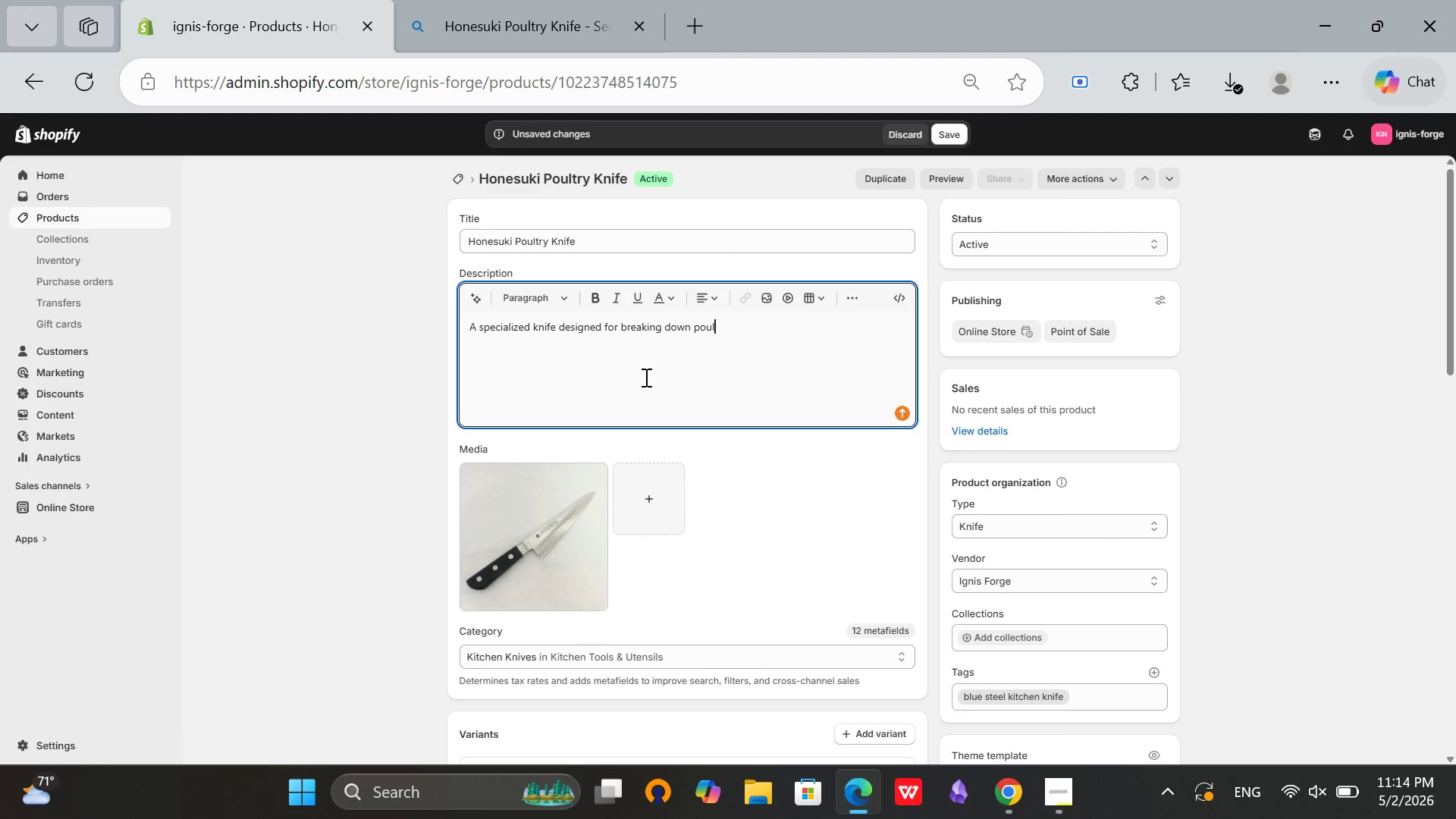 
type(try with precision and efficiency.)
 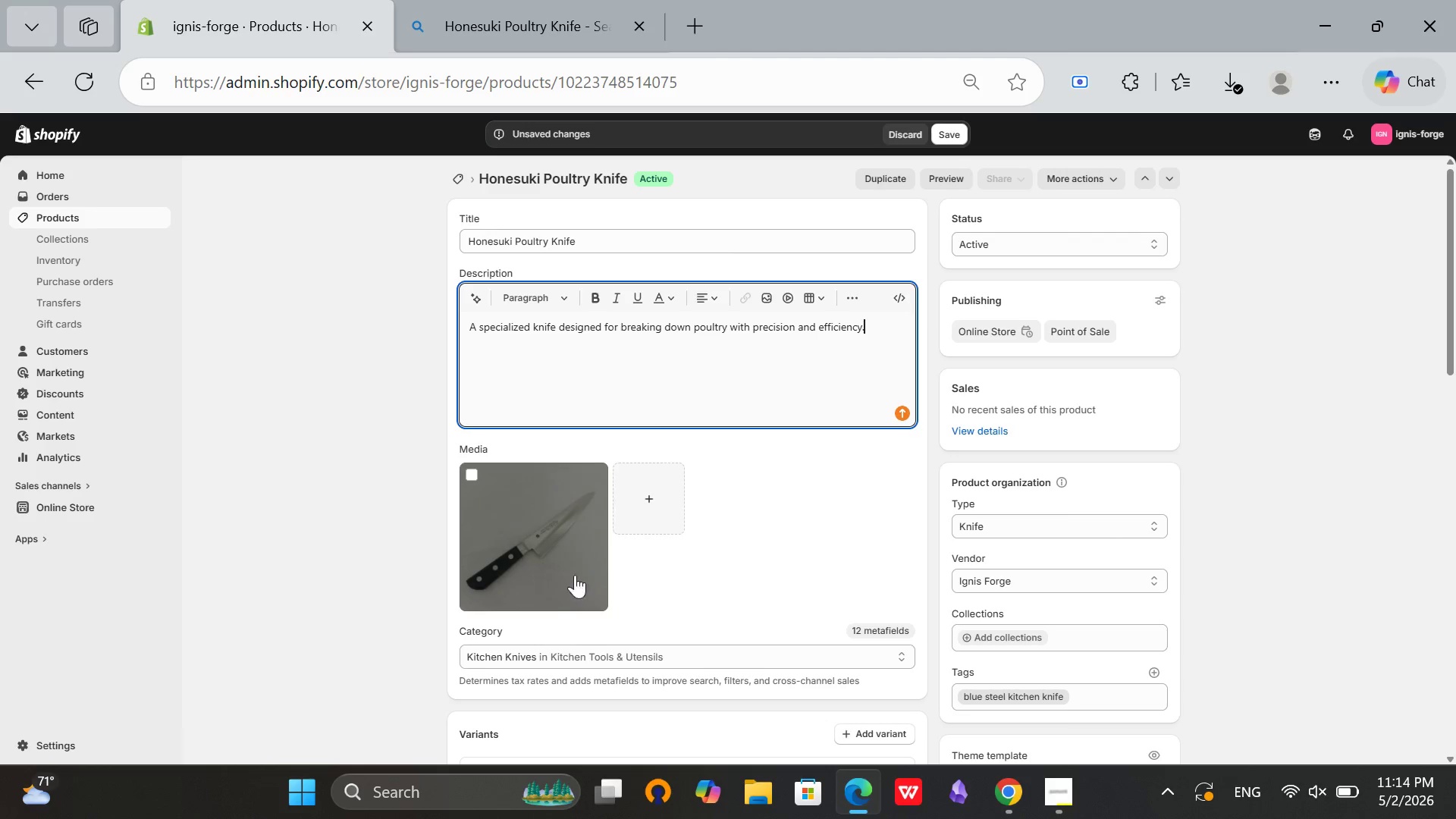 
scroll: coordinate [853, 228], scroll_direction: down, amount: 10.0
 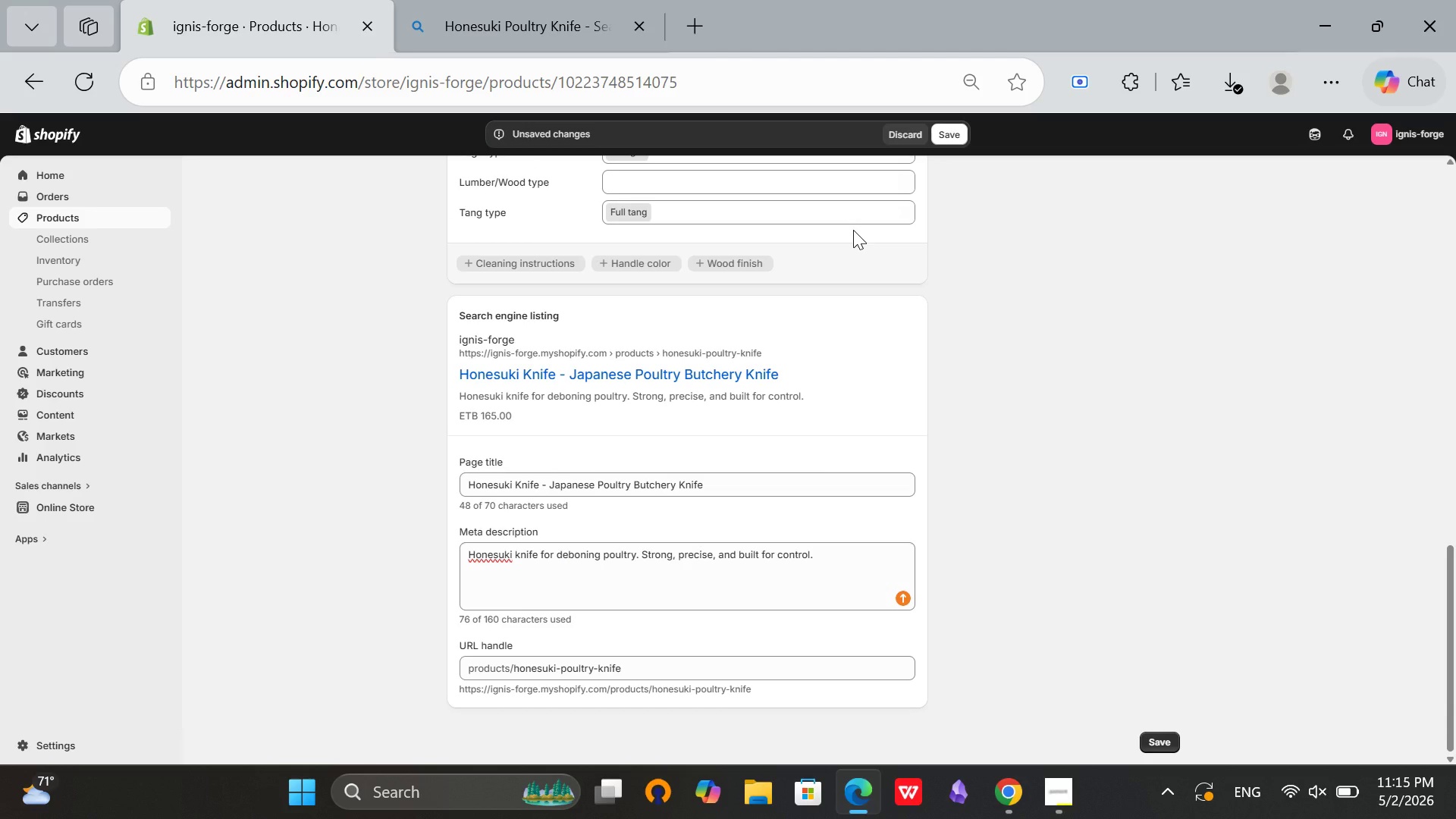 
wait(53.24)
 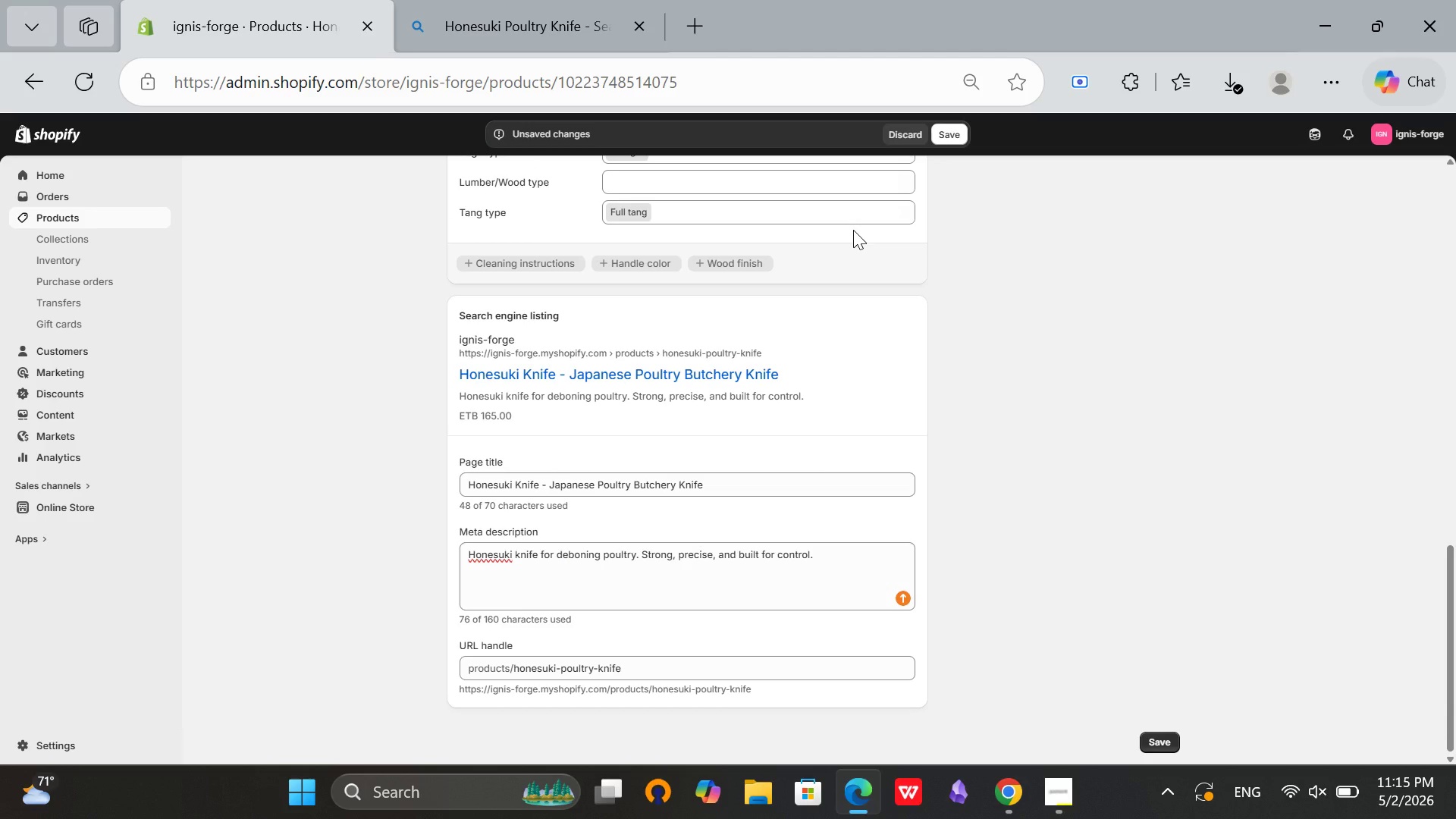 
scroll: coordinate [642, 559], scroll_direction: up, amount: 11.0
 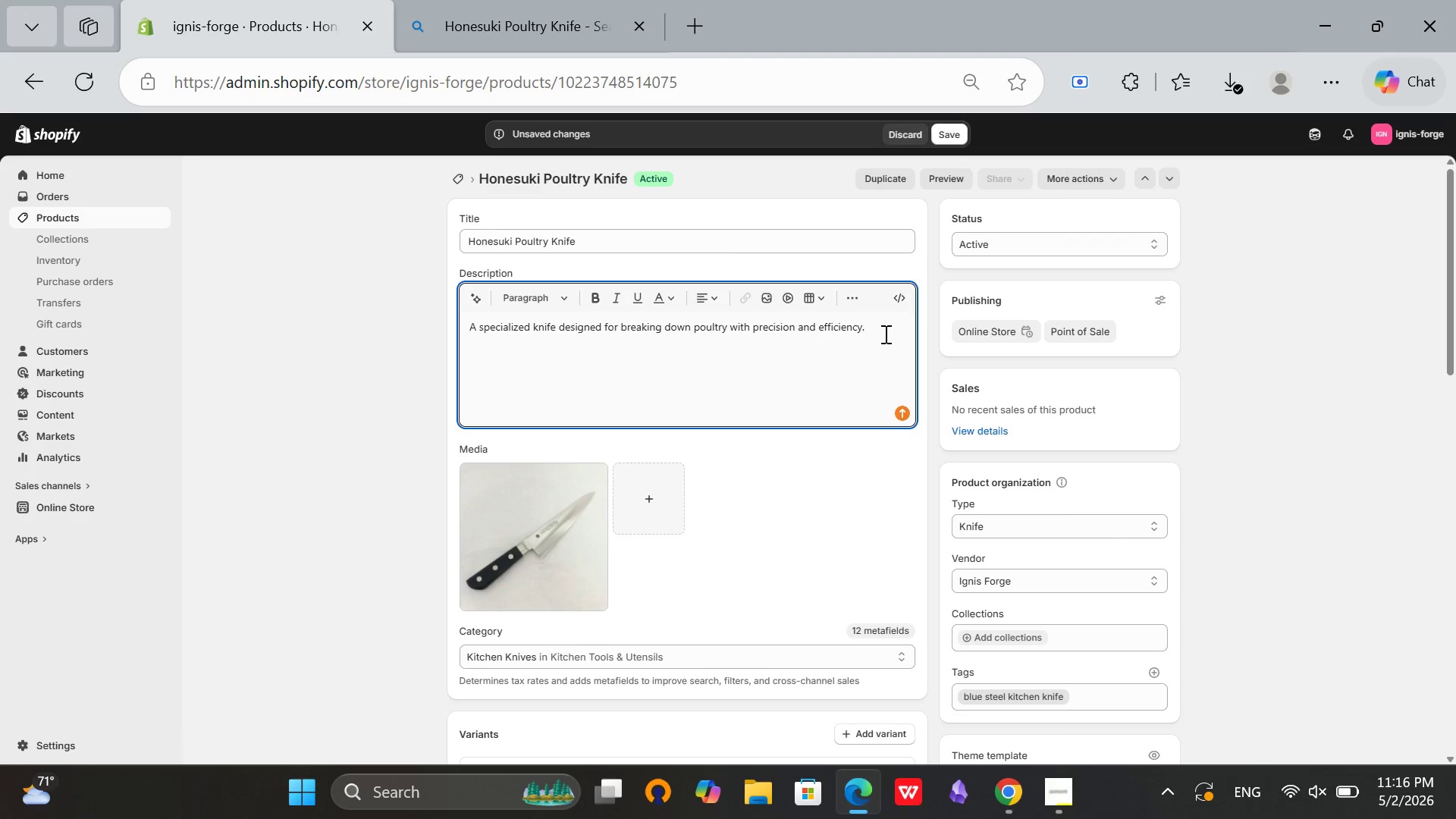 
wait(36.04)
 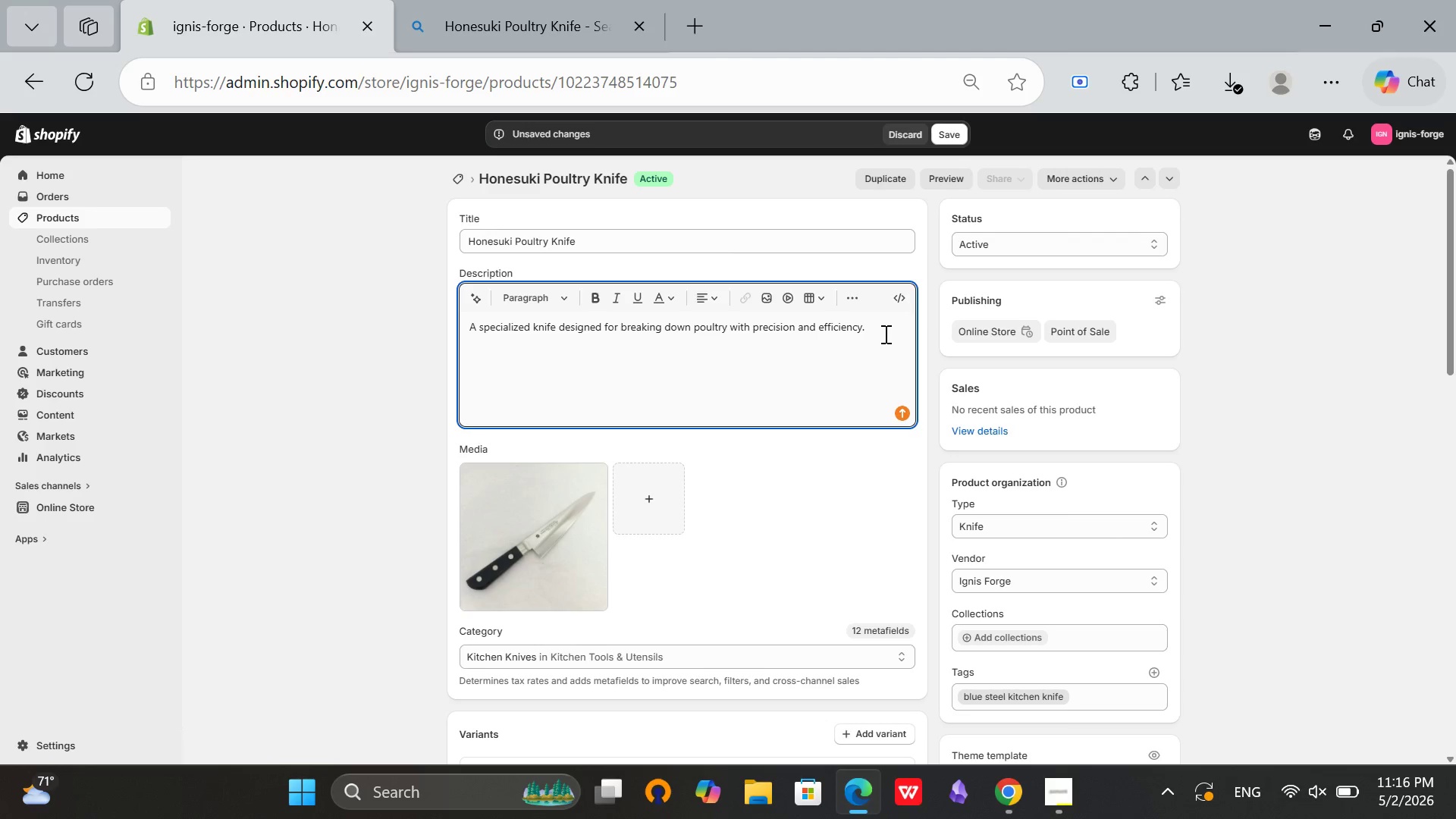 
key(Space)
 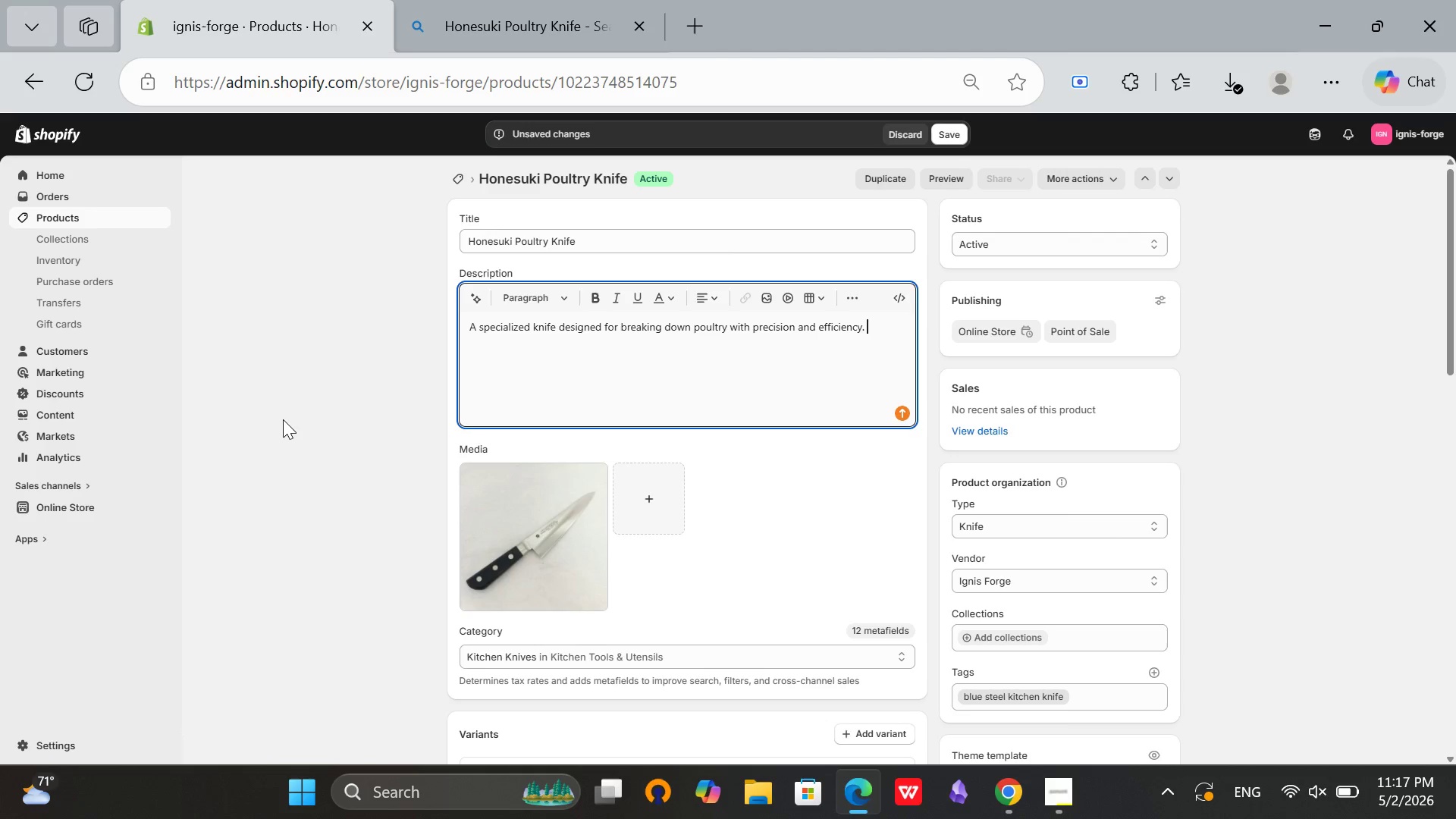 
wait(46.7)
 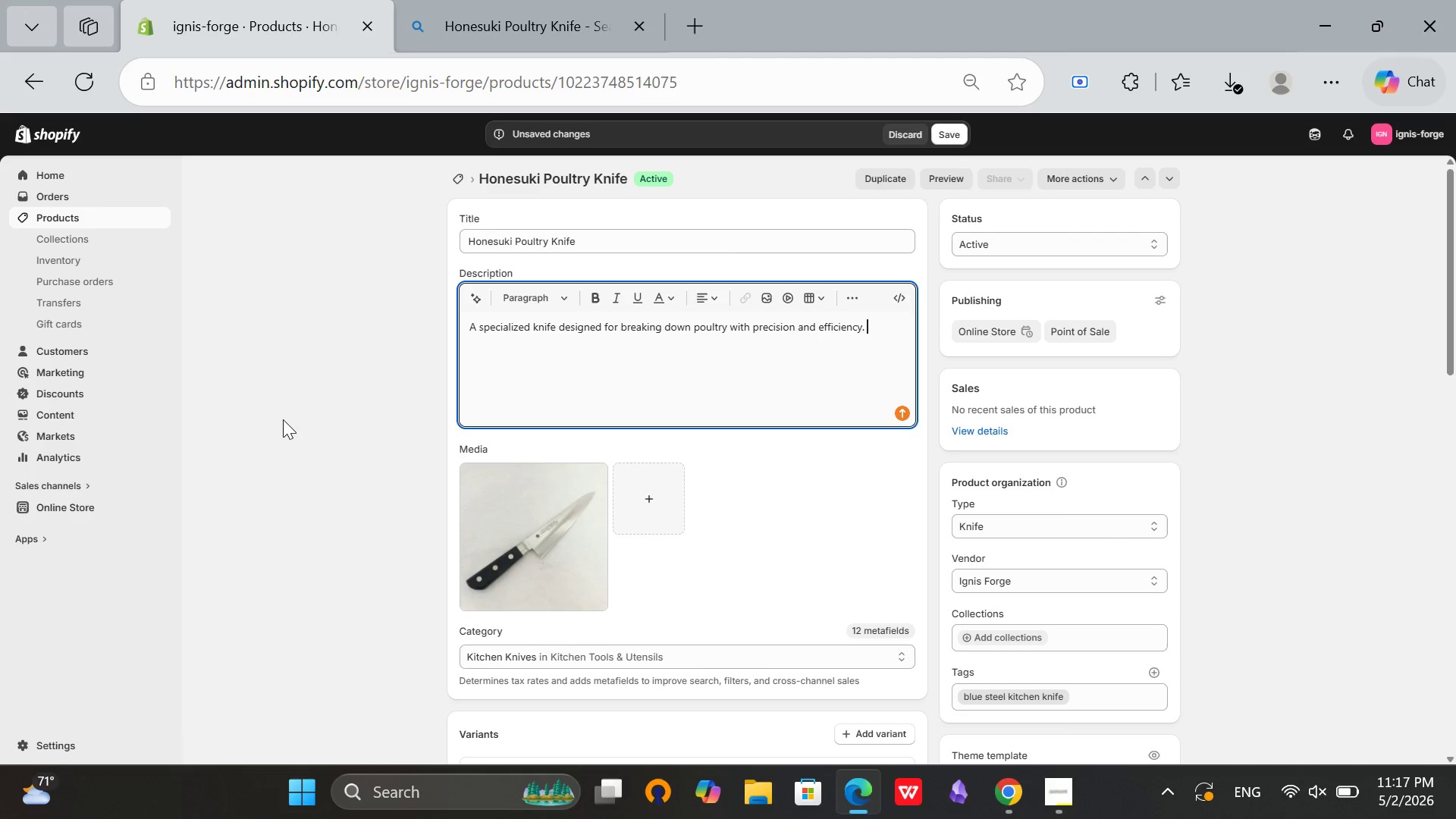 
left_click([951, 140])
 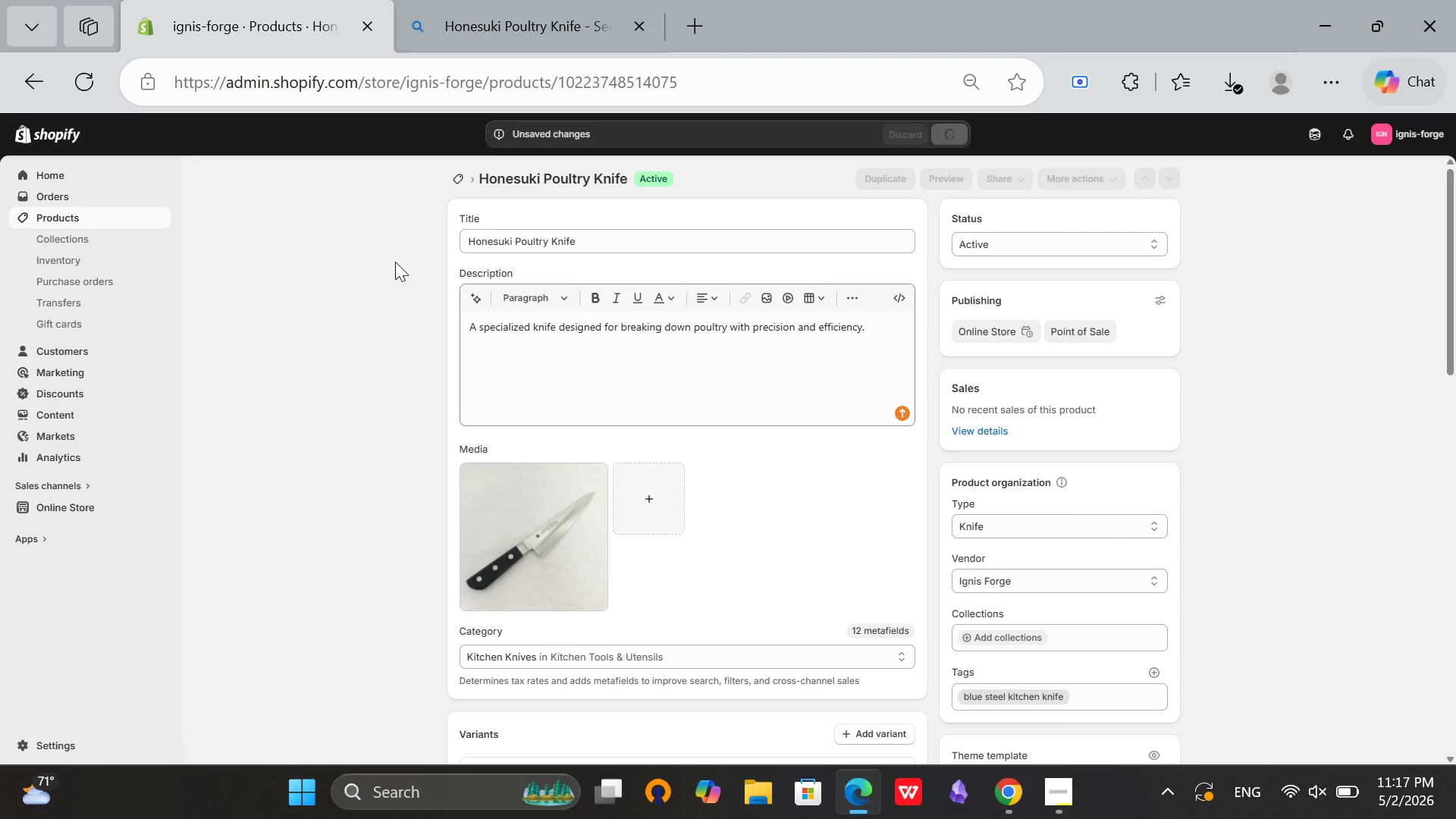 
wait(5.8)
 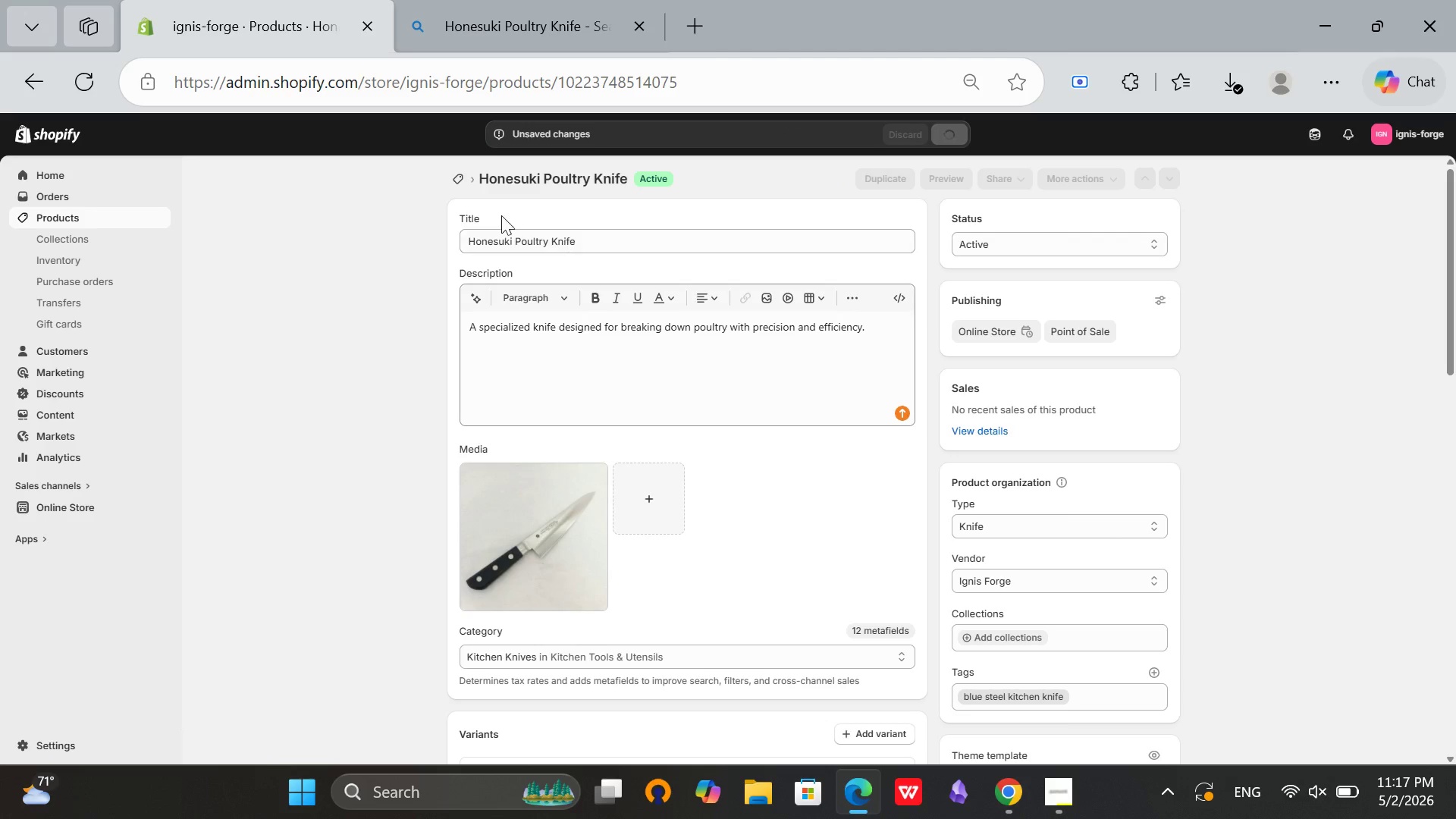 
scroll: coordinate [914, 253], scroll_direction: down, amount: 18.0
 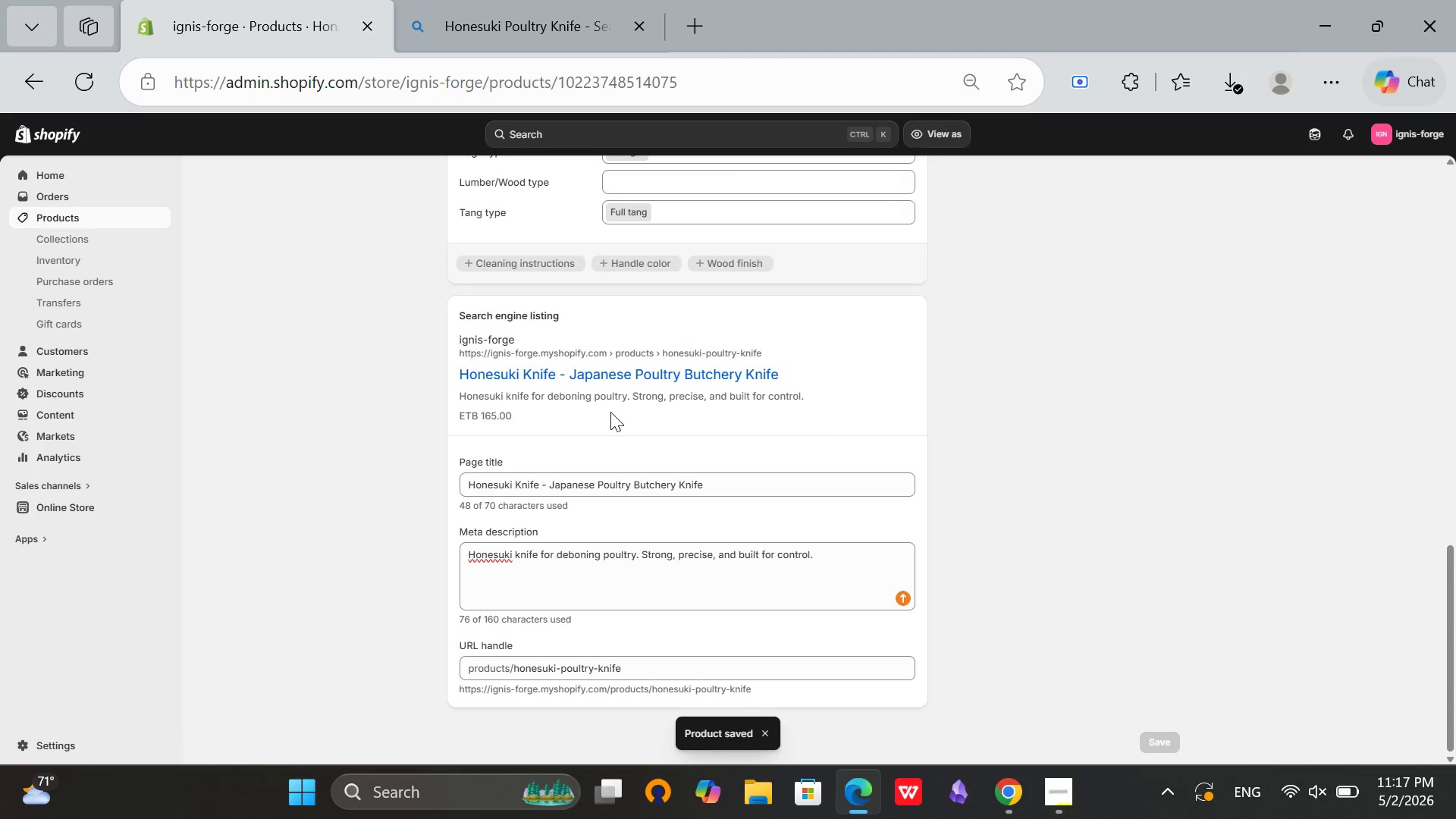 
scroll: coordinate [608, 406], scroll_direction: up, amount: 14.0
 